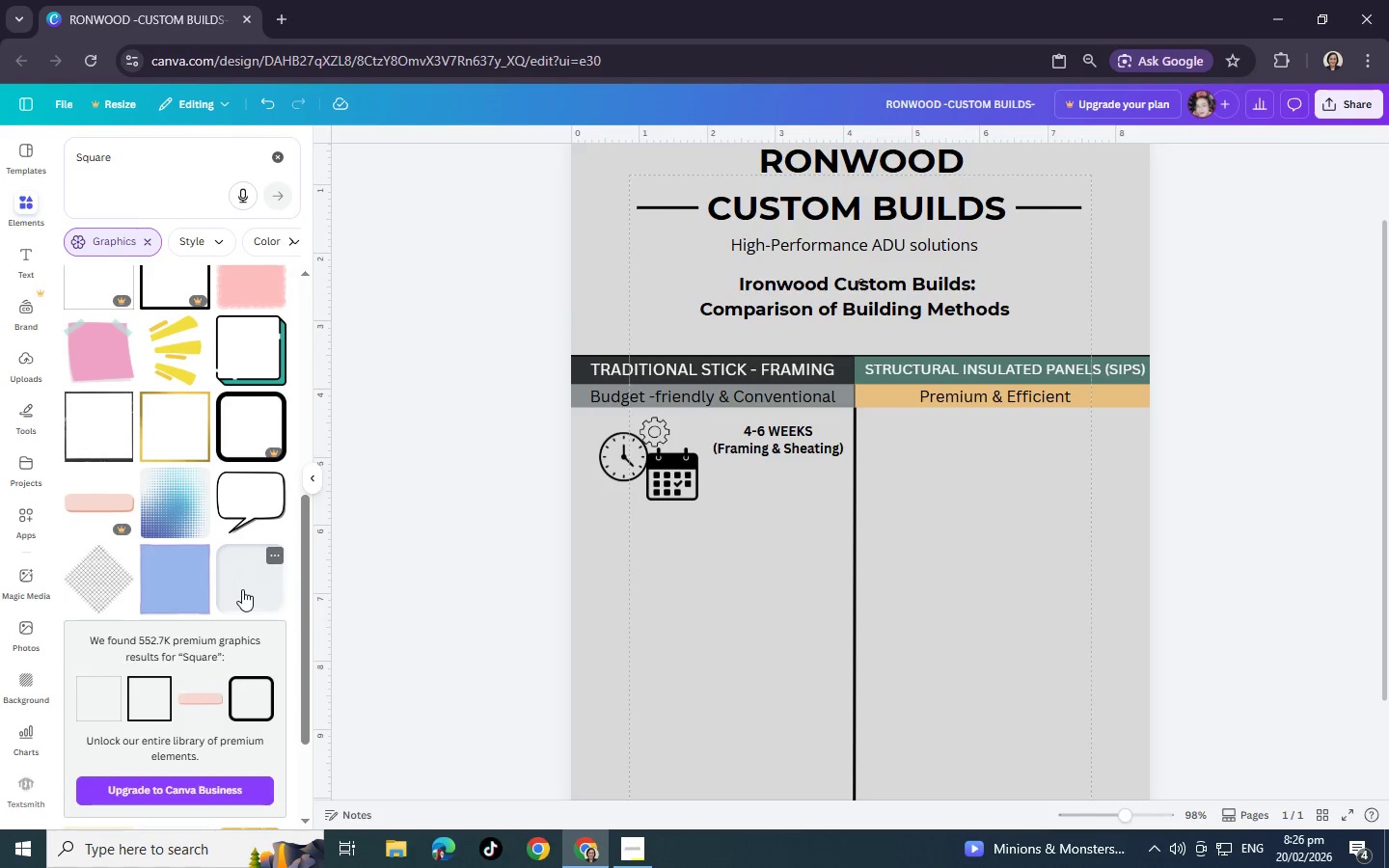 
left_click([242, 589])
 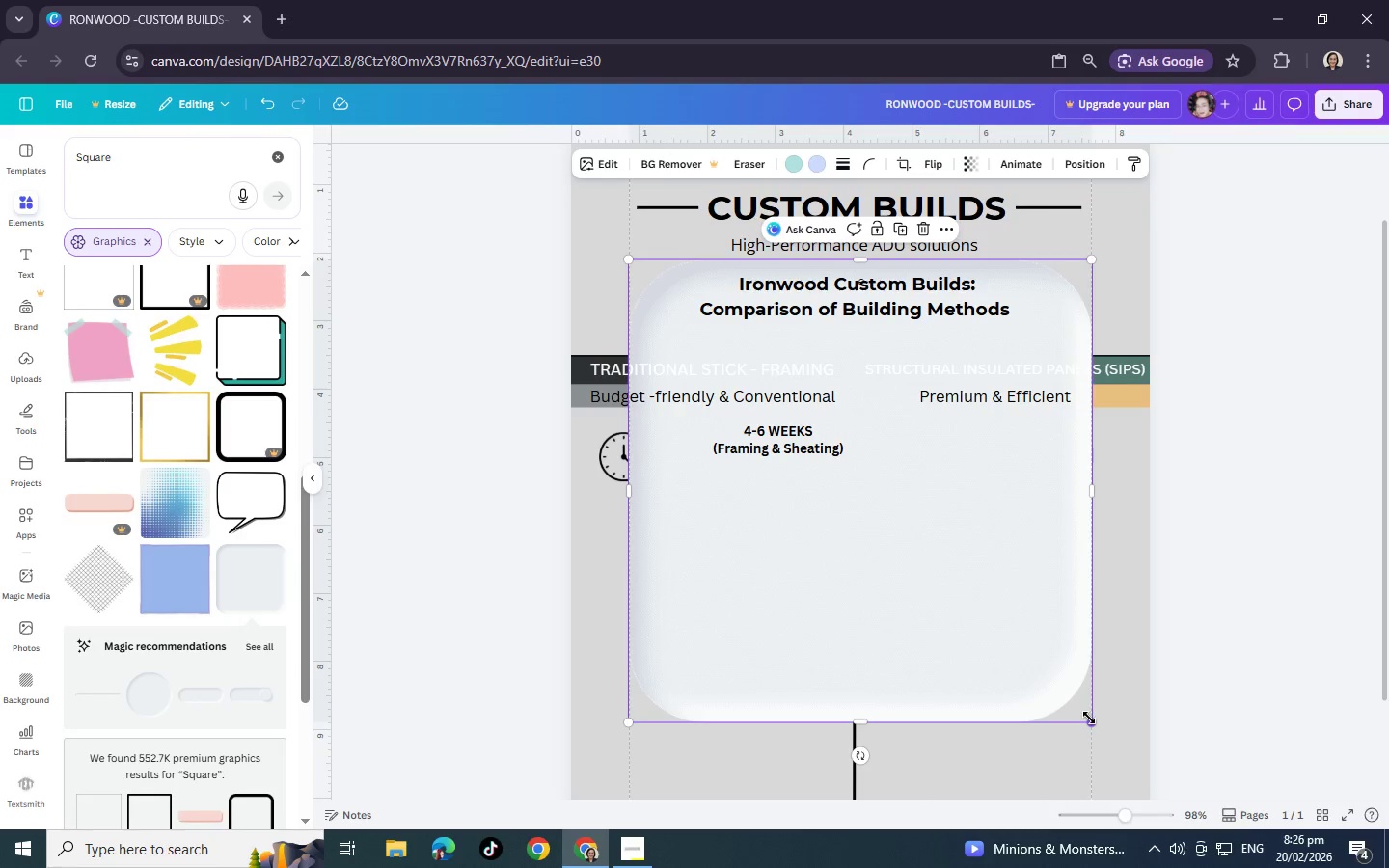 
left_click_drag(start_coordinate=[1089, 718], to_coordinate=[890, 453])
 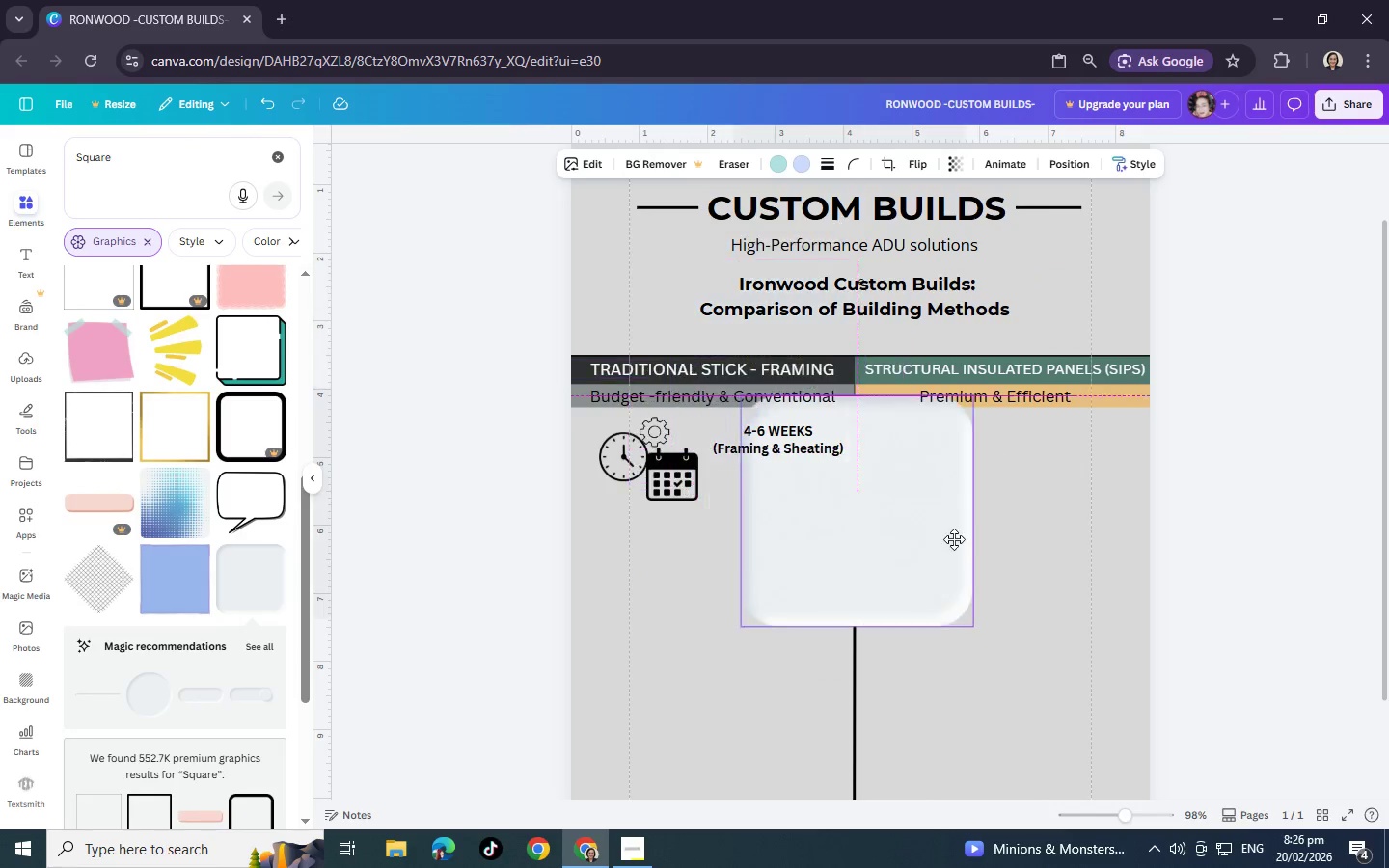 
left_click_drag(start_coordinate=[831, 375], to_coordinate=[956, 551])
 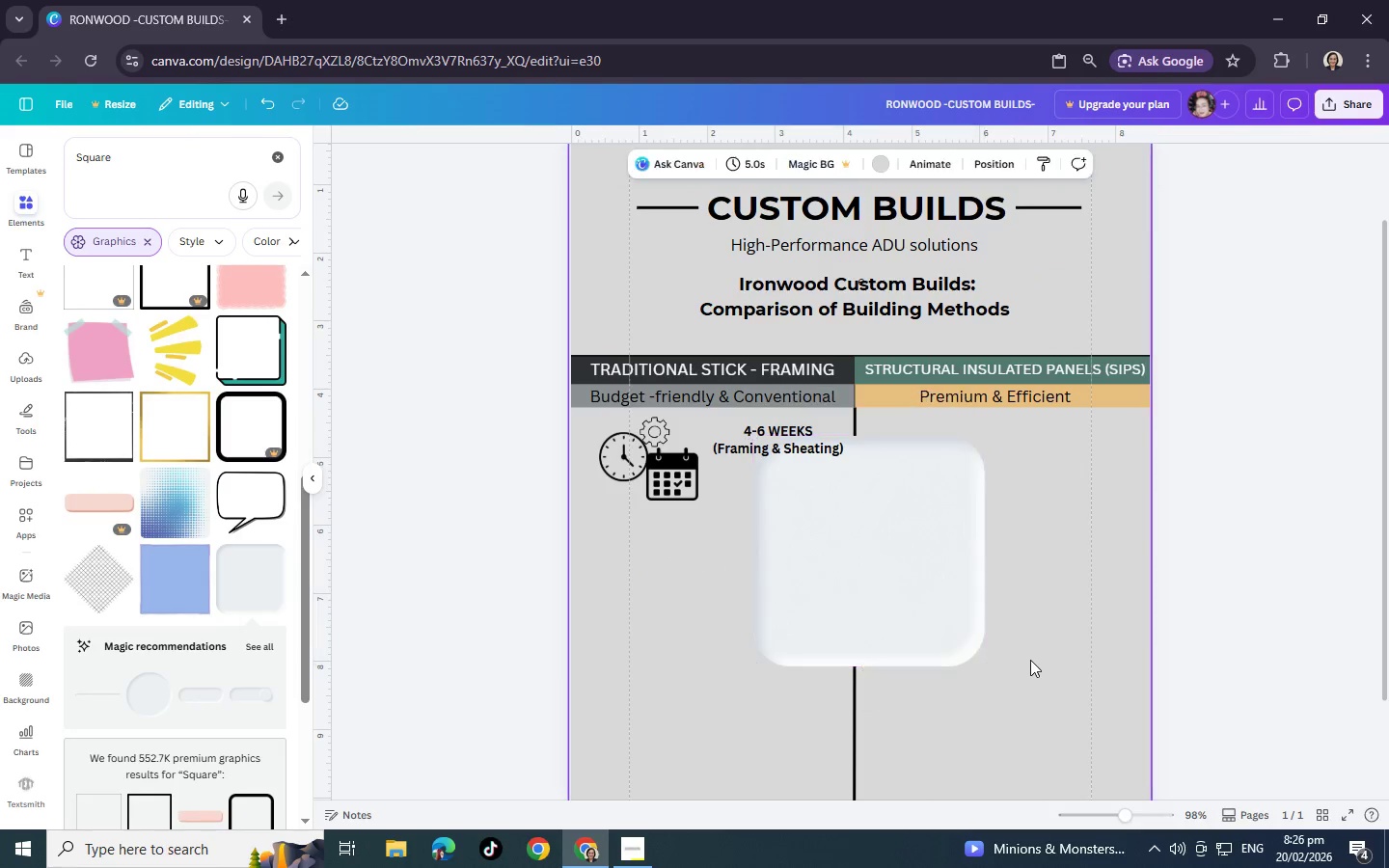 
left_click([1030, 660])
 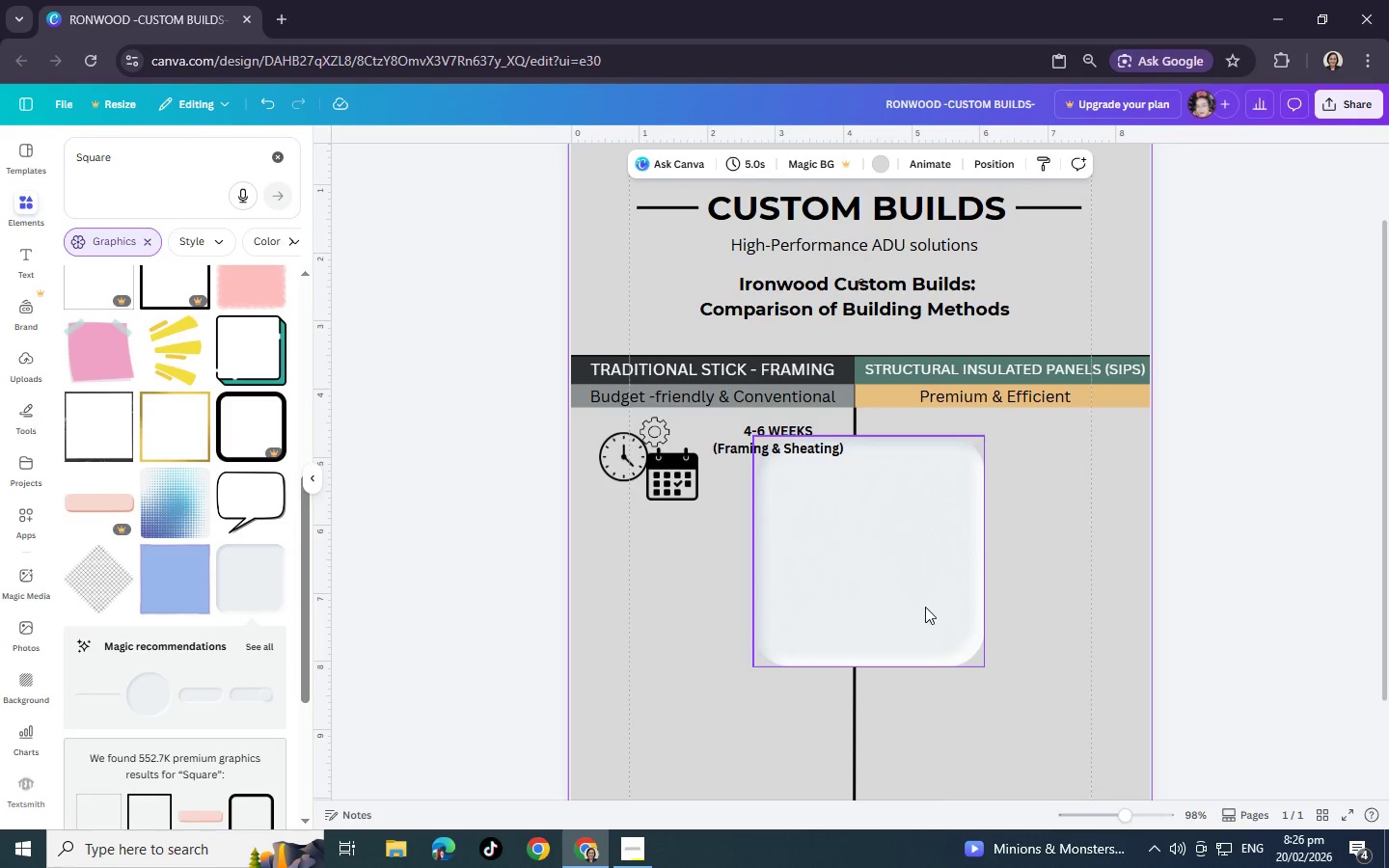 
left_click([925, 607])
 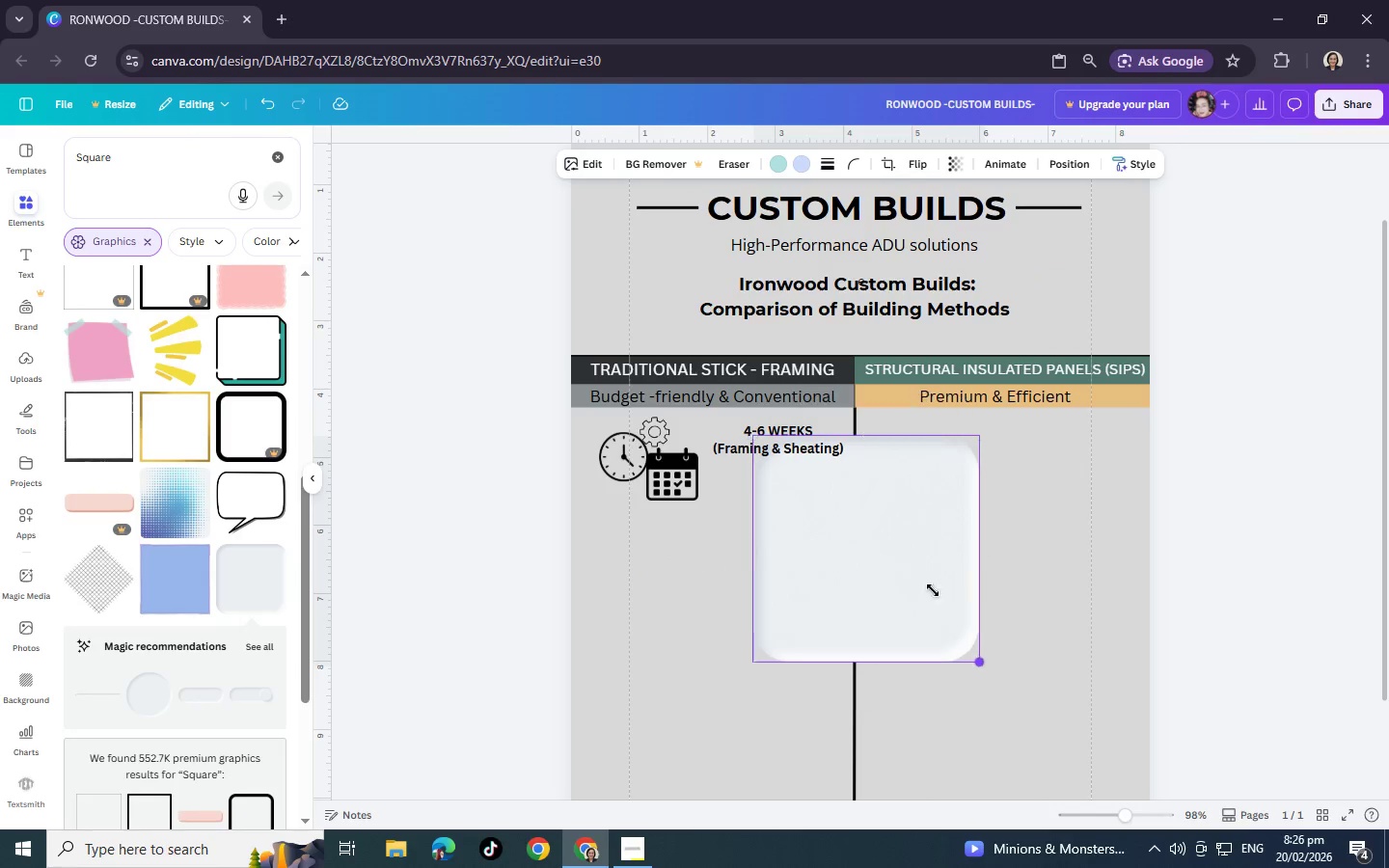 
left_click_drag(start_coordinate=[984, 668], to_coordinate=[888, 521])
 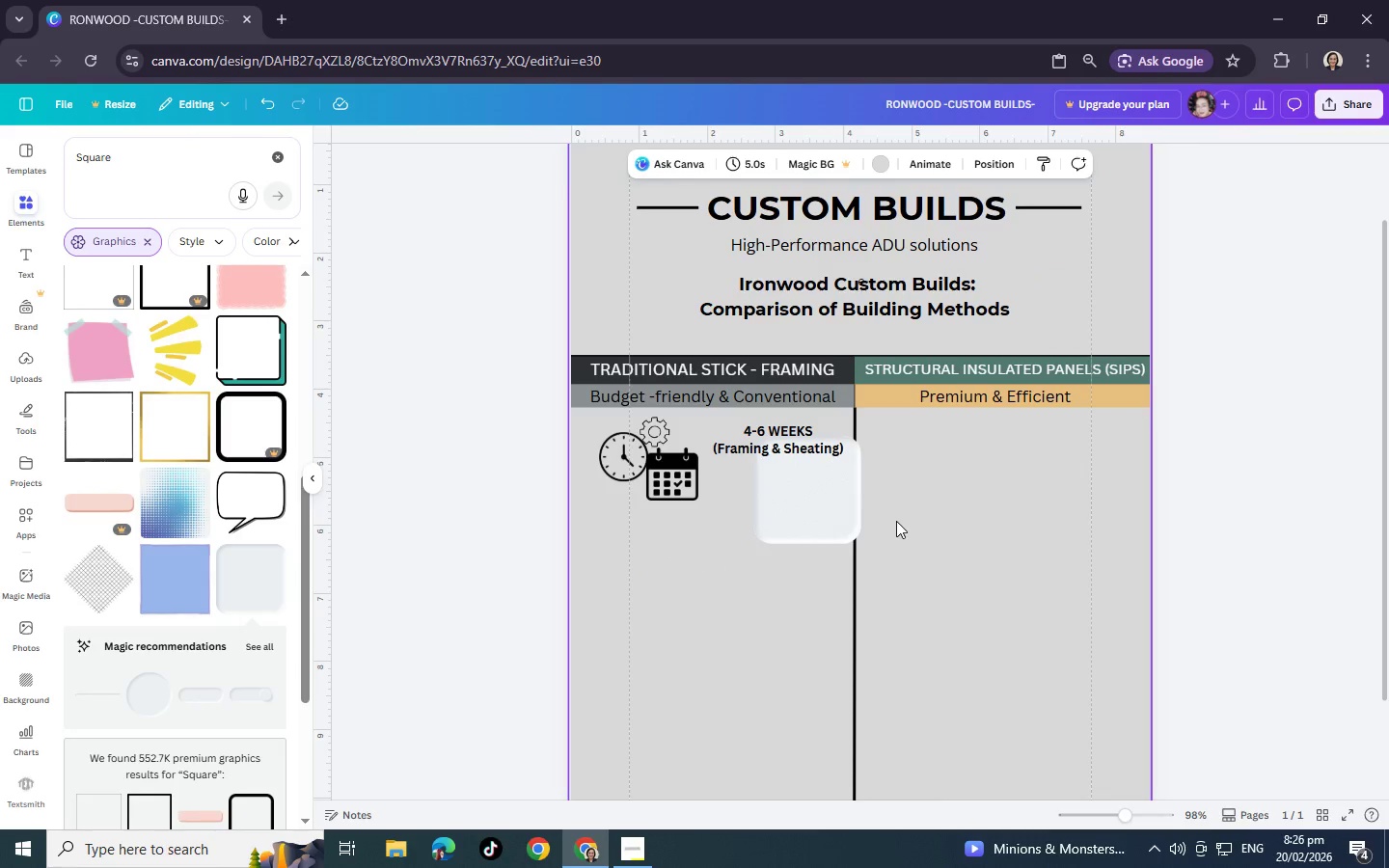 
left_click([898, 521])
 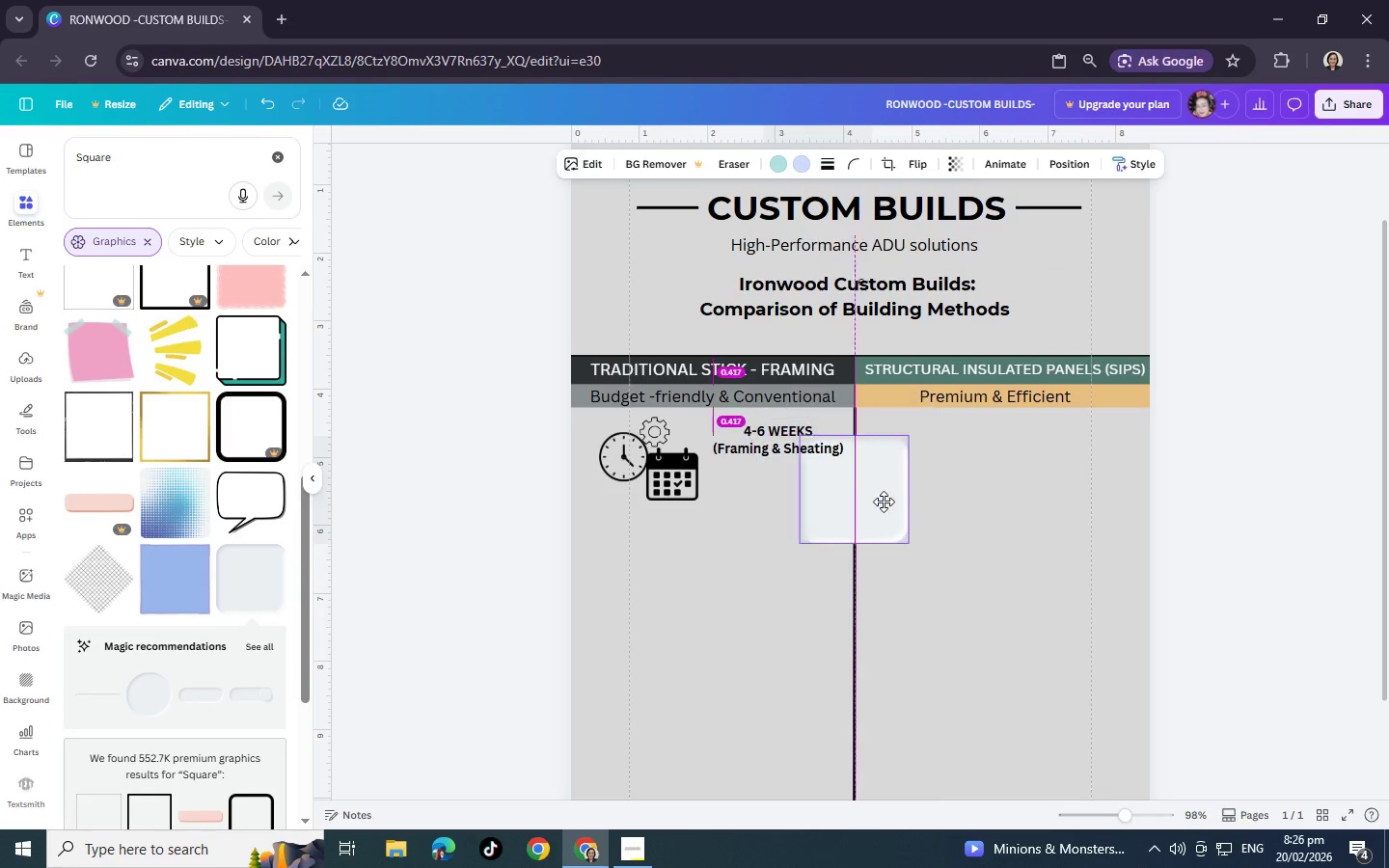 
left_click_drag(start_coordinate=[816, 502], to_coordinate=[873, 482])
 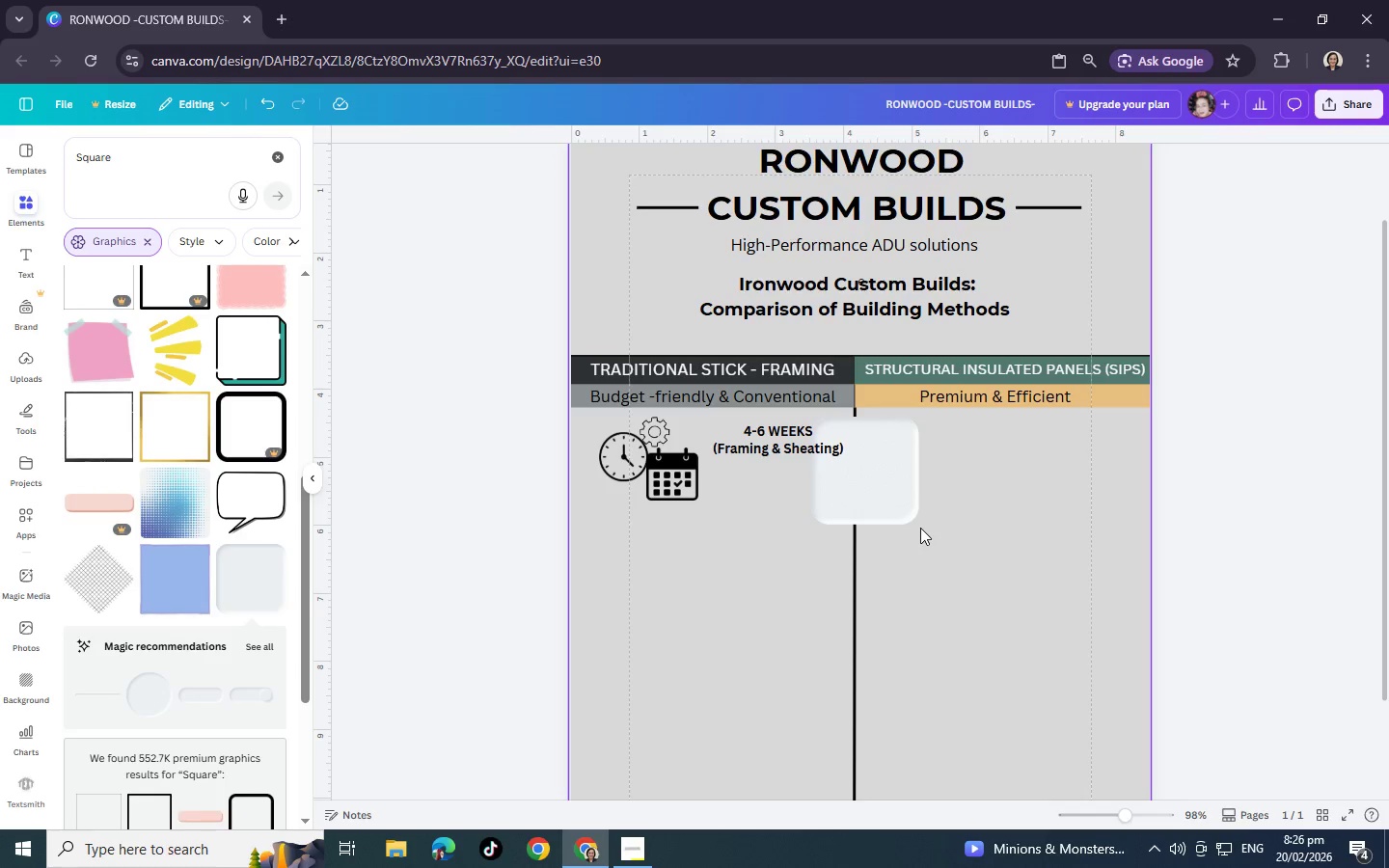 
left_click_drag(start_coordinate=[920, 528], to_coordinate=[912, 514])
 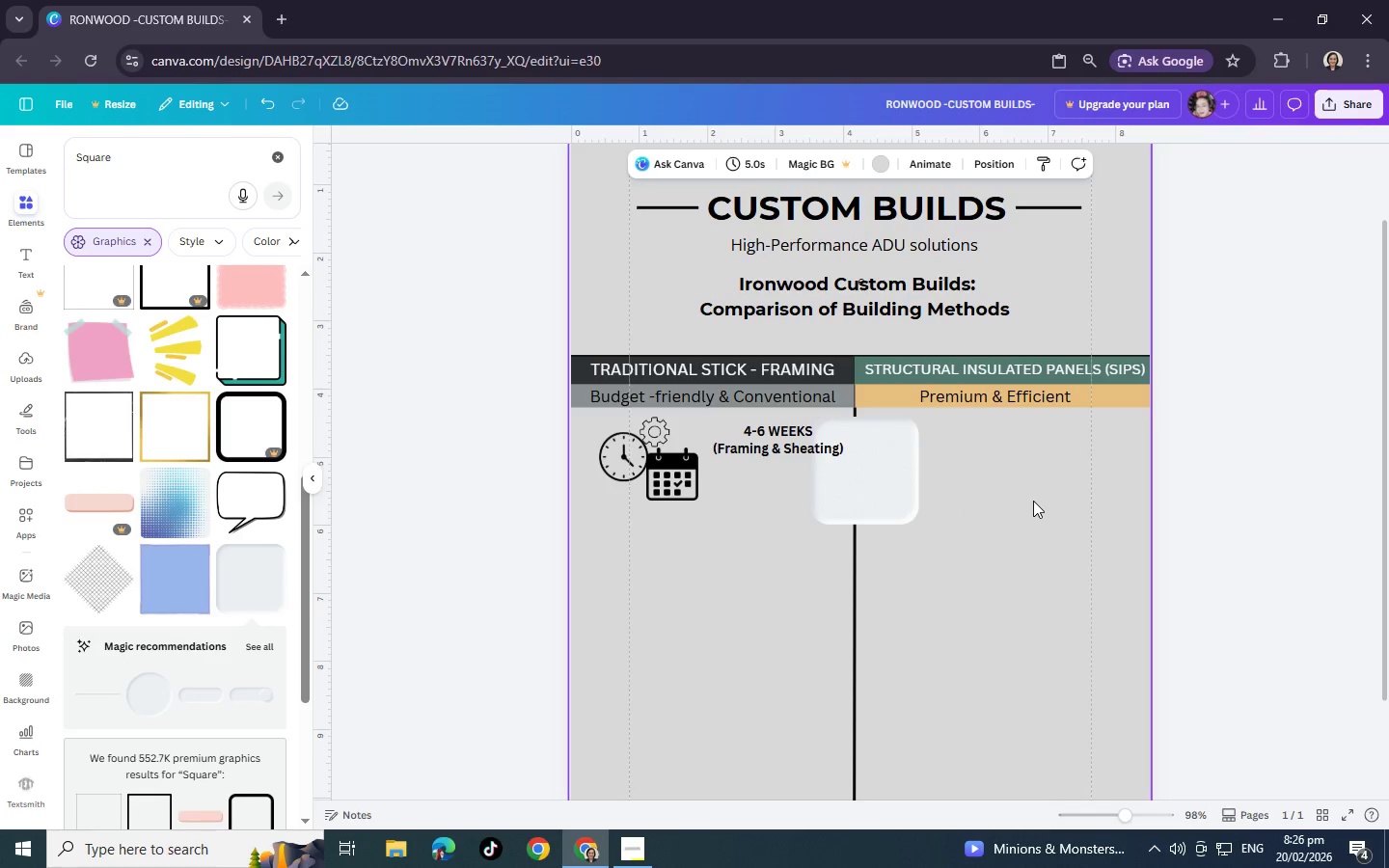 
left_click([1033, 501])
 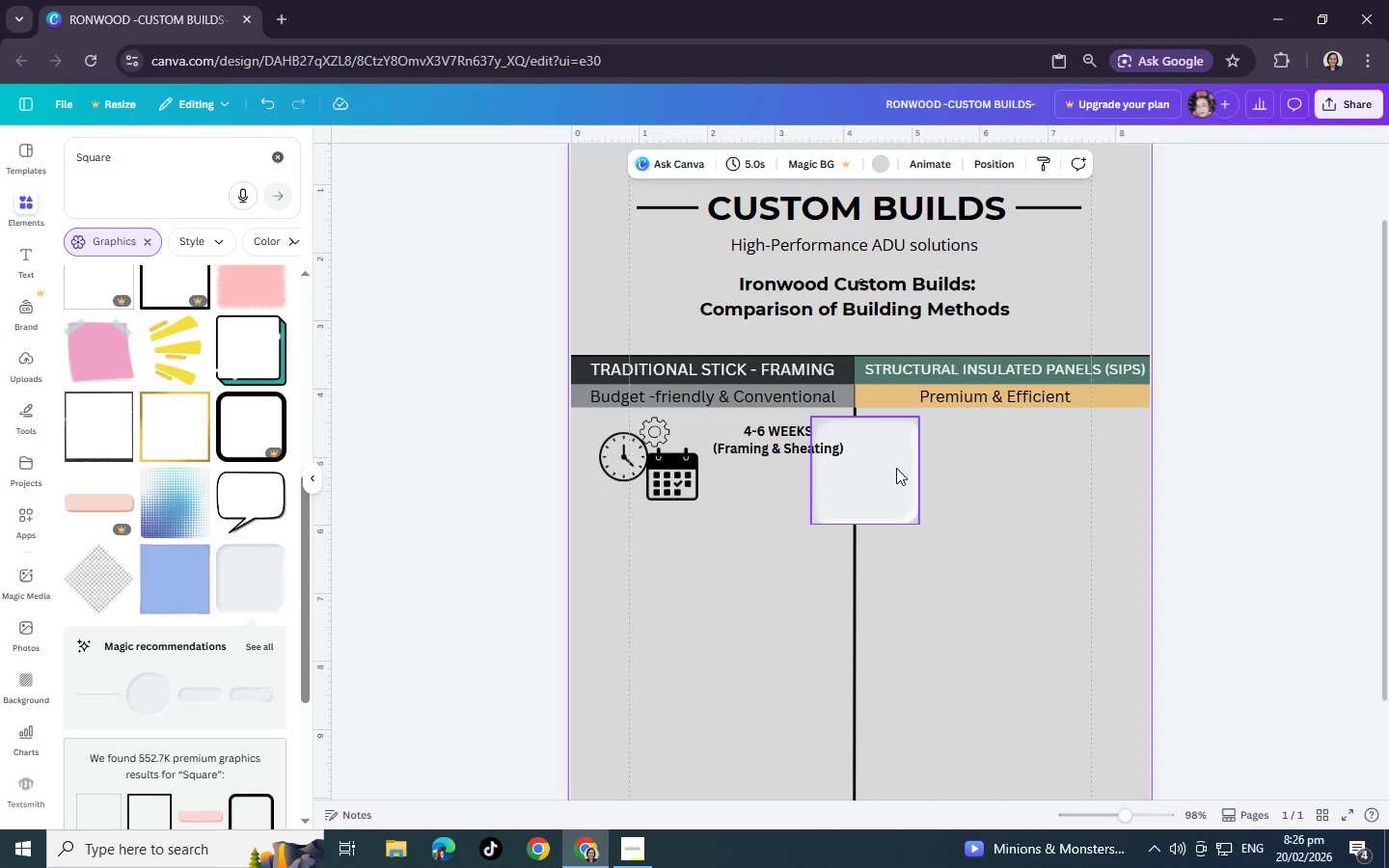 
left_click([896, 468])
 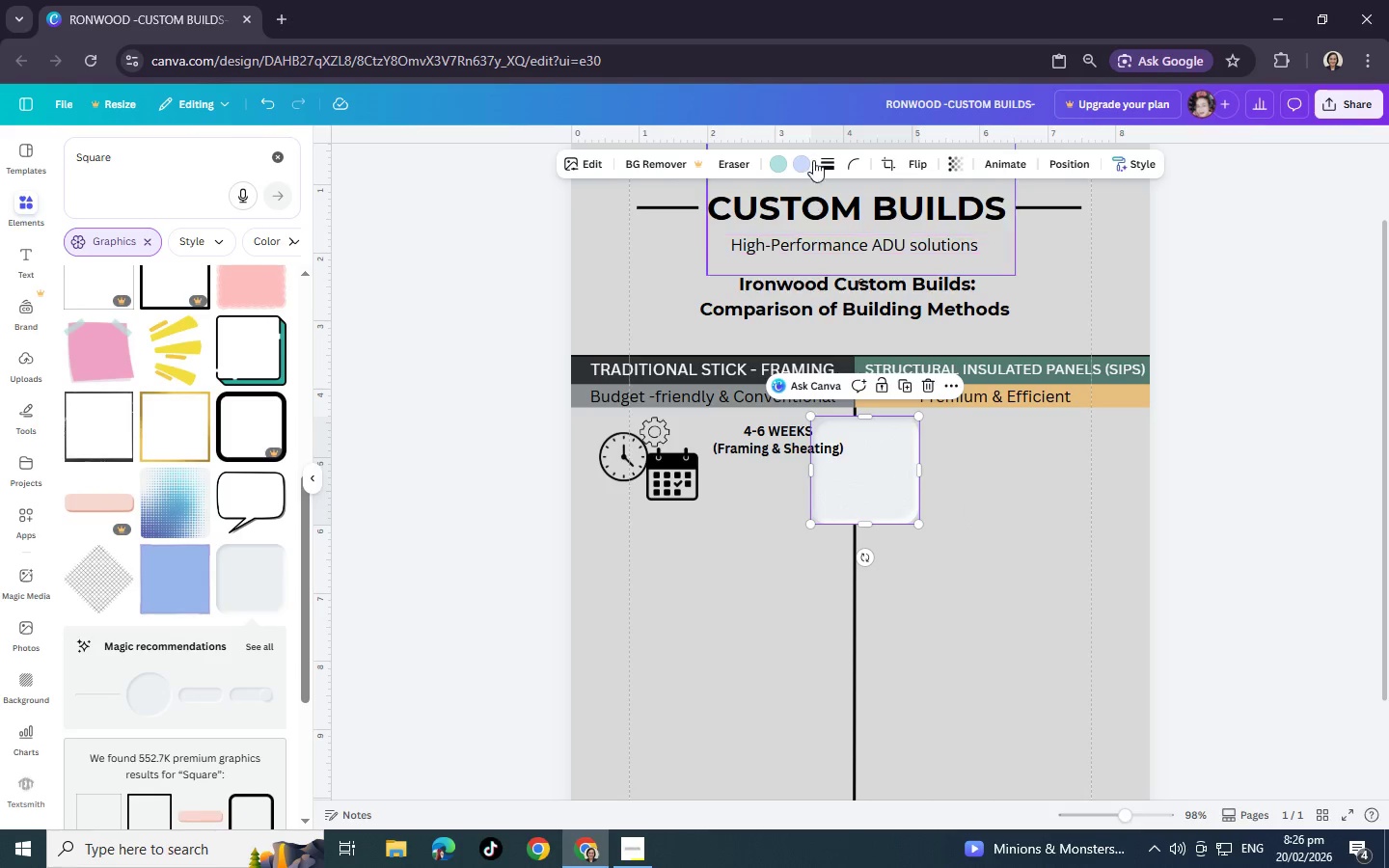 
left_click([806, 159])
 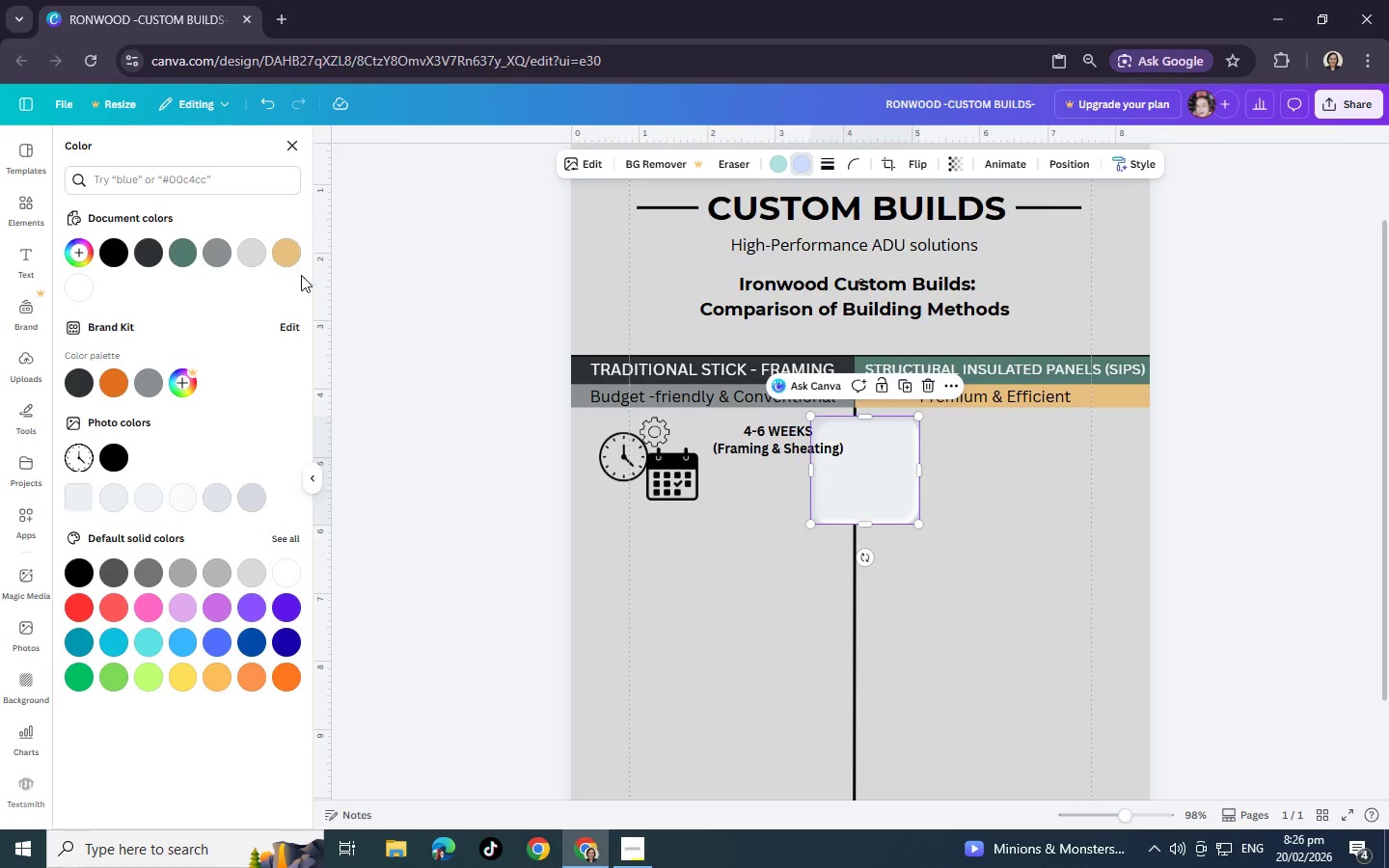 
left_click([75, 285])
 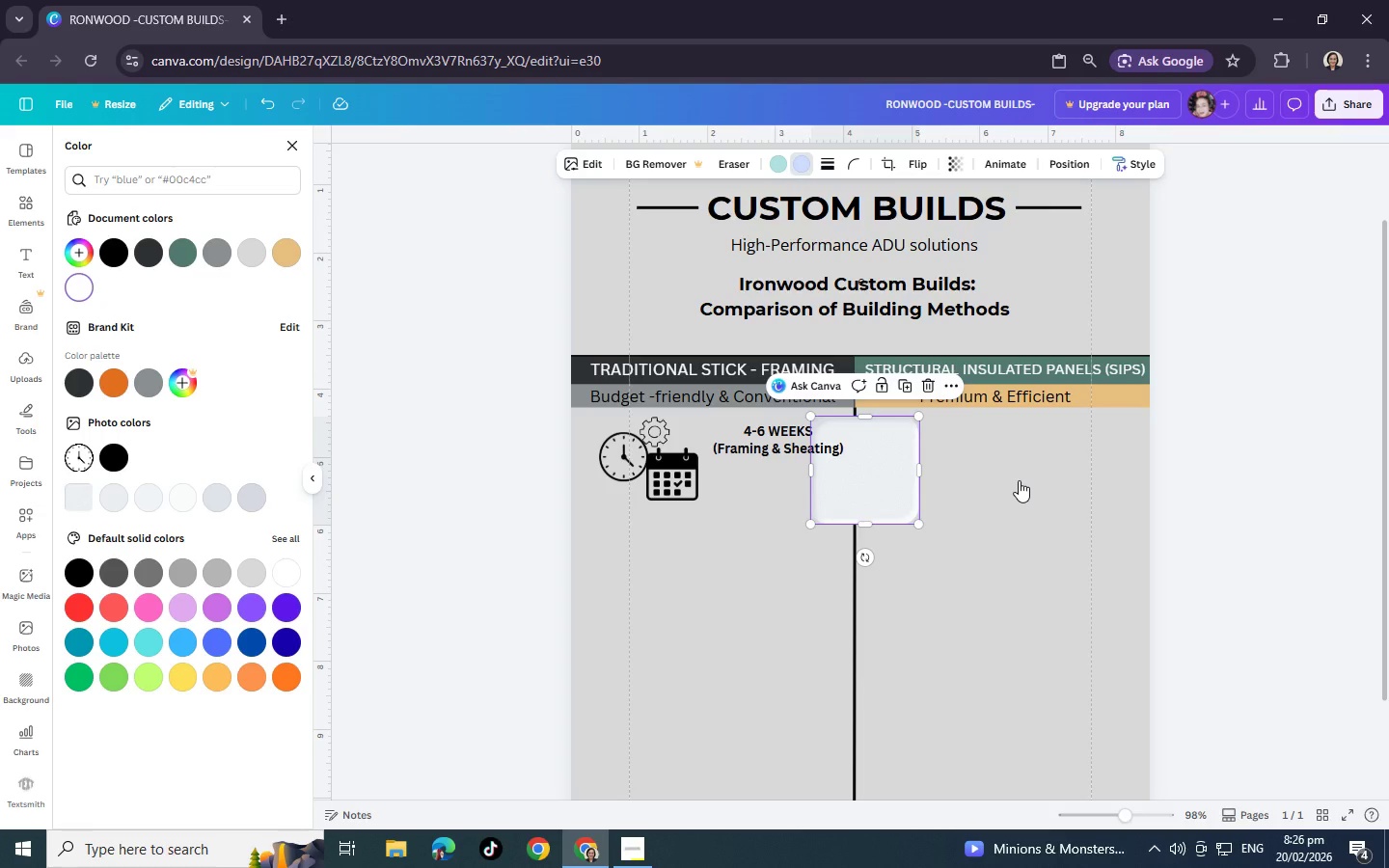 
left_click([1019, 480])
 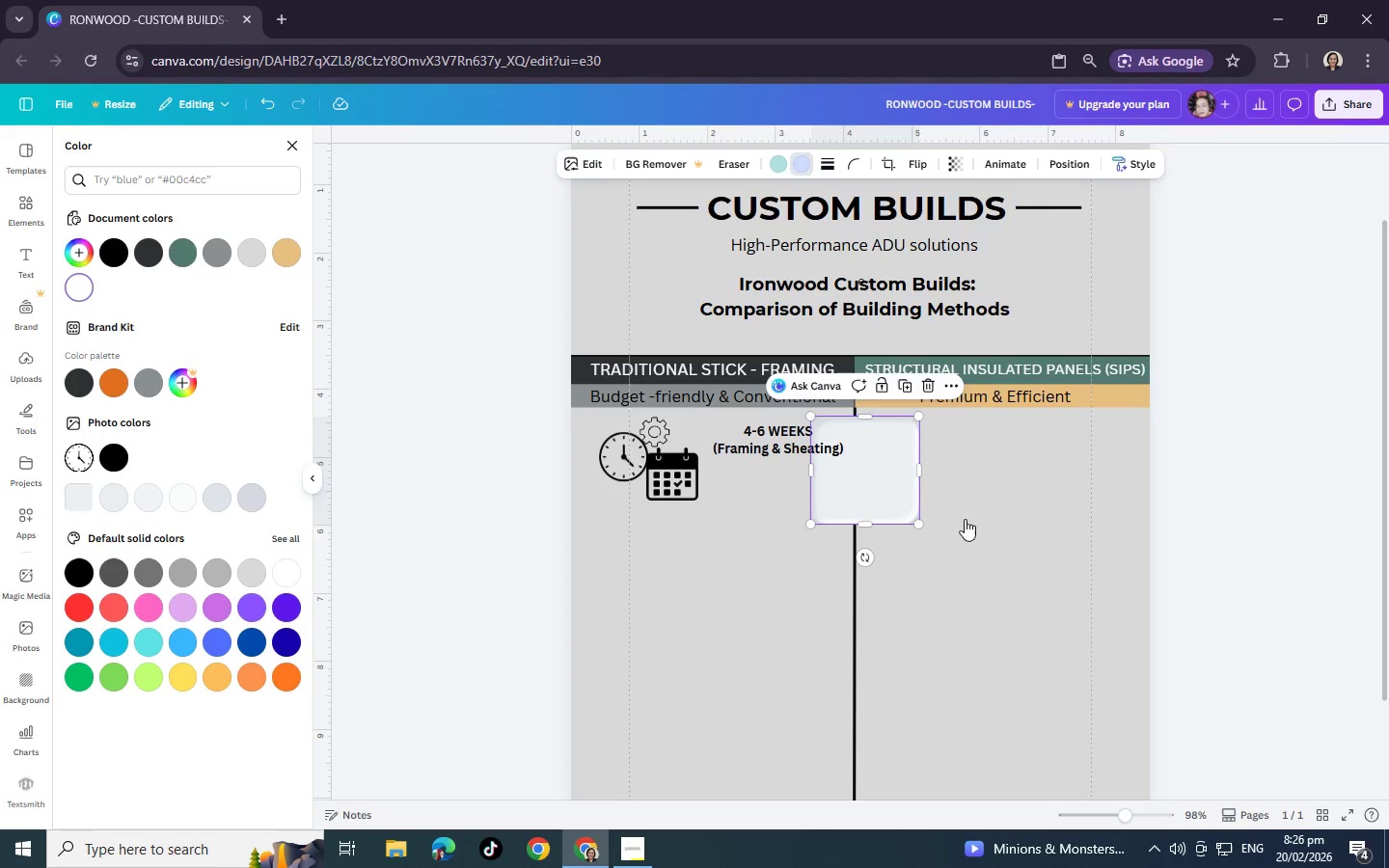 
left_click([979, 525])
 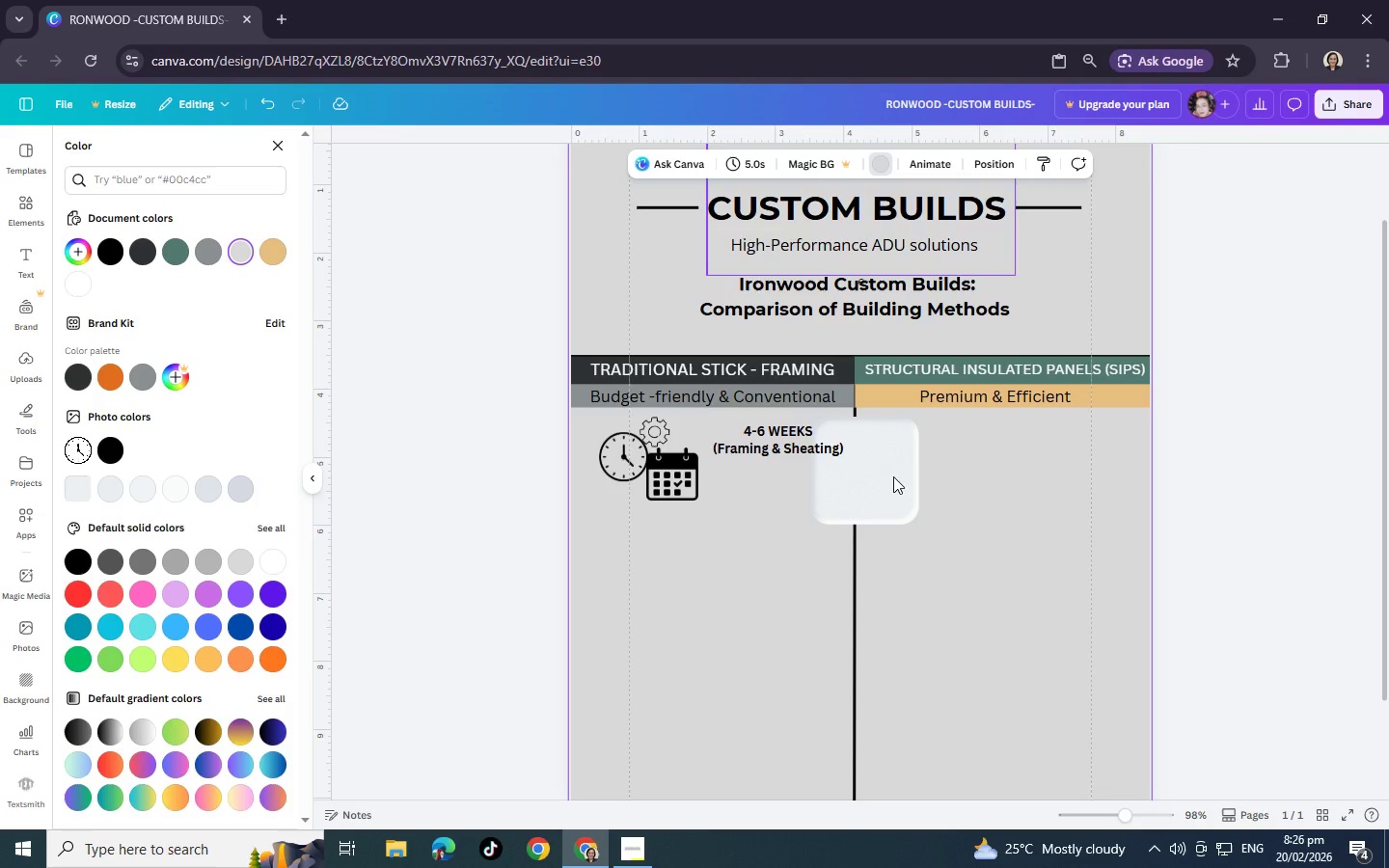 
left_click([893, 476])
 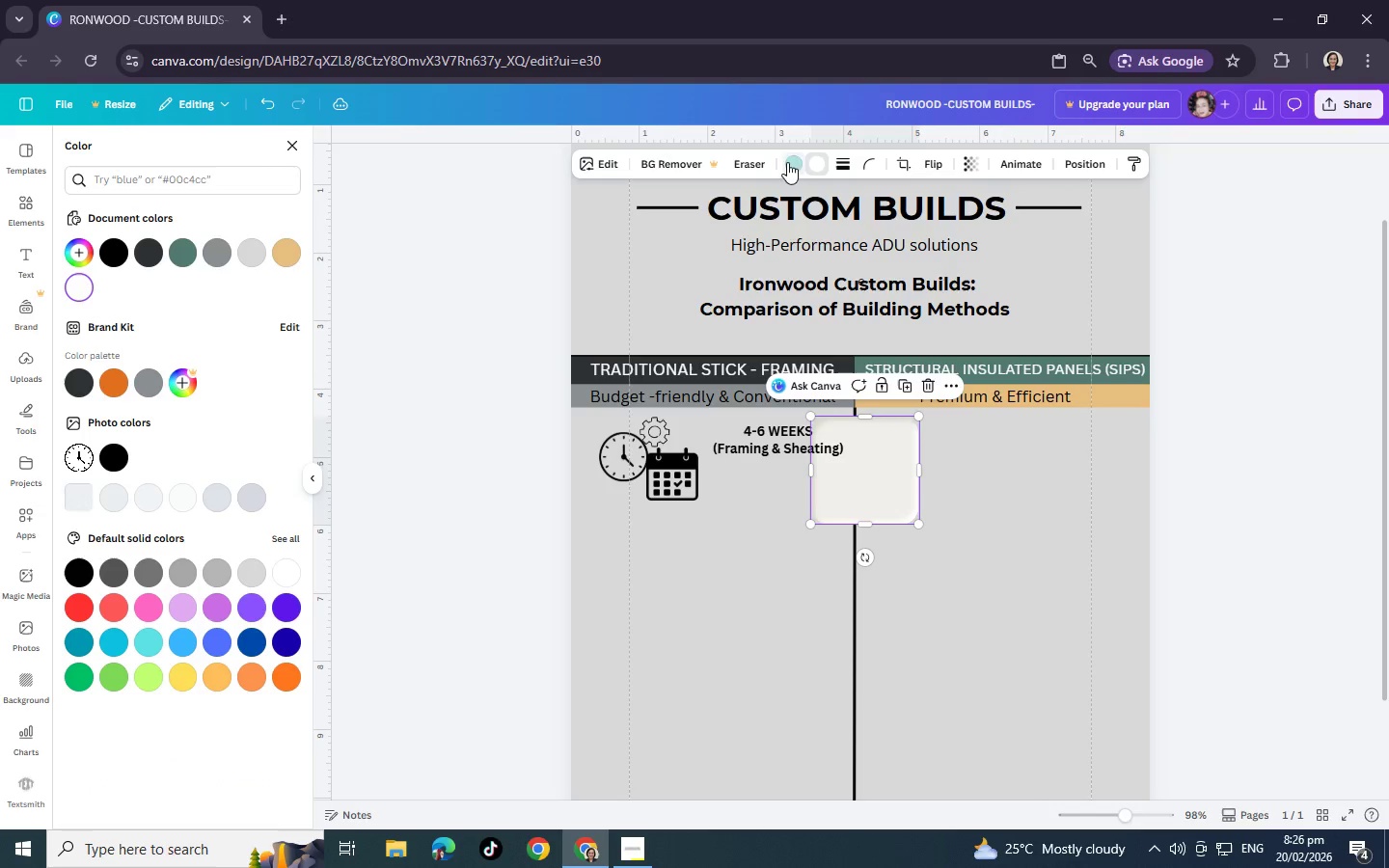 
left_click([793, 164])
 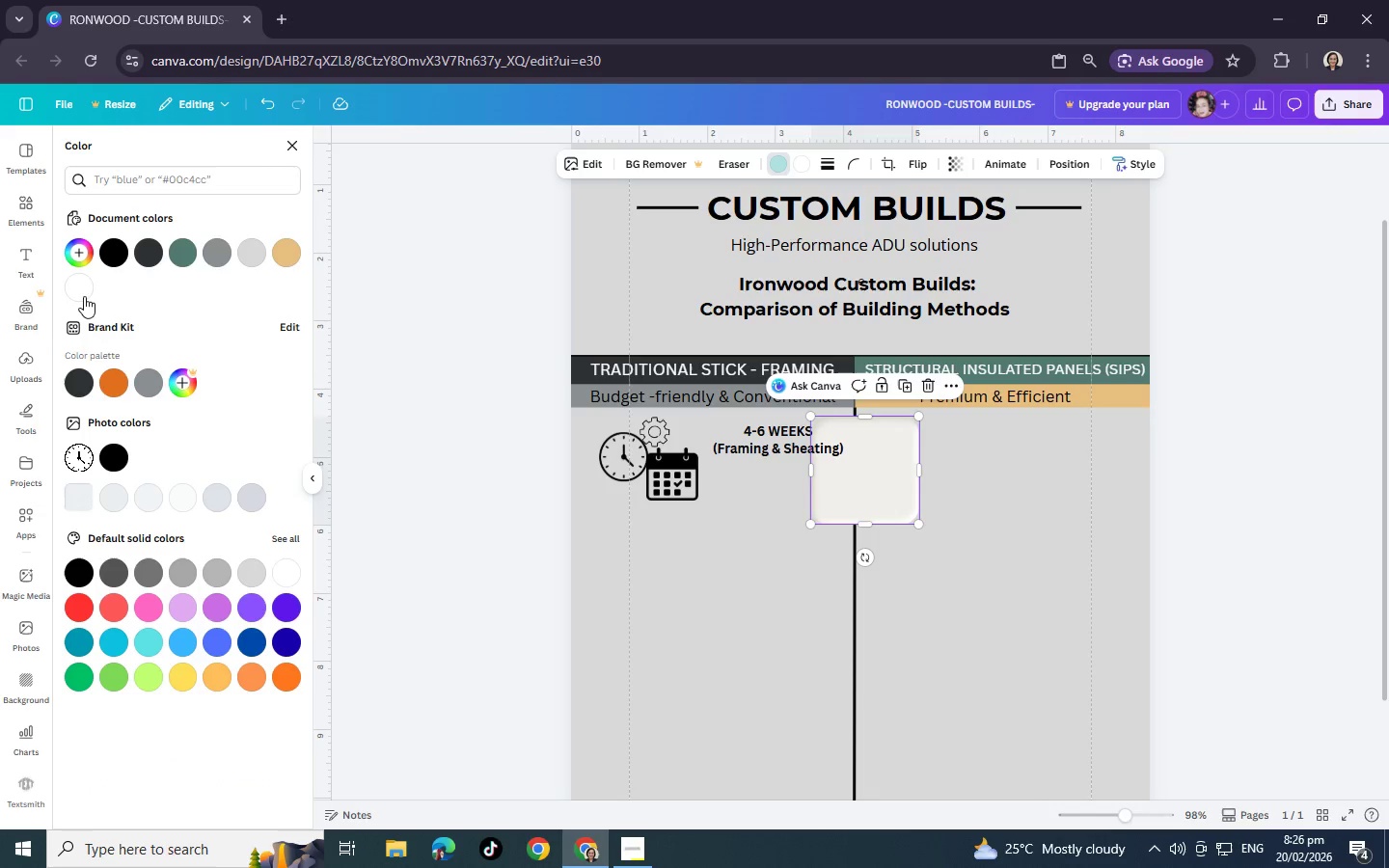 
left_click([84, 296])
 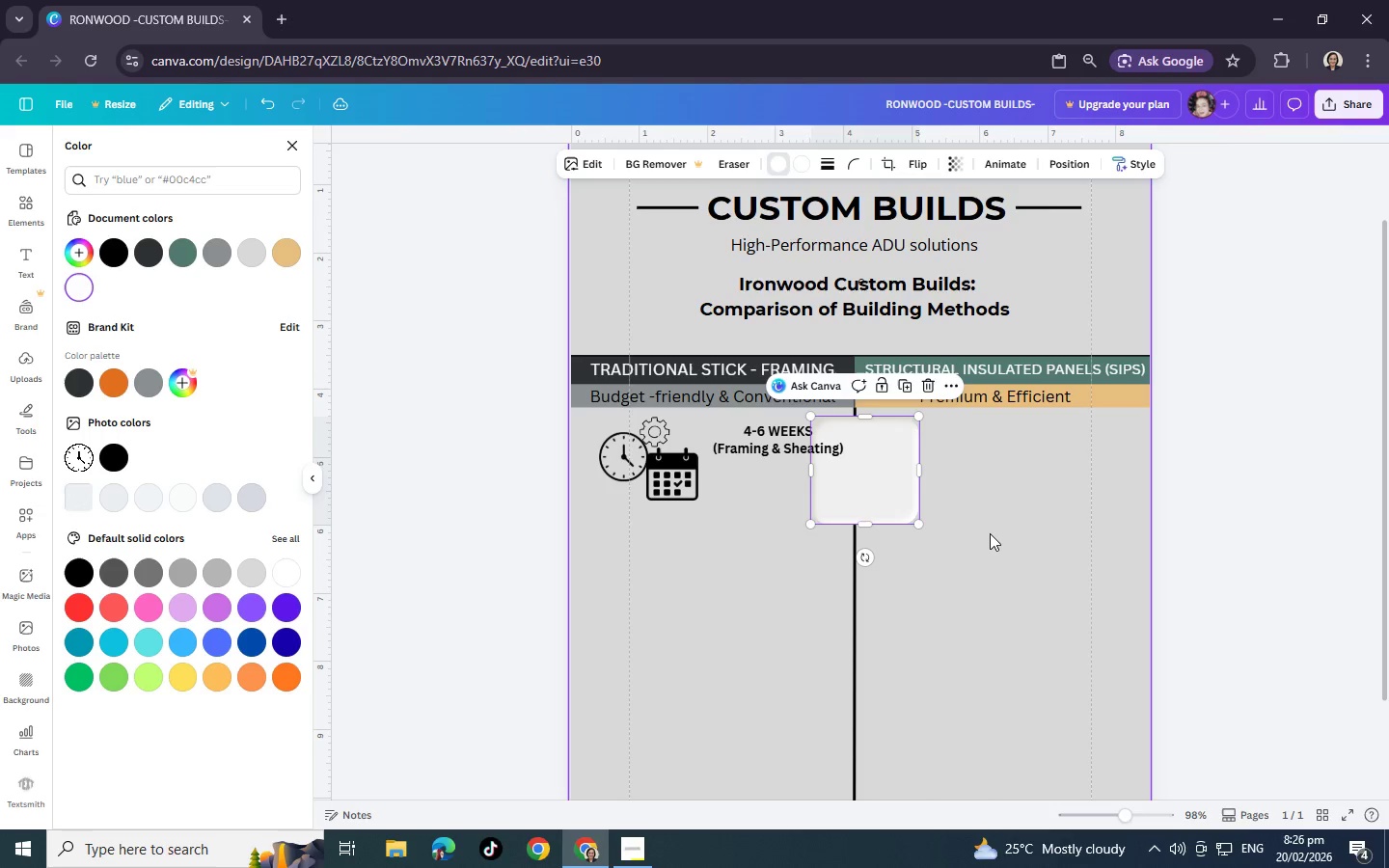 
left_click([990, 533])
 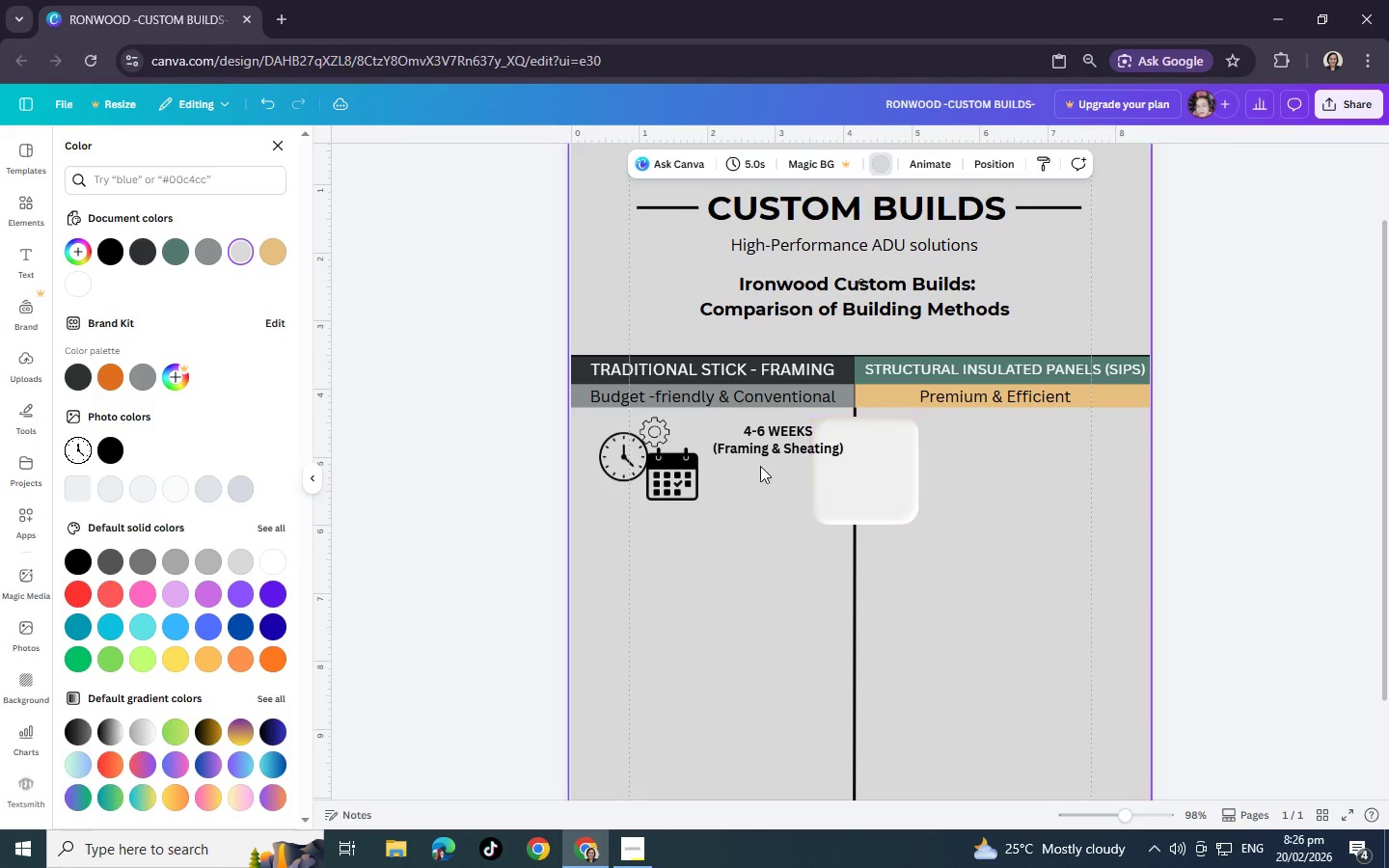 
left_click_drag(start_coordinate=[766, 448], to_coordinate=[705, 536])
 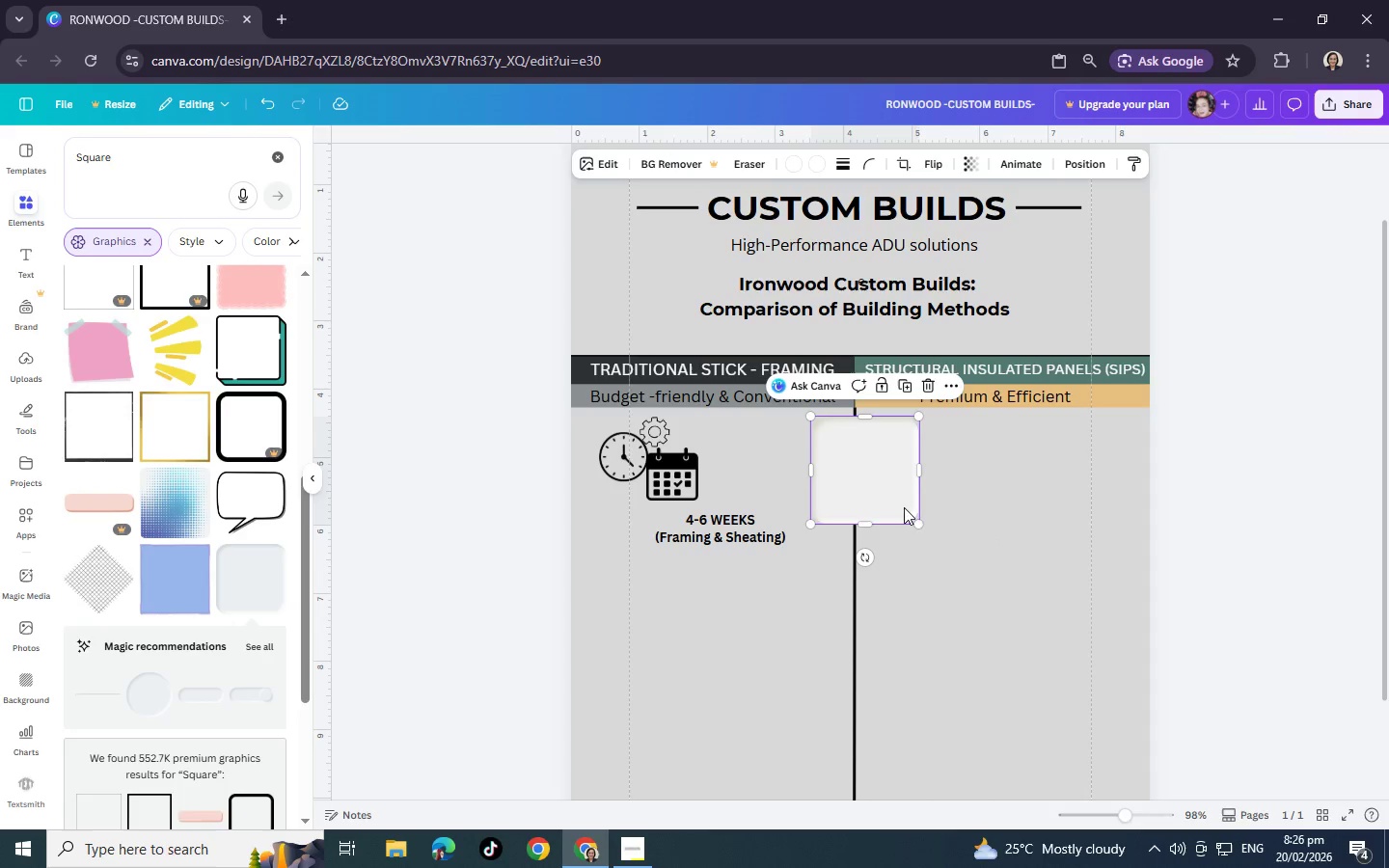 
left_click([865, 478])
 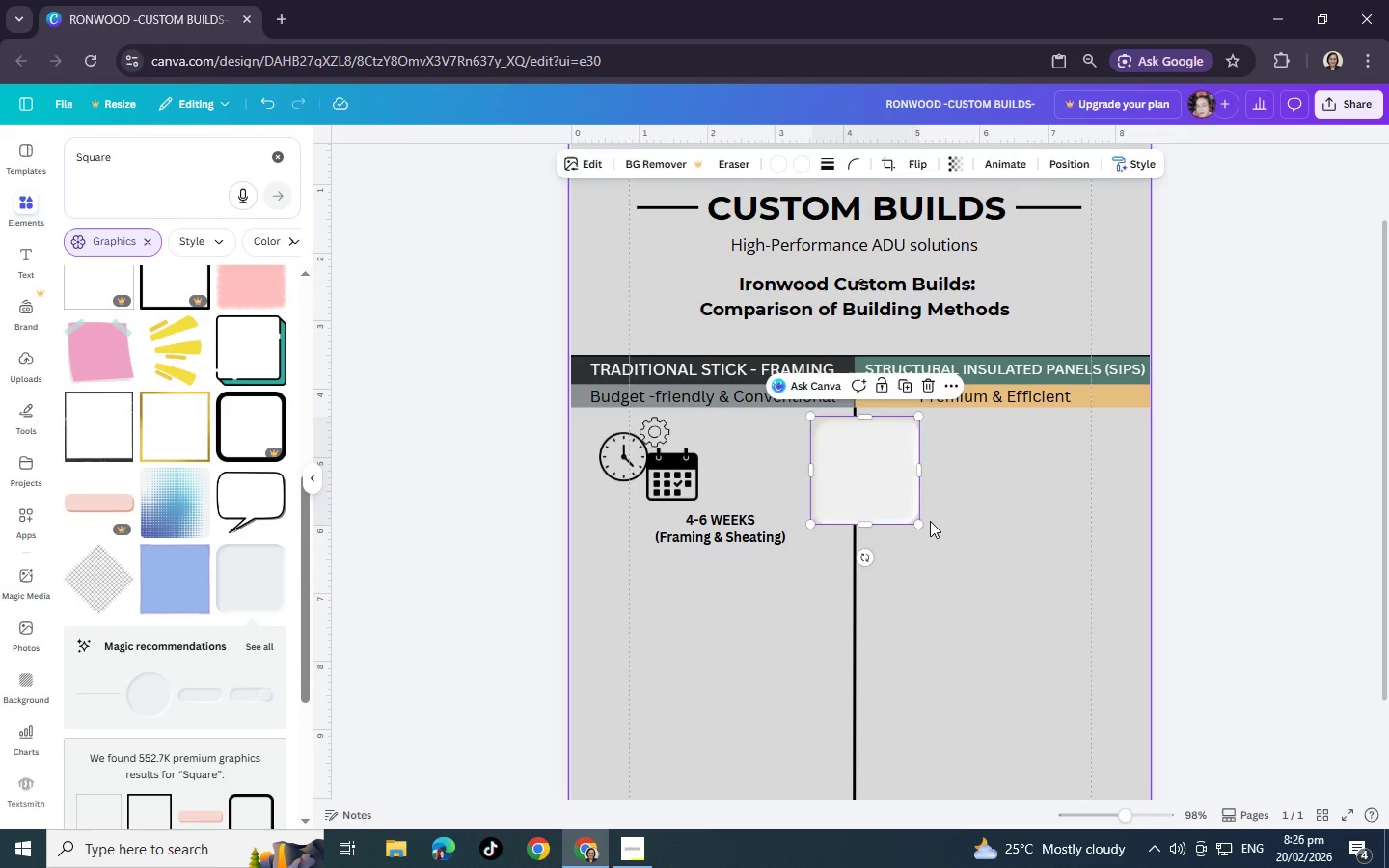 
left_click([930, 521])
 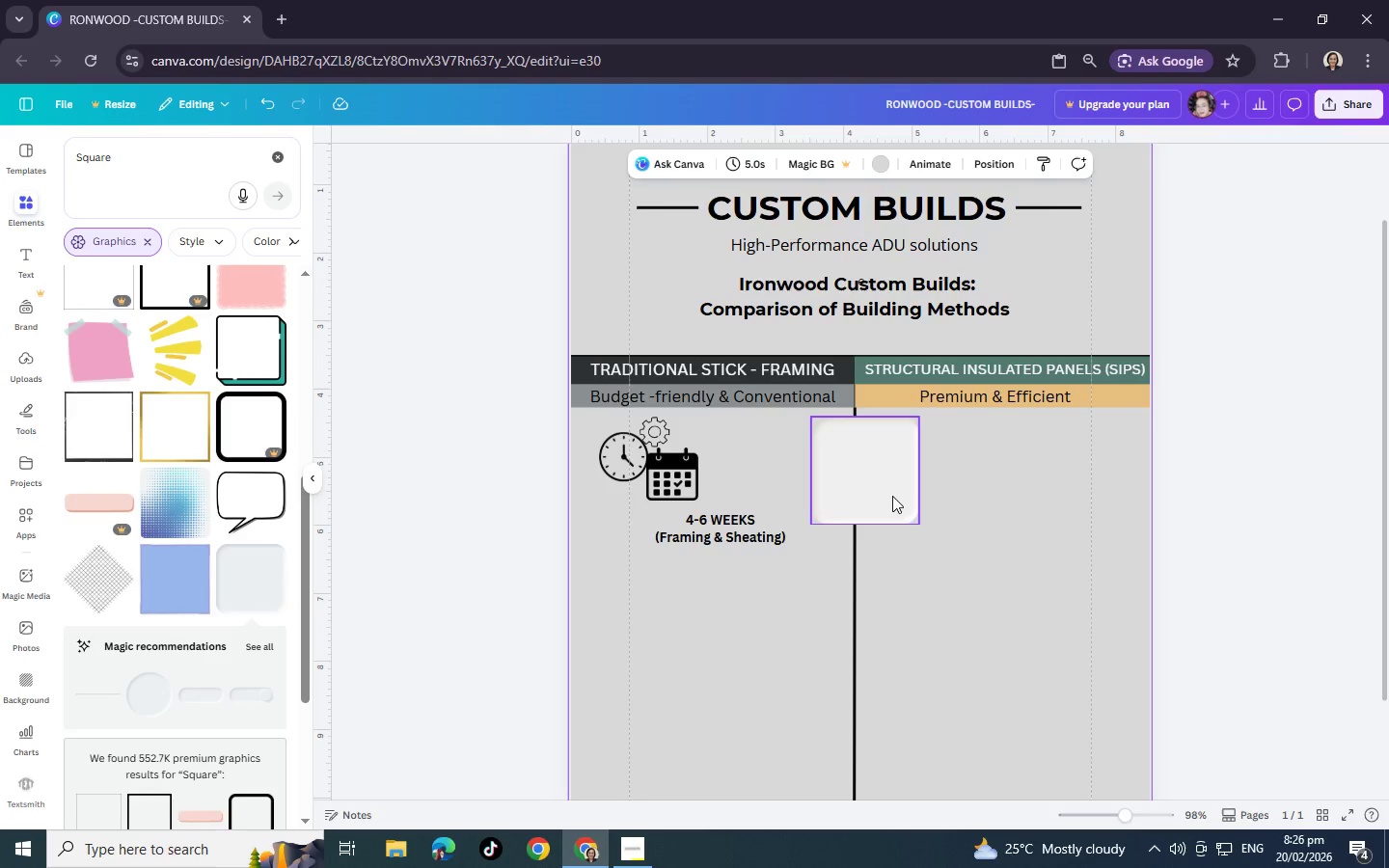 
left_click([892, 496])
 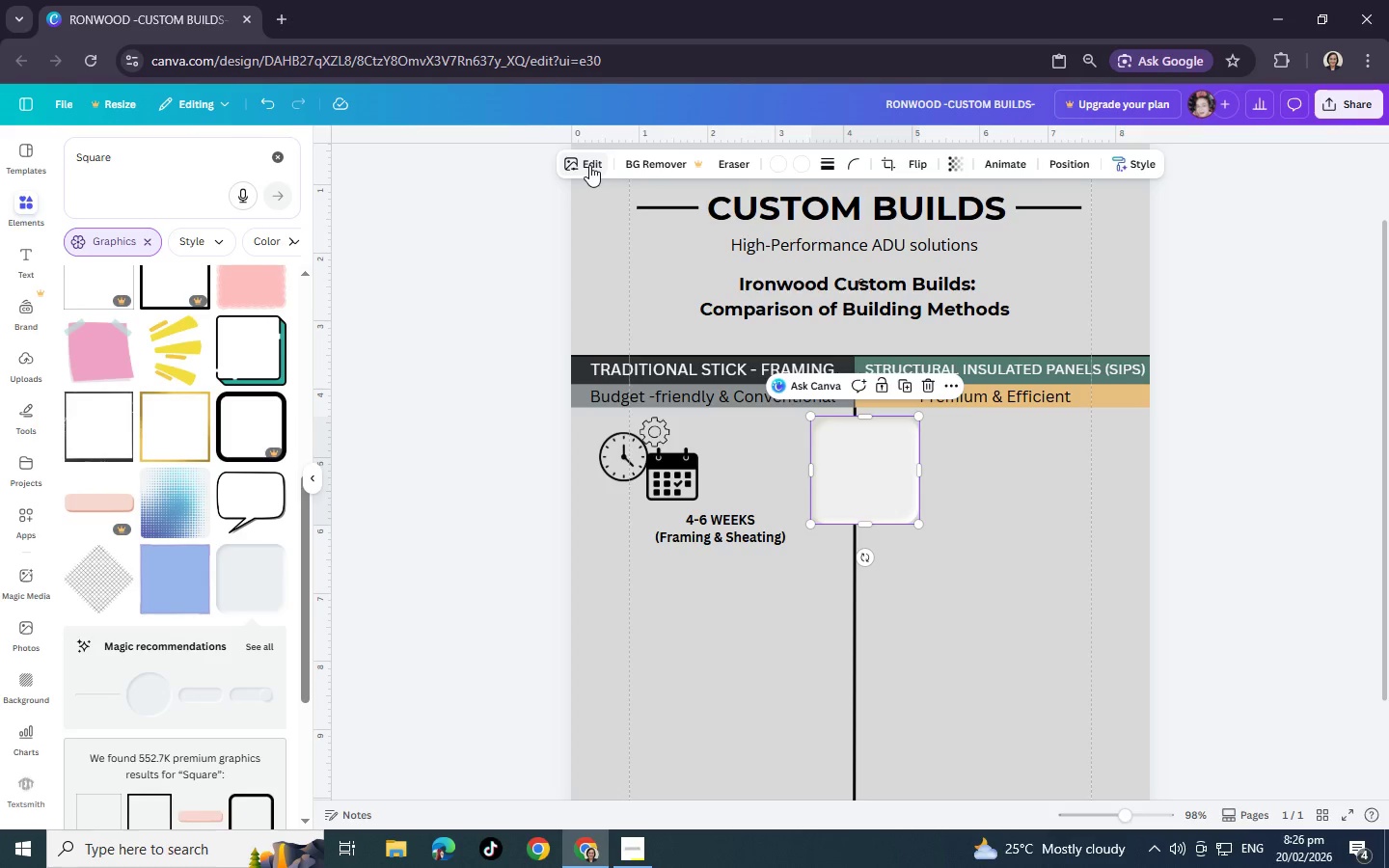 
left_click([589, 165])
 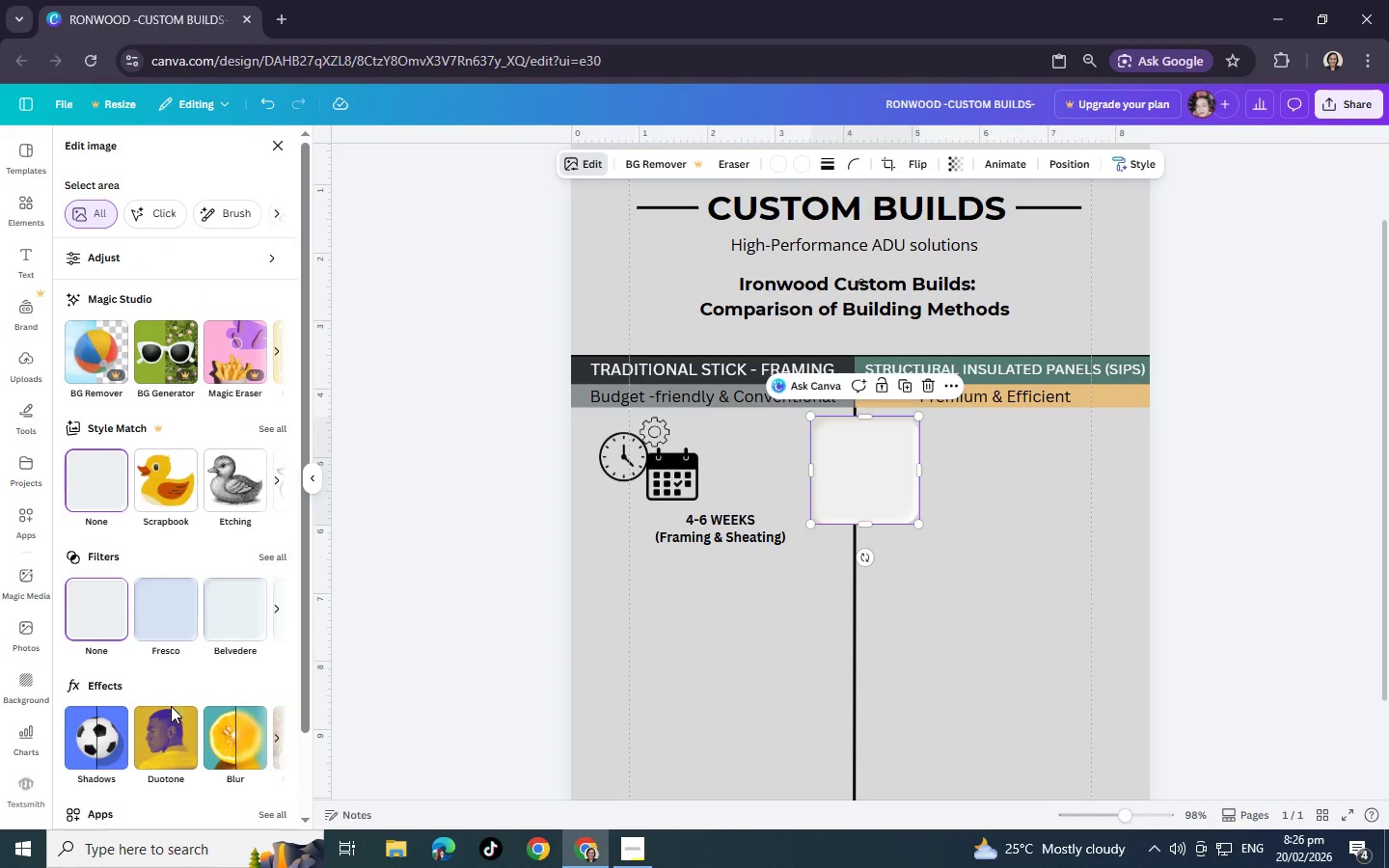 
left_click([108, 733])
 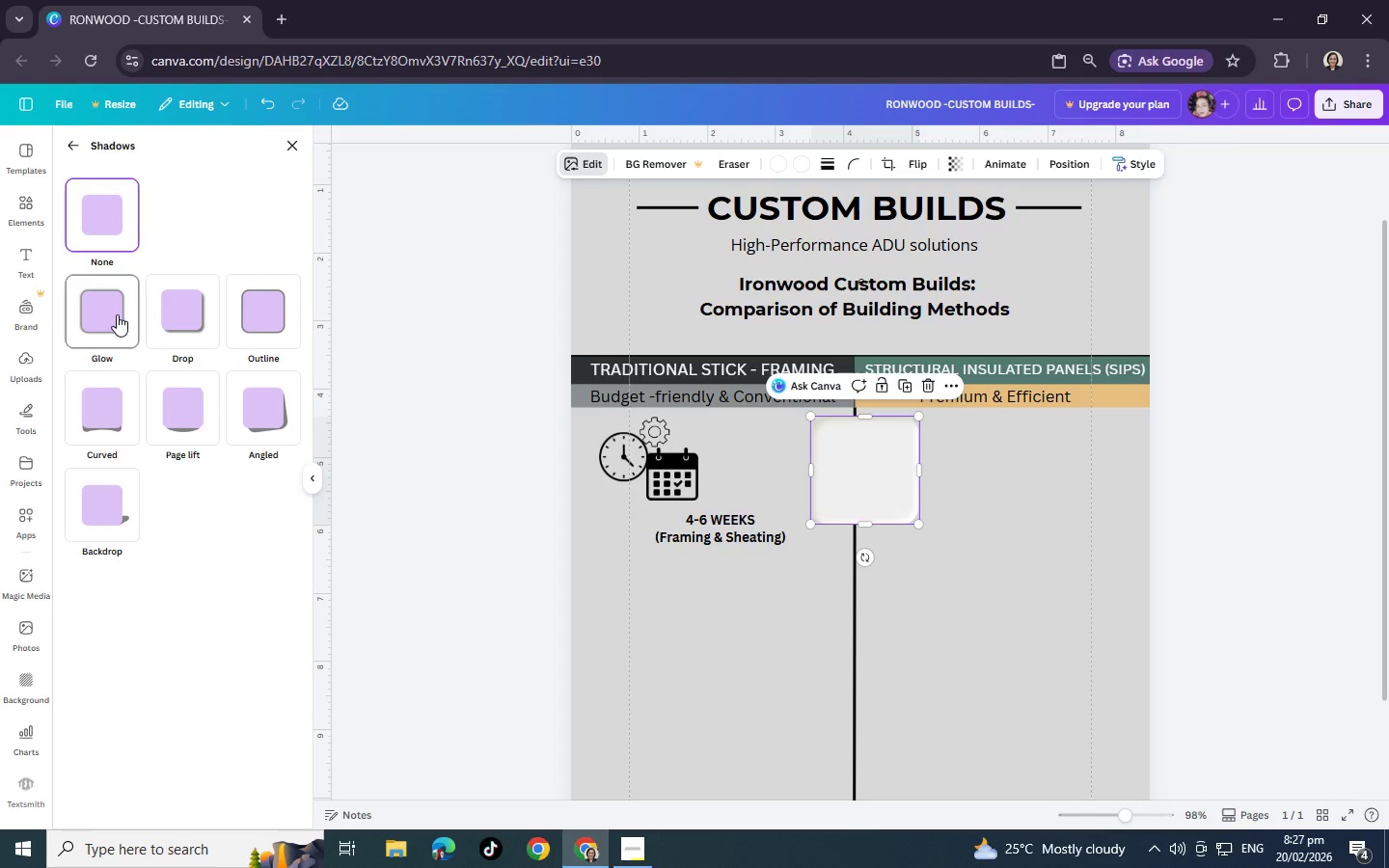 
left_click([117, 314])
 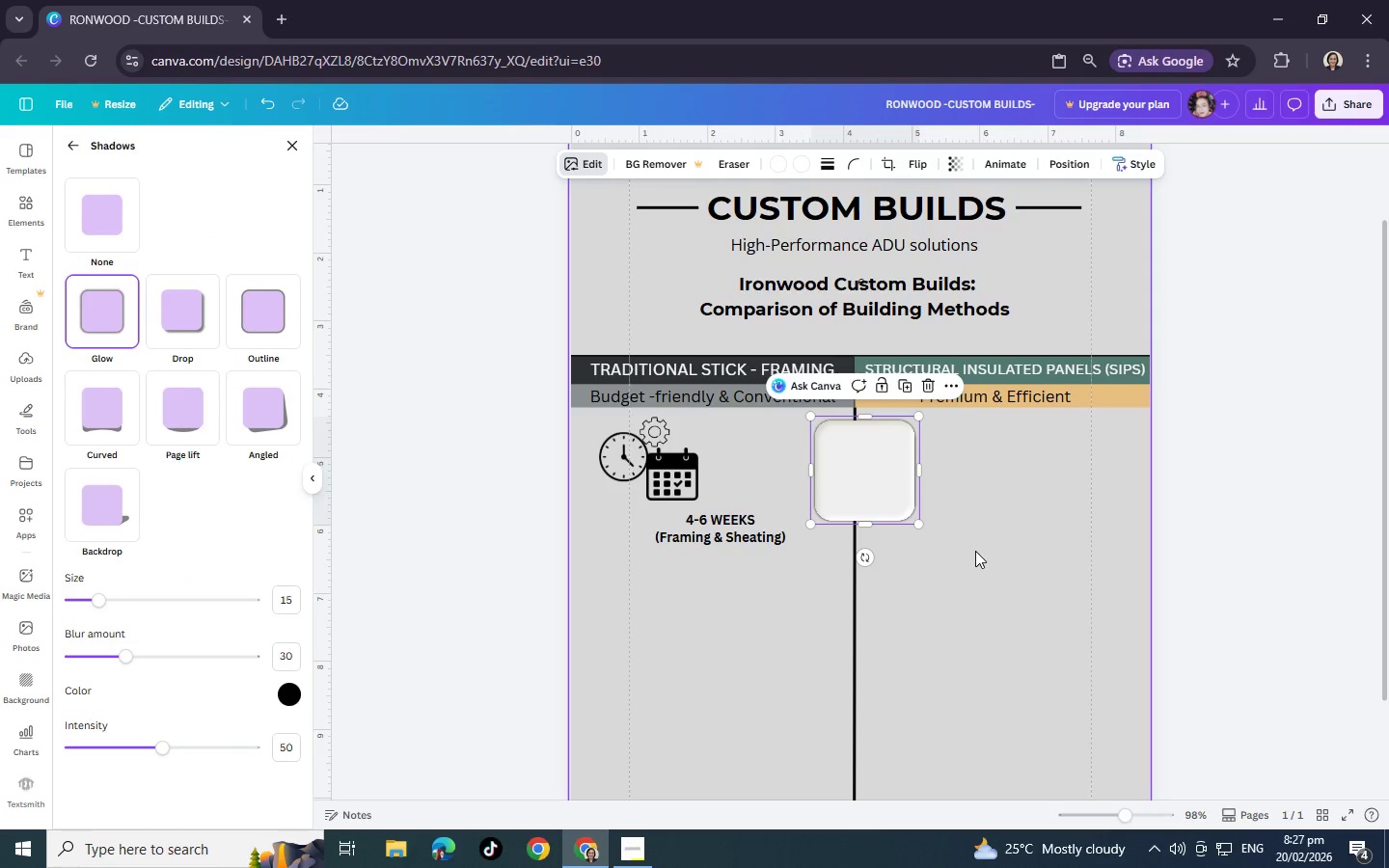 
left_click([975, 551])
 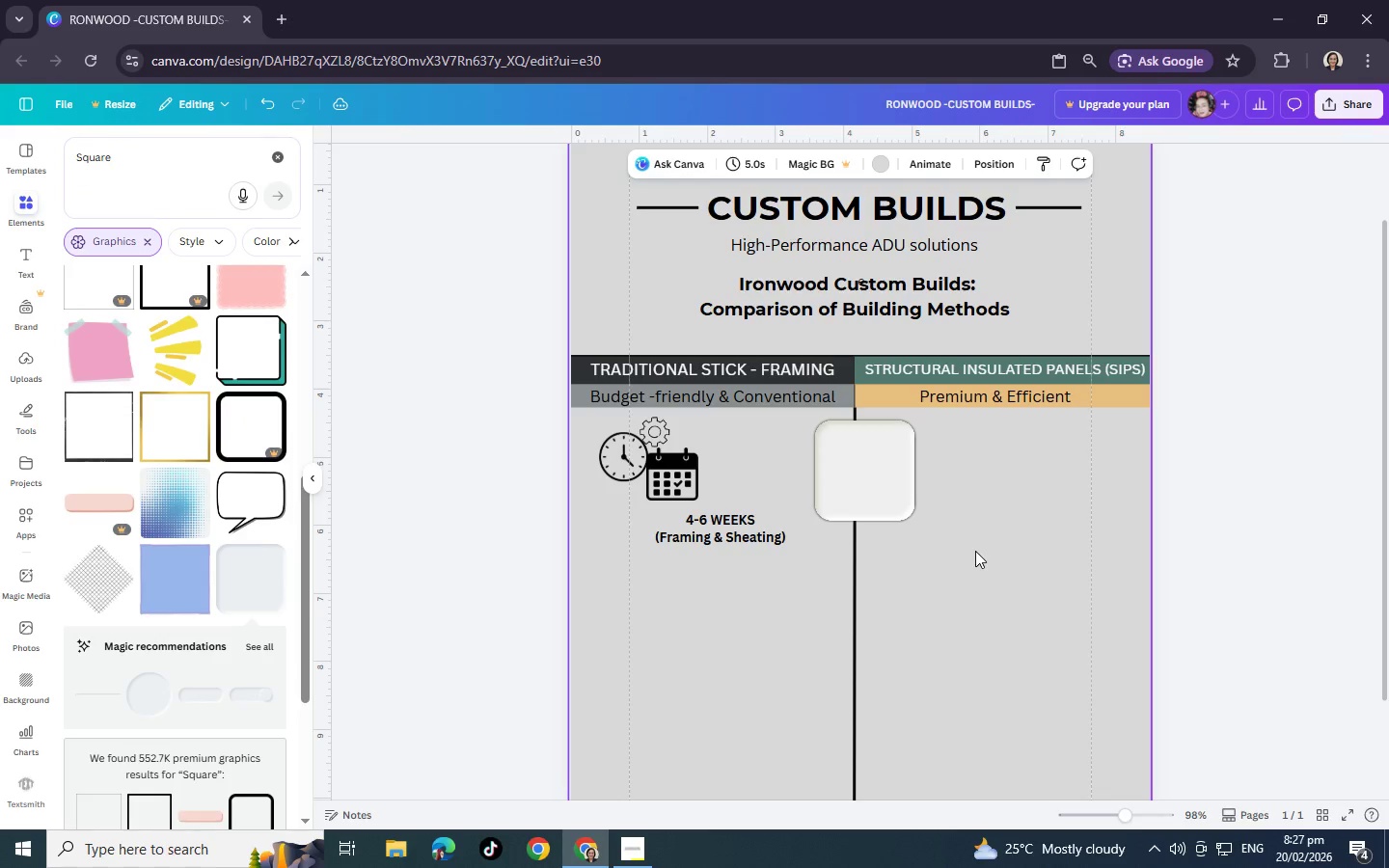 
left_click([975, 551])
 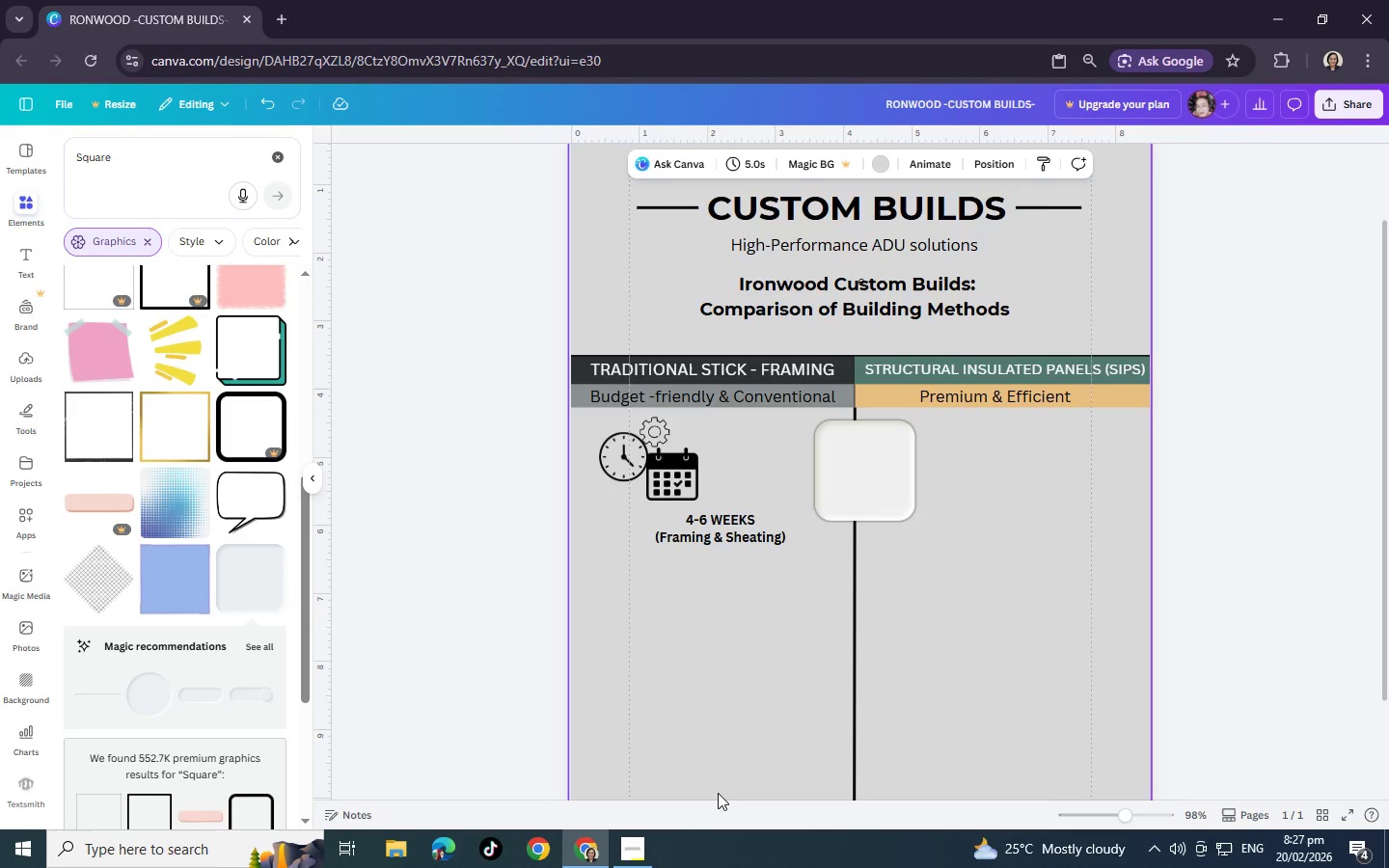 
wait(22.89)
 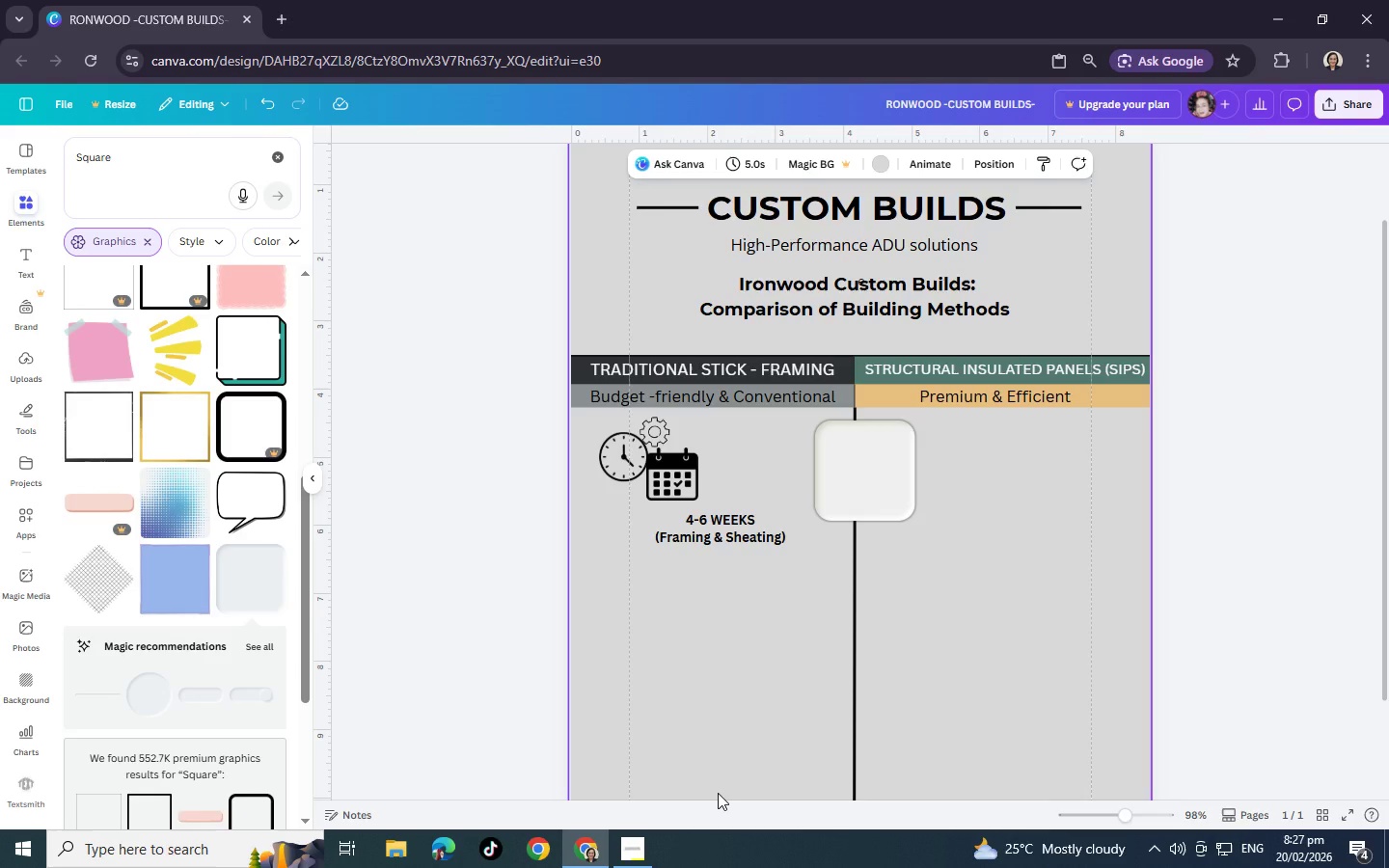 
left_click_drag(start_coordinate=[887, 504], to_coordinate=[874, 505])
 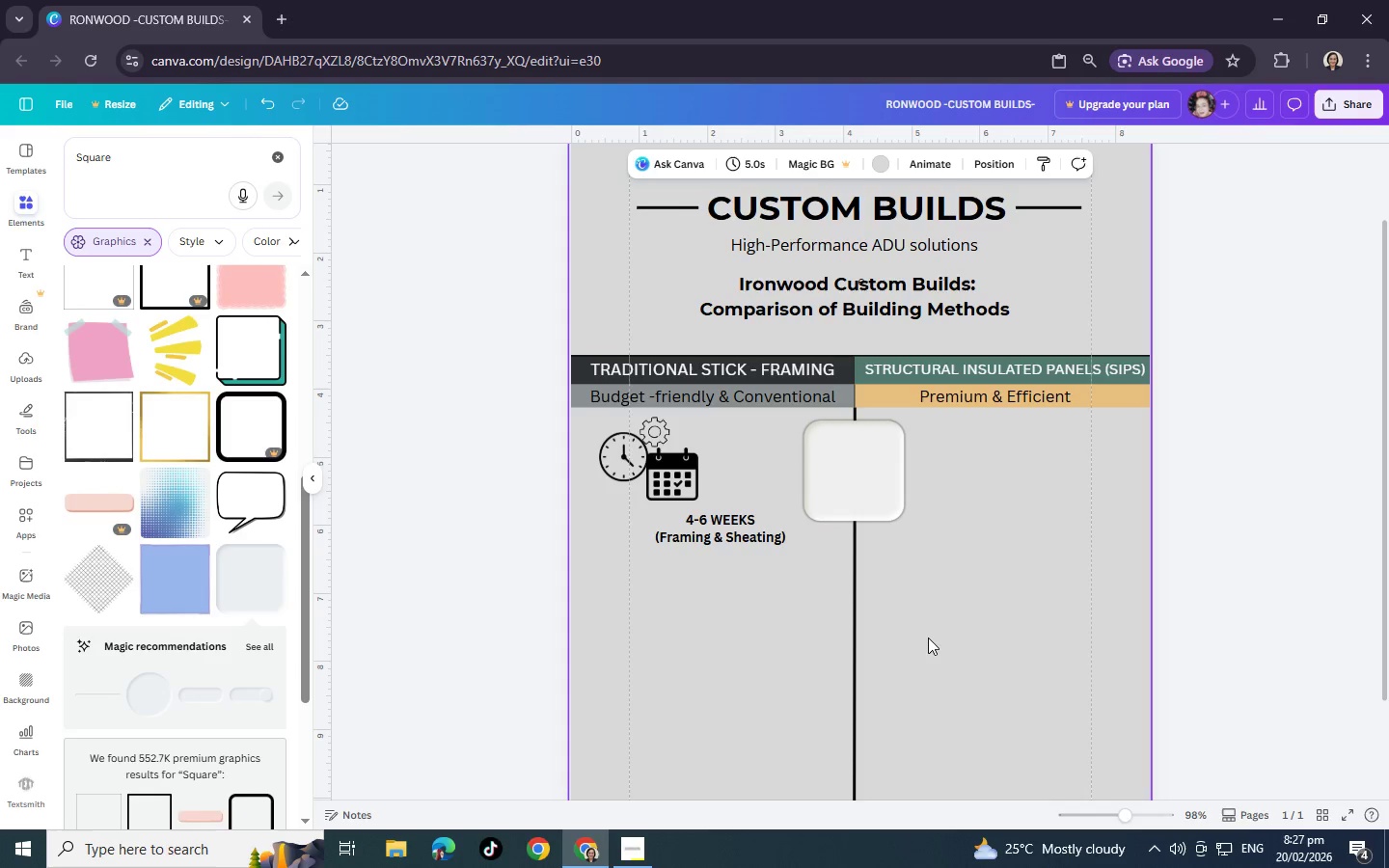 
left_click([928, 637])
 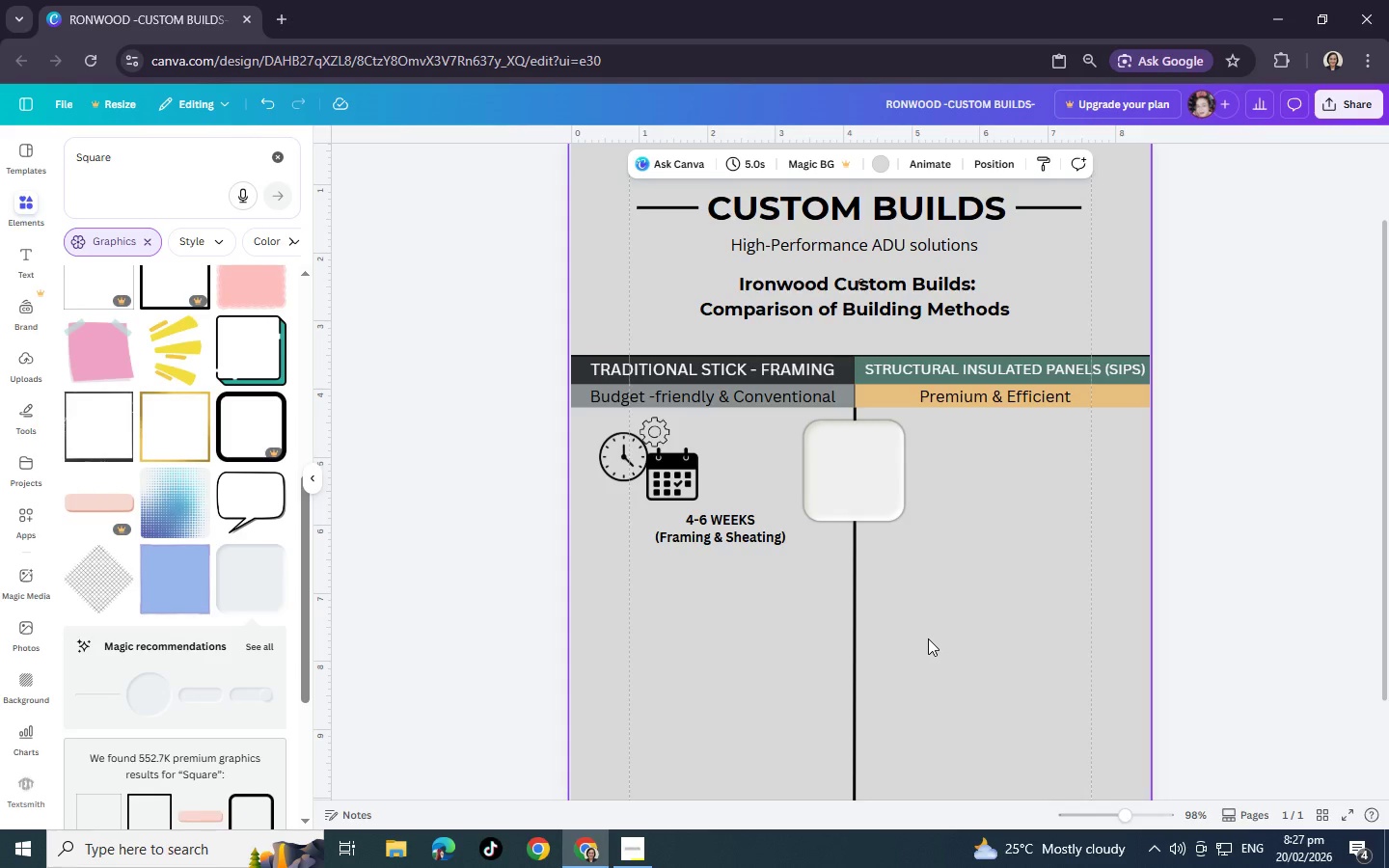 
scroll: coordinate [142, 589], scroll_direction: down, amount: 3.0
 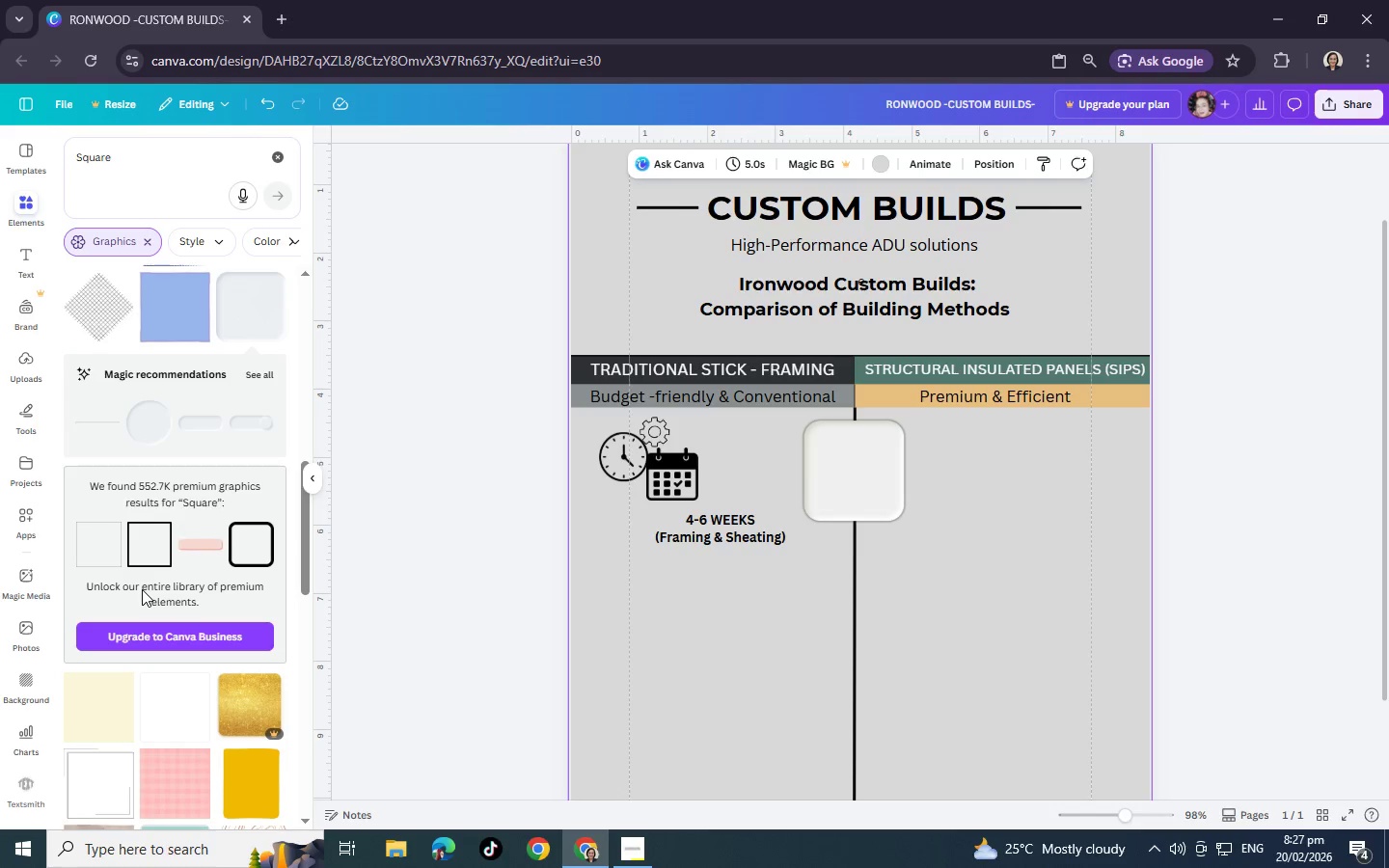 
wait(9.15)
 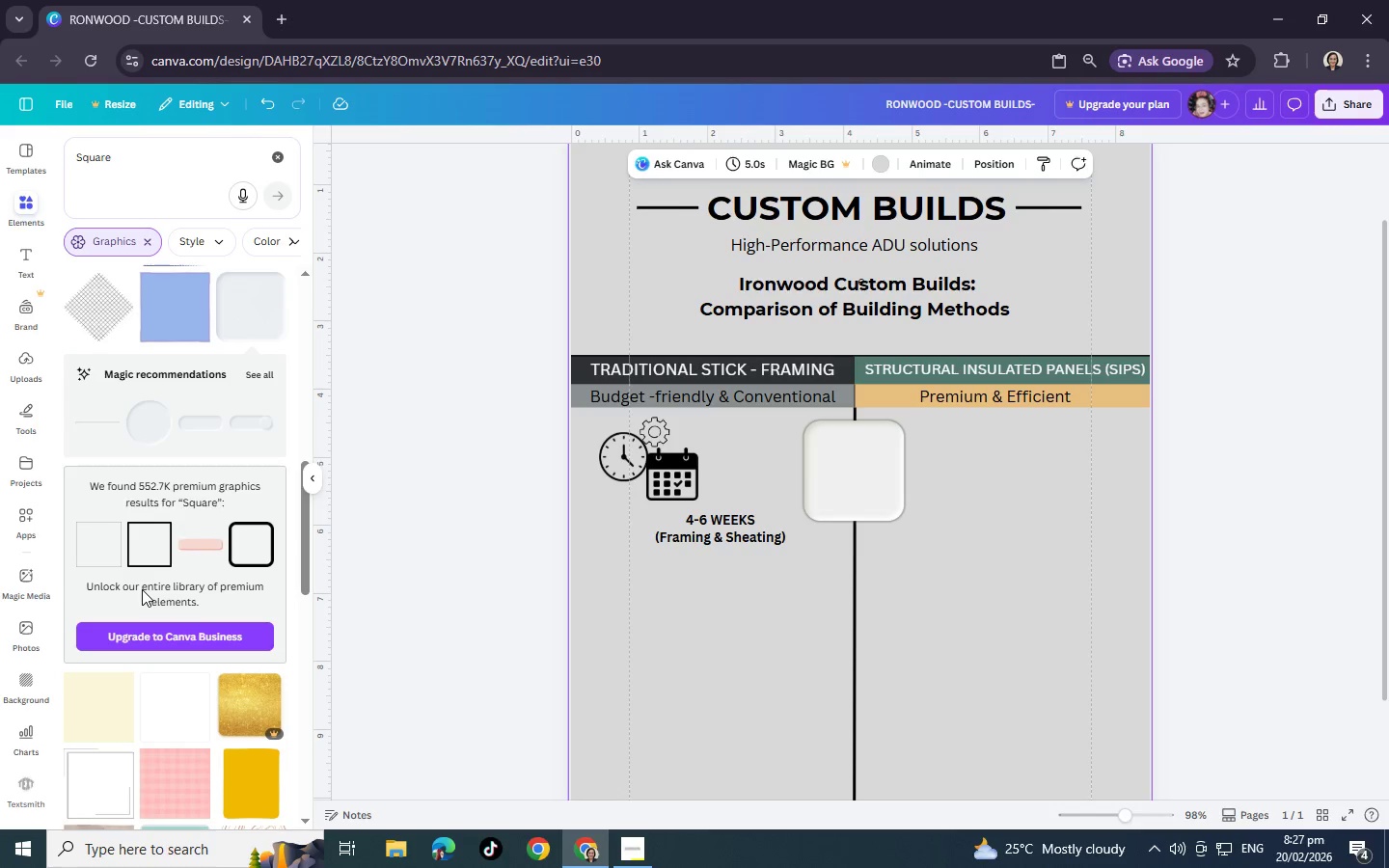 
left_click([867, 483])
 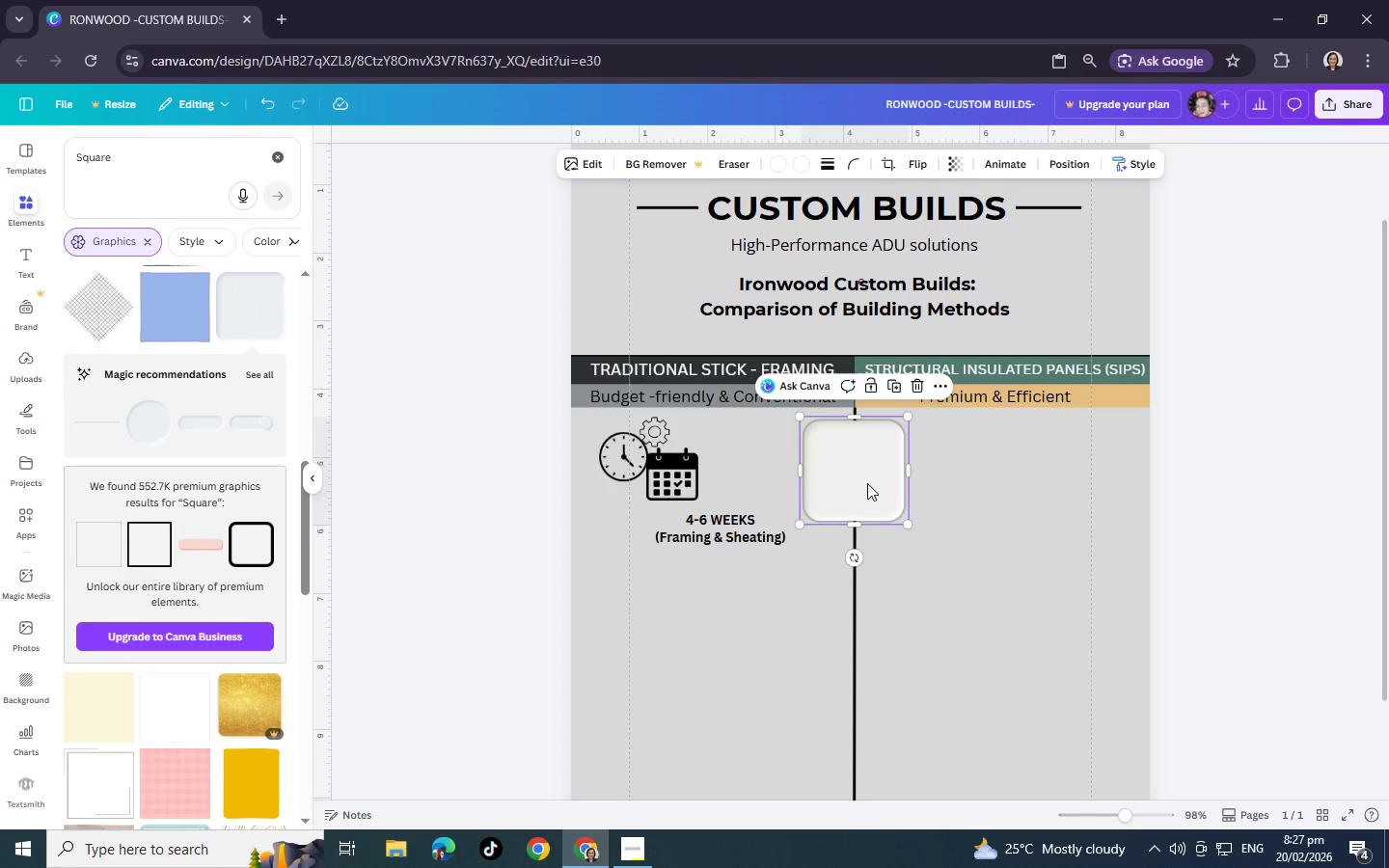 
key(Control+C)
 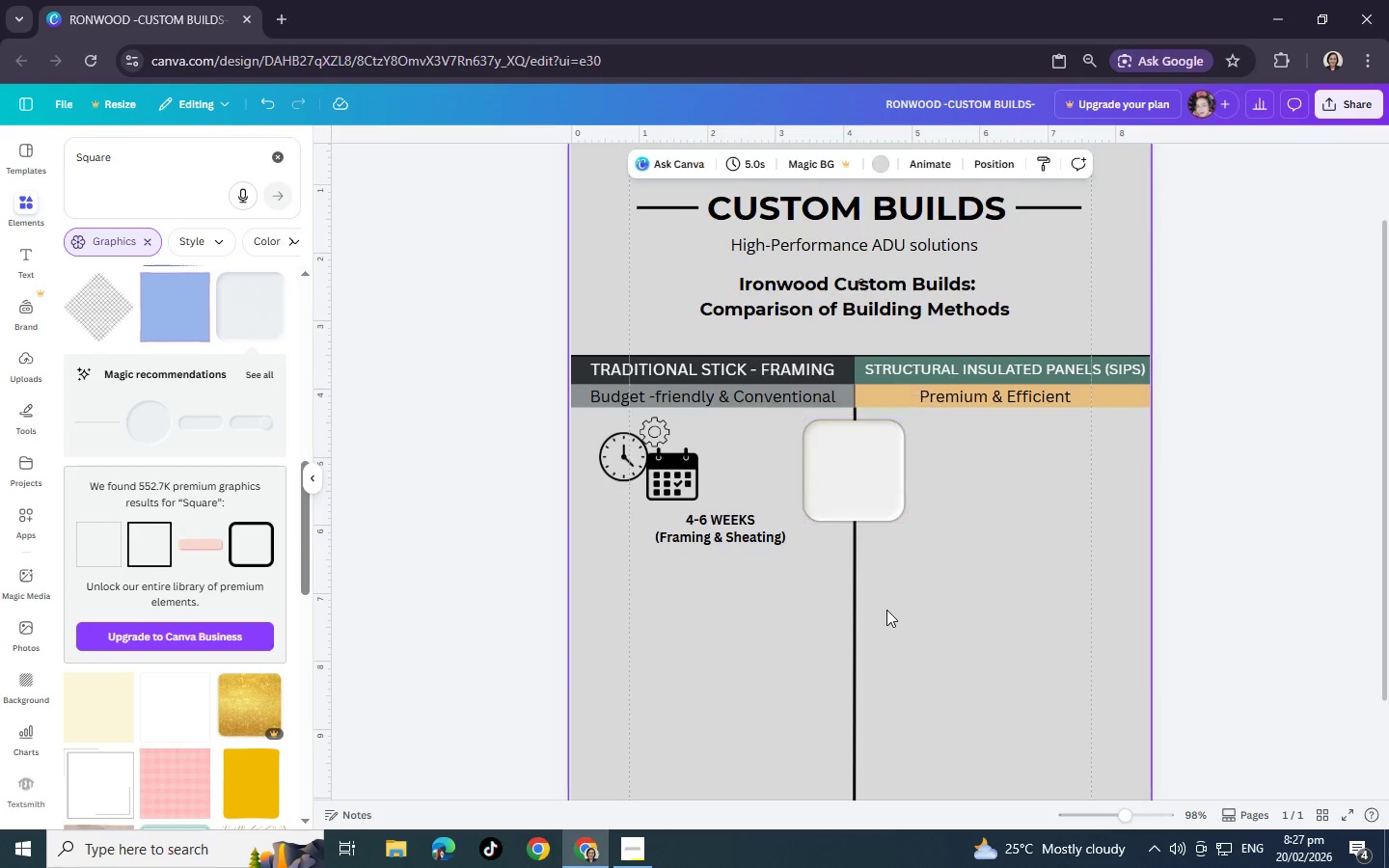 
left_click([886, 610])
 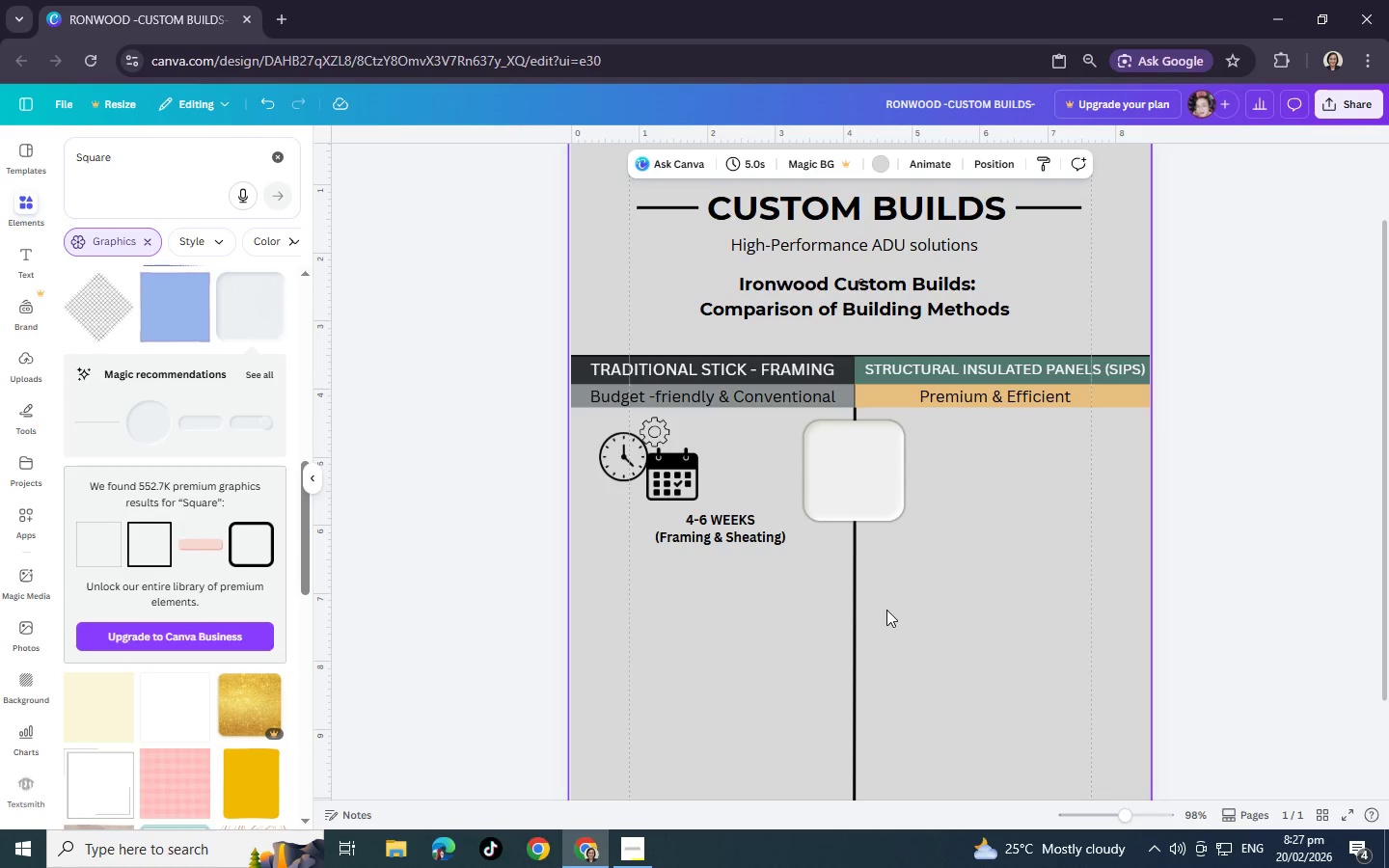 
key(Control+V)
 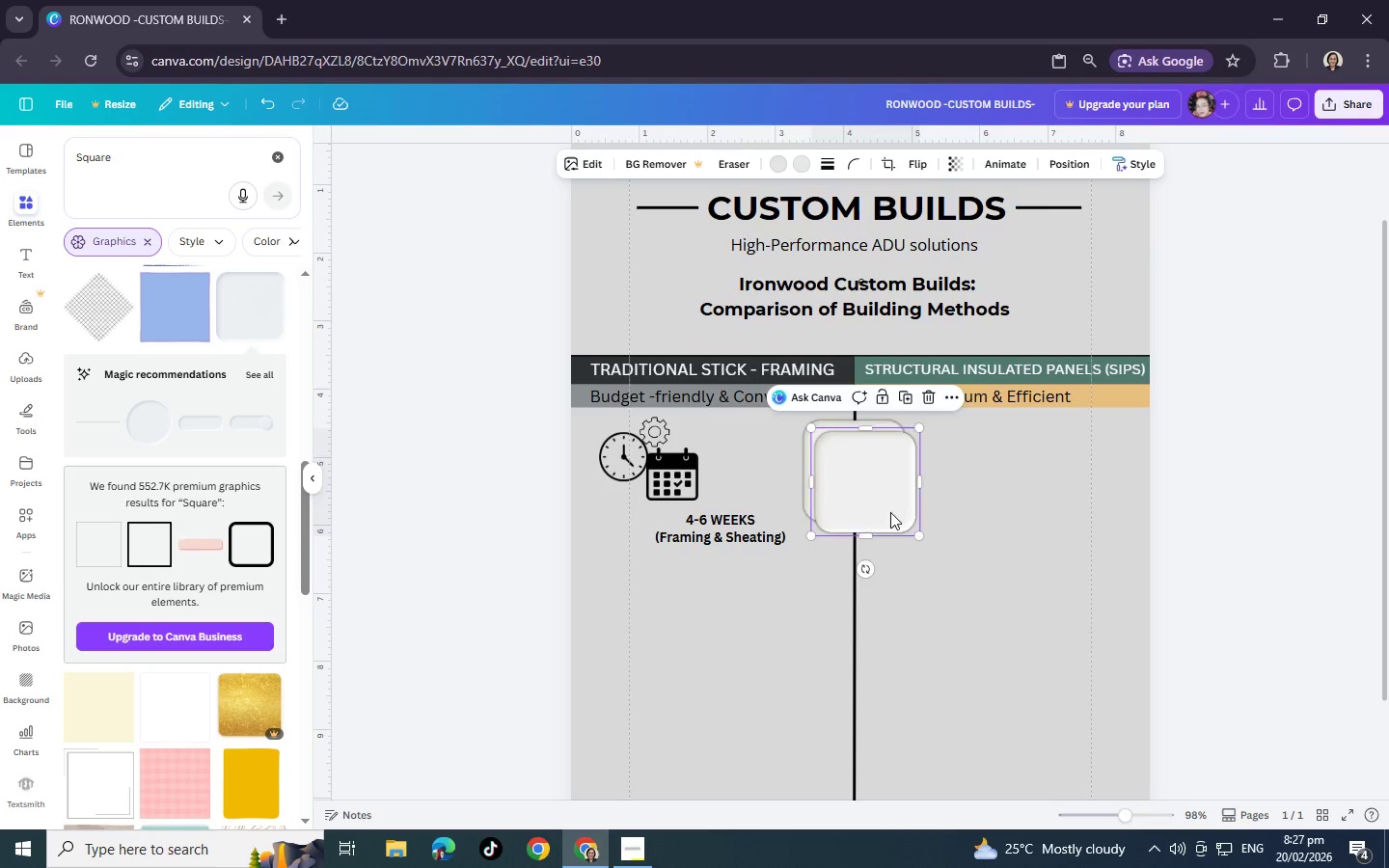 
left_click_drag(start_coordinate=[892, 494], to_coordinate=[883, 610])
 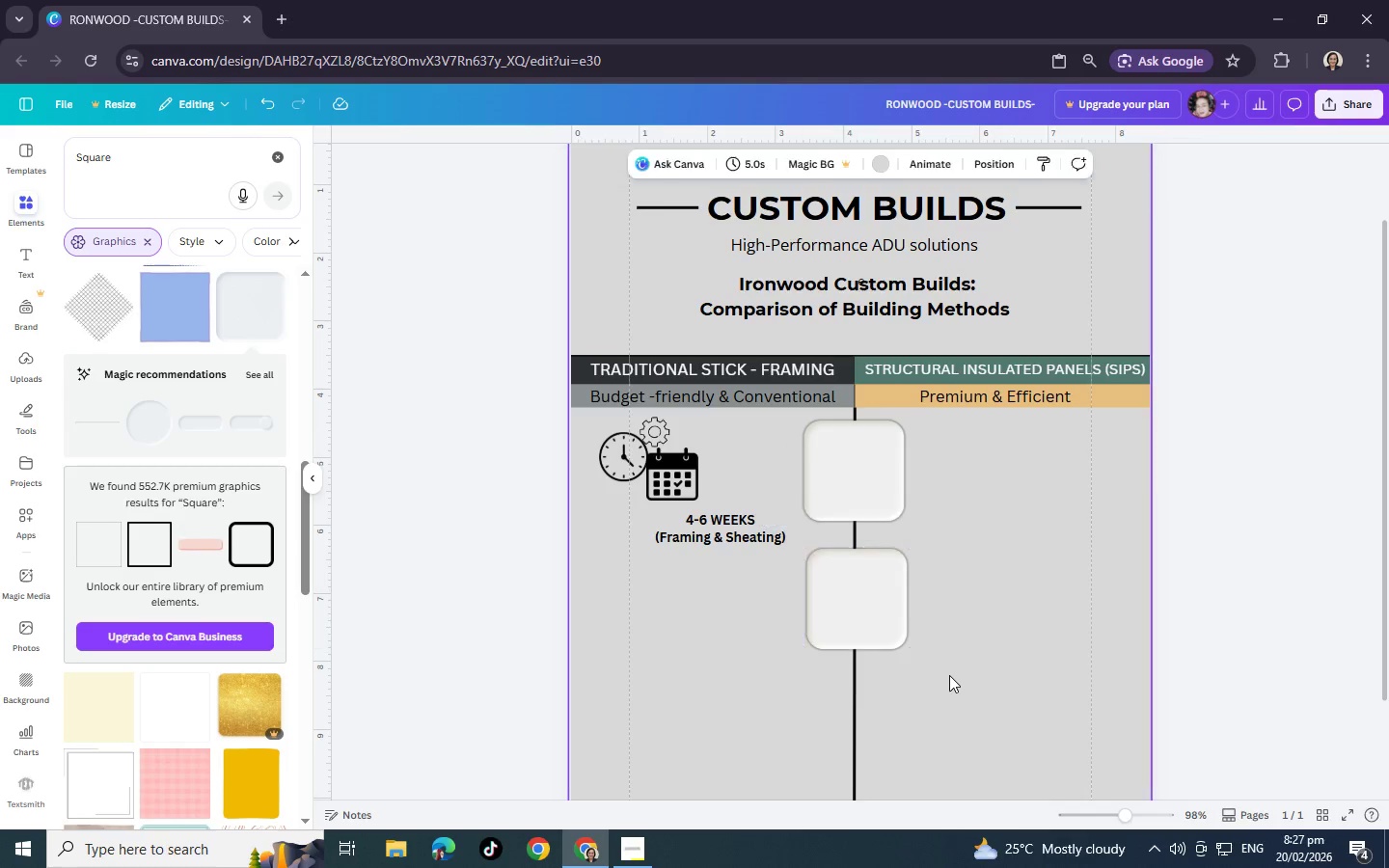 
left_click([949, 675])
 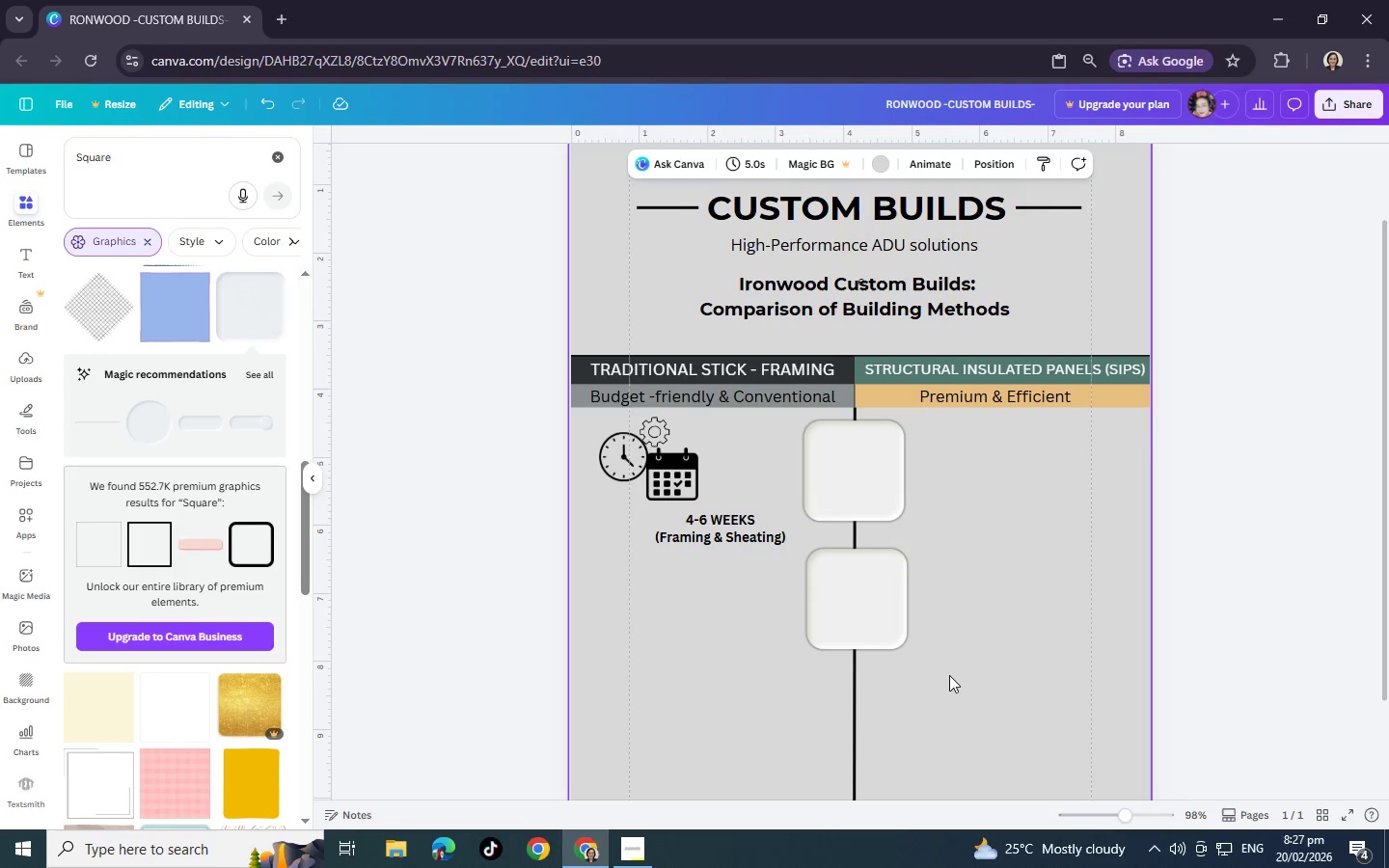 
wait(12.45)
 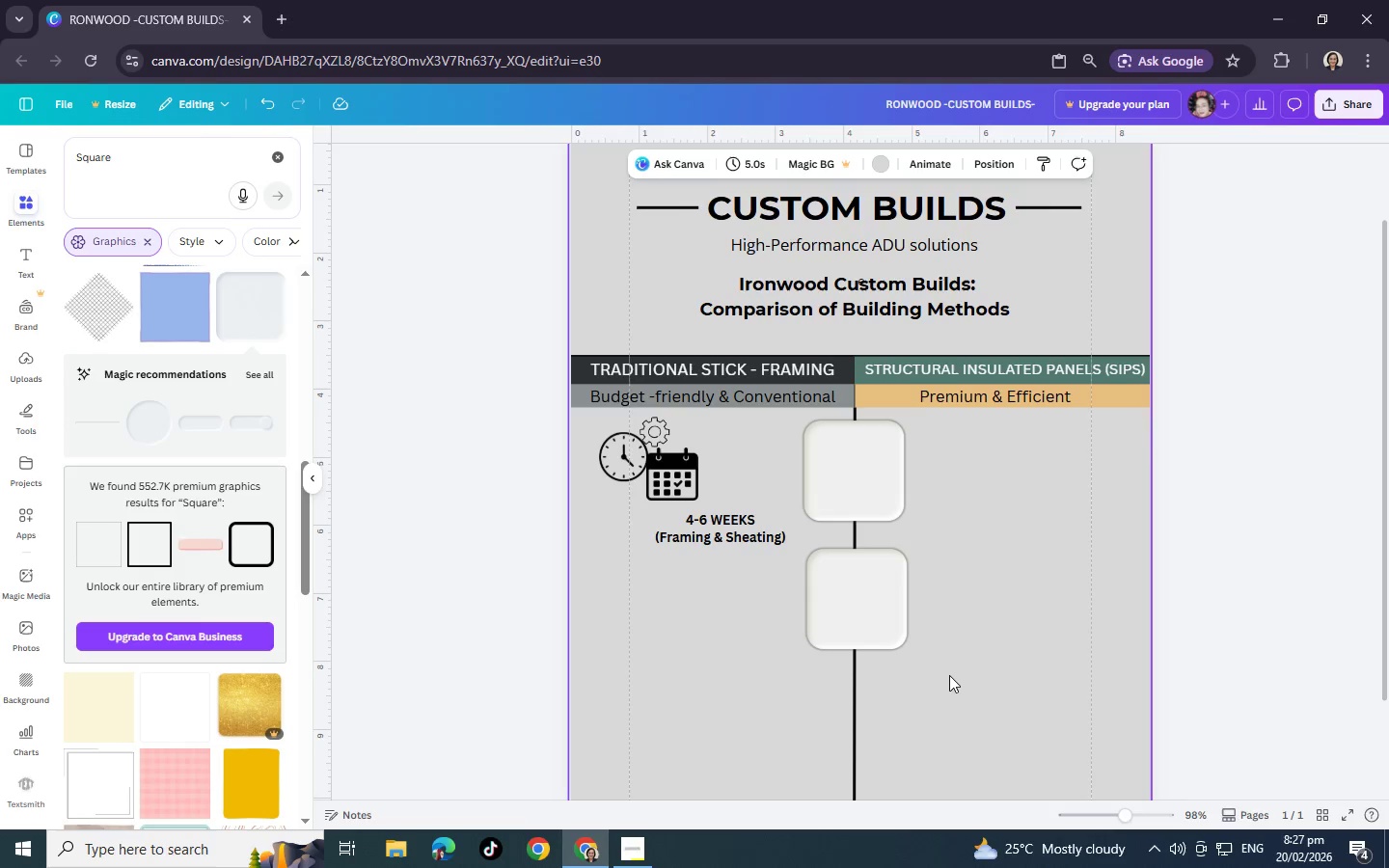 
left_click([879, 488])
 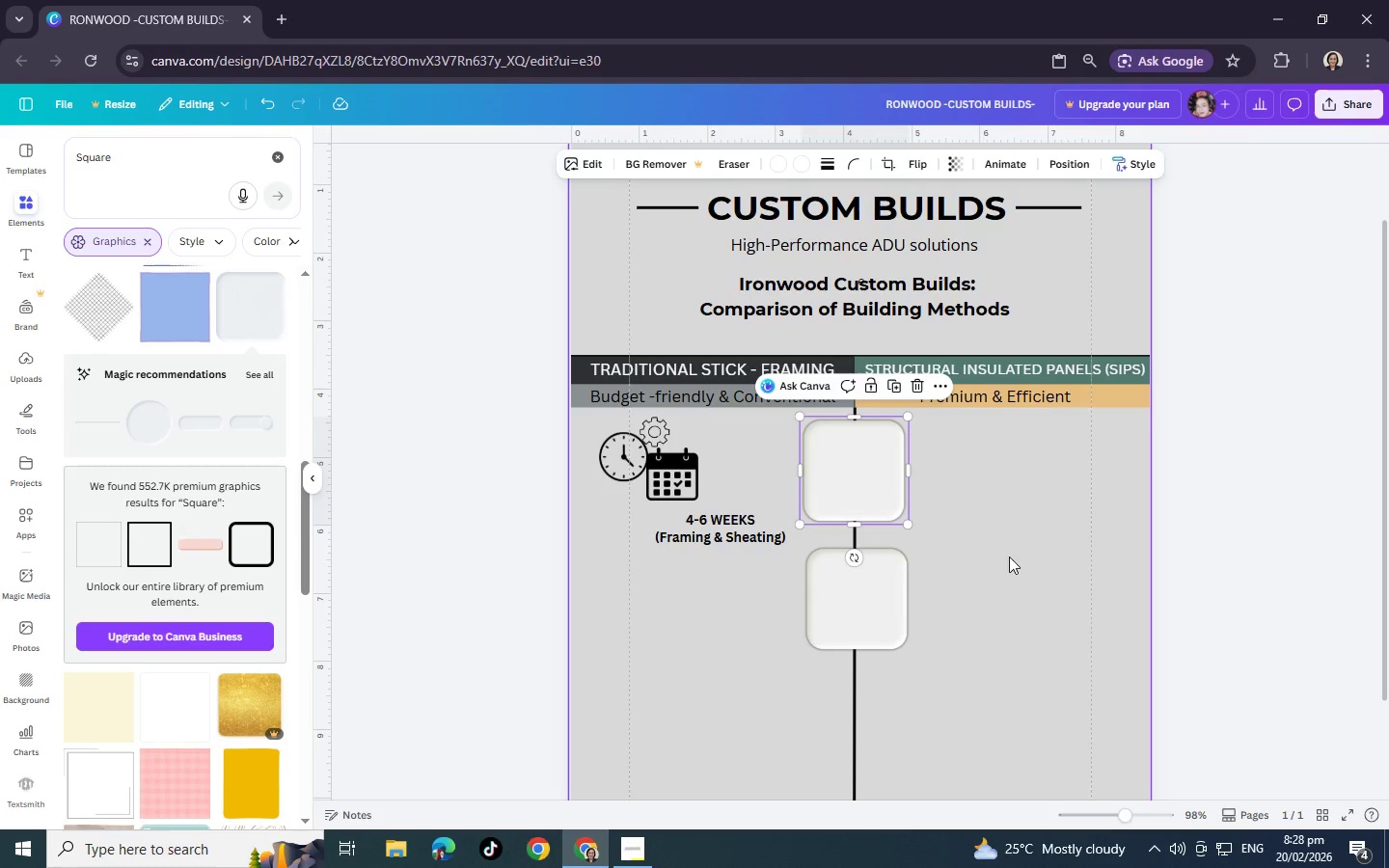 
left_click([1014, 558])
 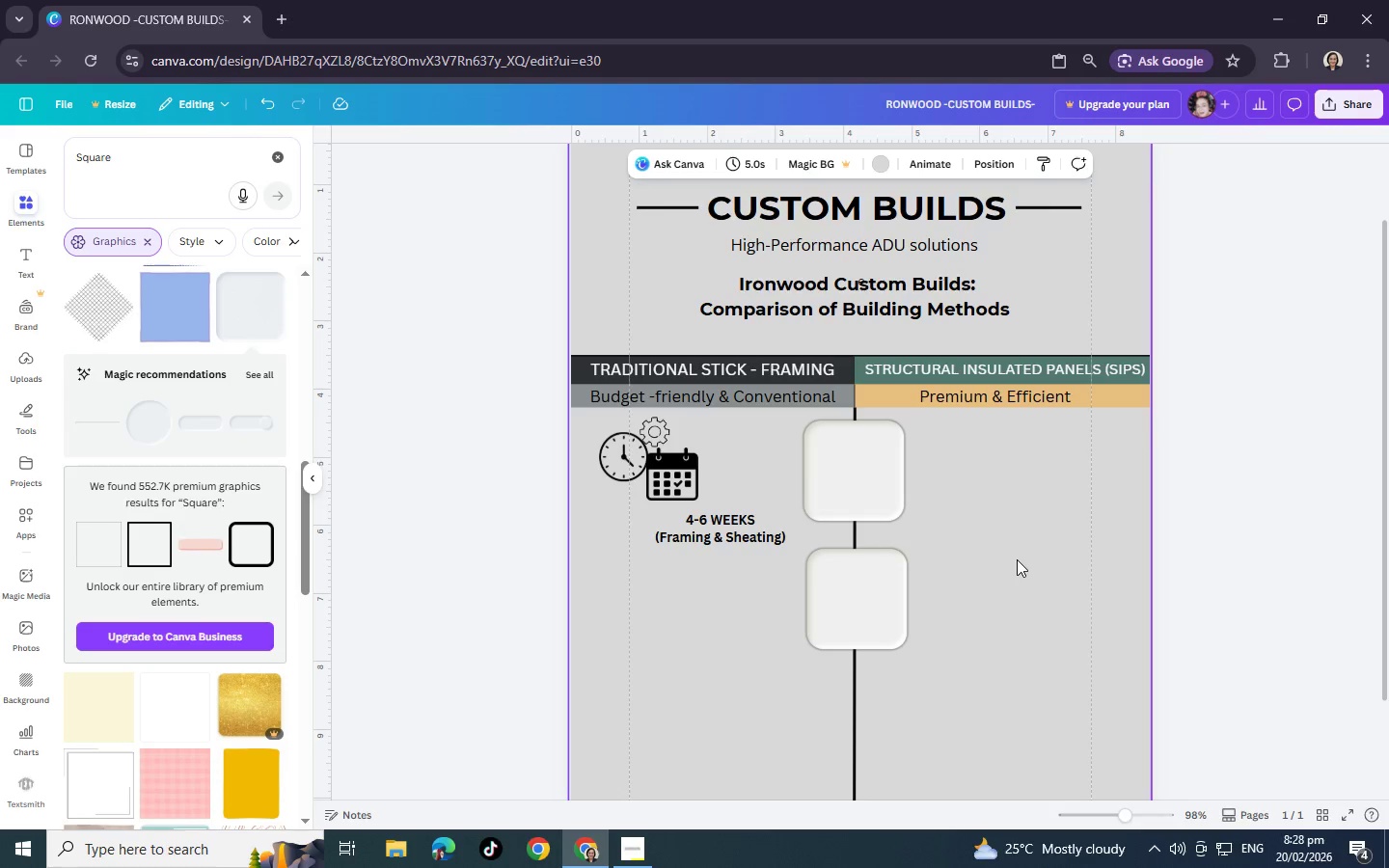 
wait(18.36)
 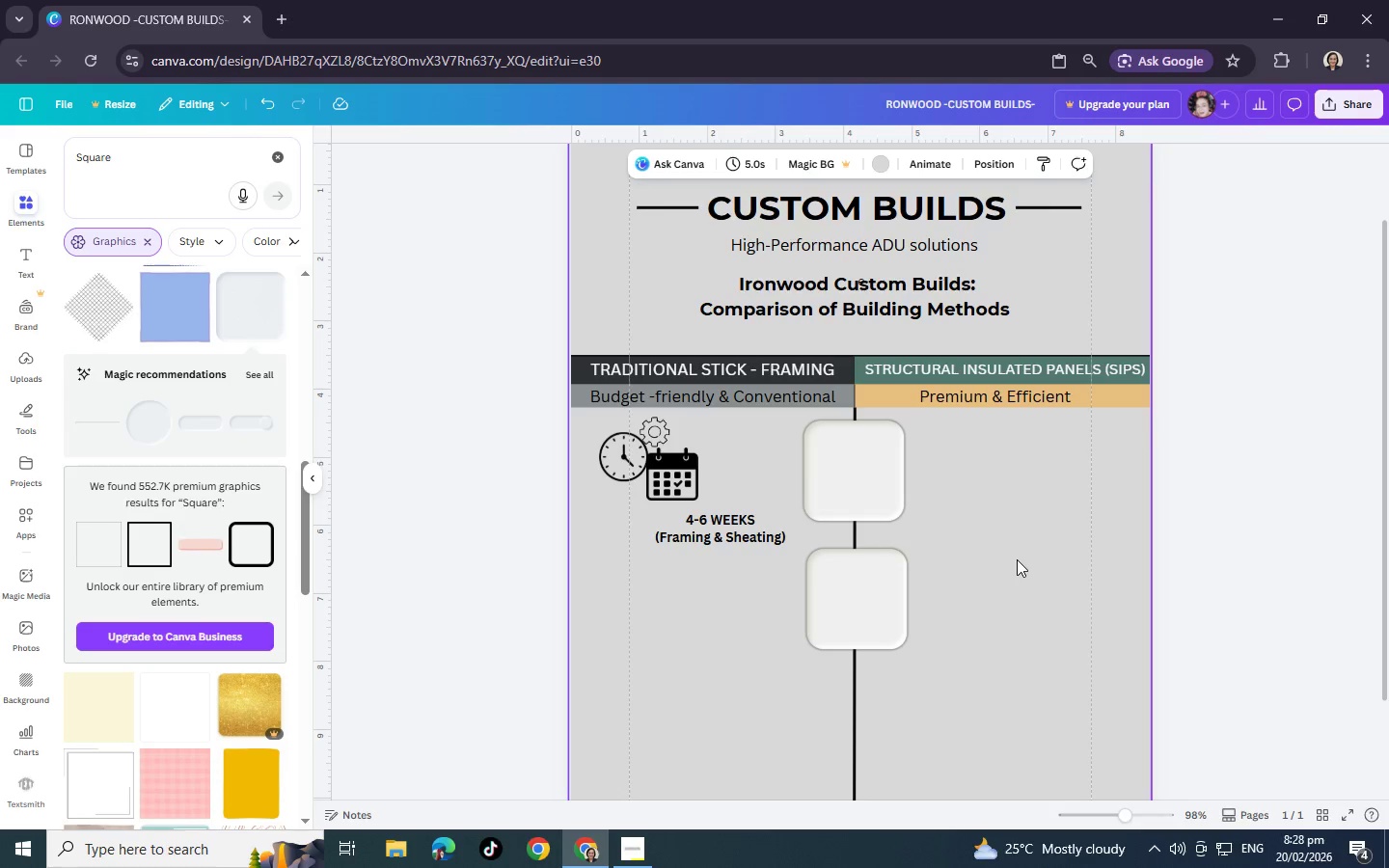 
left_click([276, 154])
 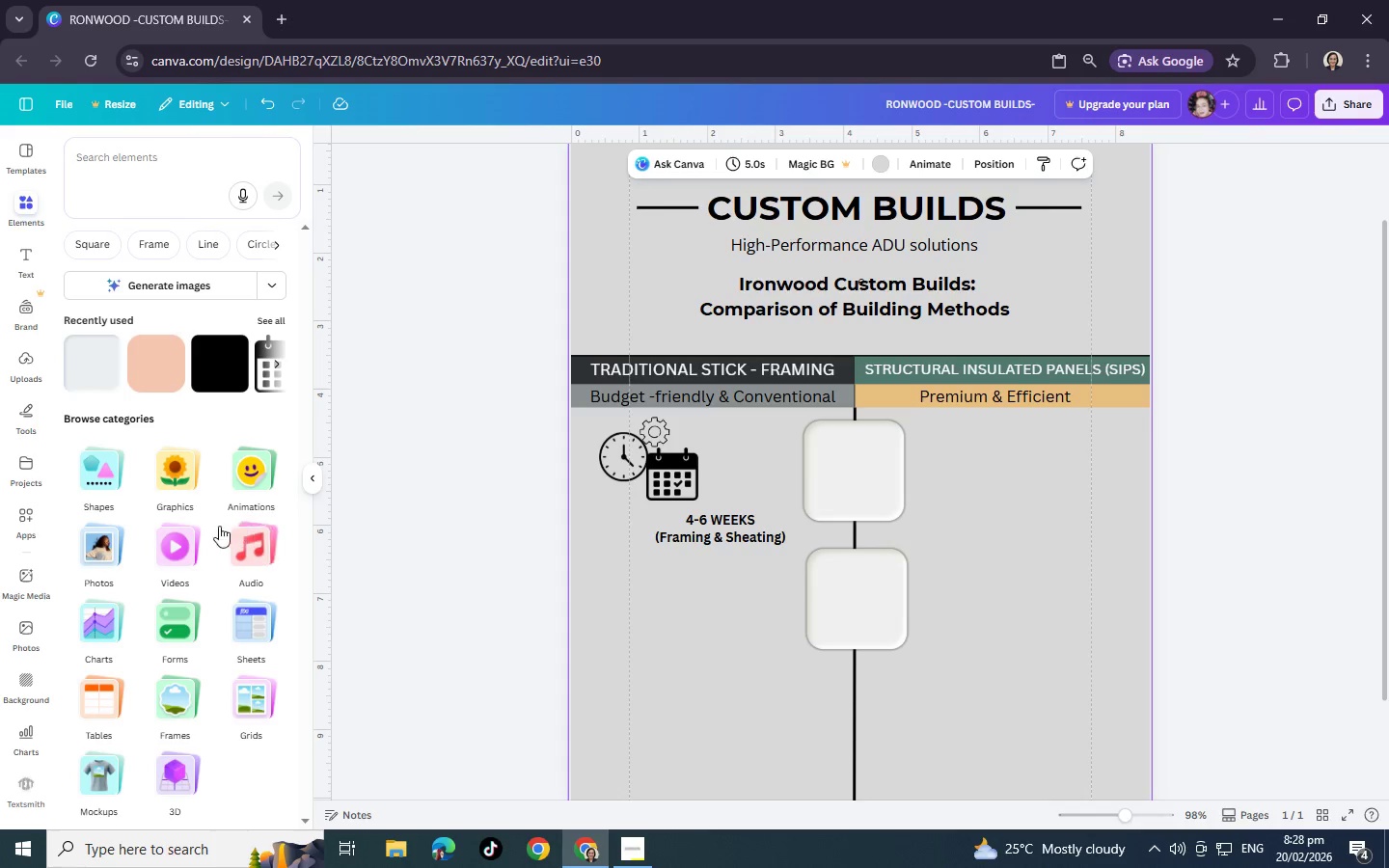 
wait(15.28)
 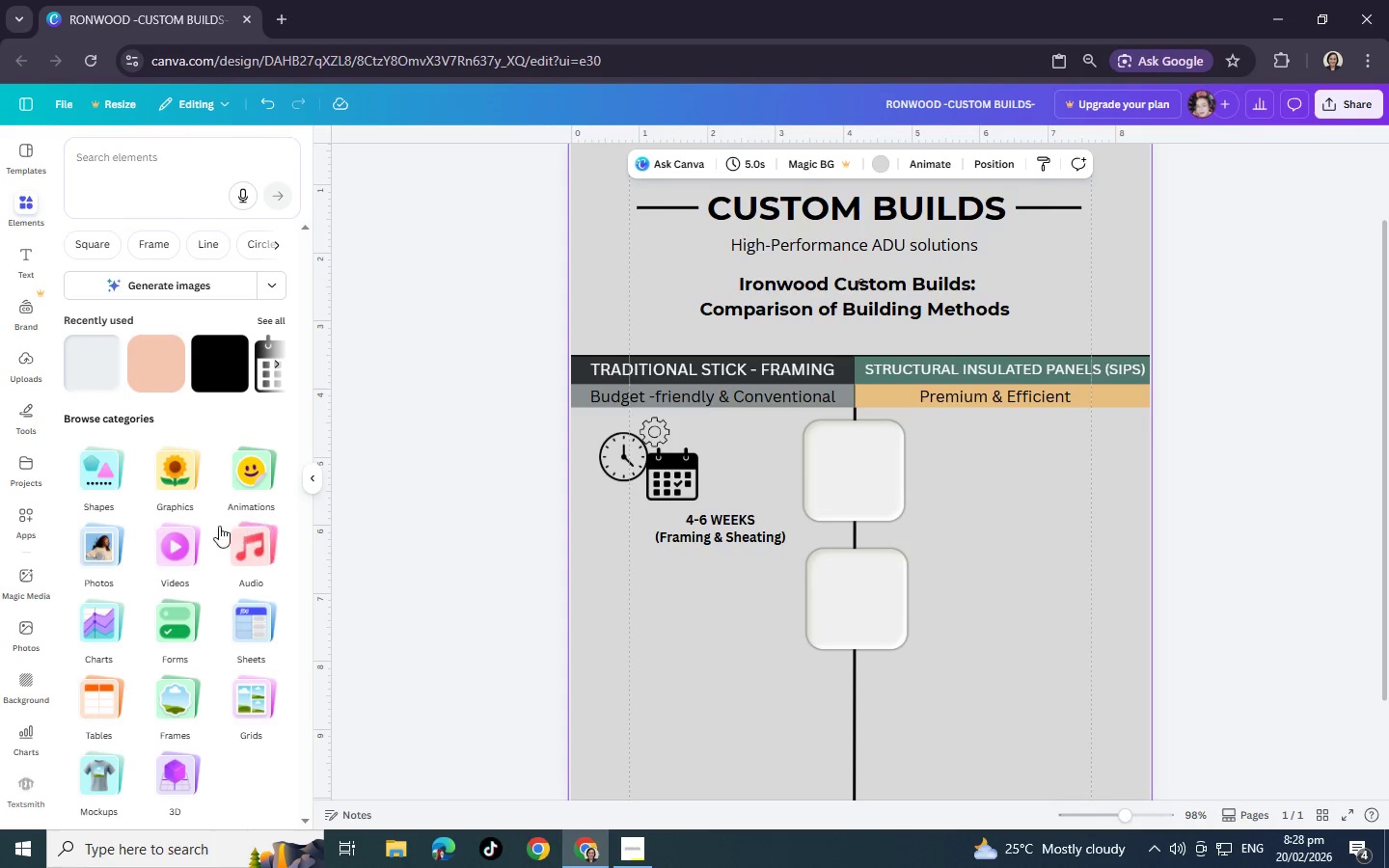 
scroll: coordinate [948, 629], scroll_direction: down, amount: 3.0
 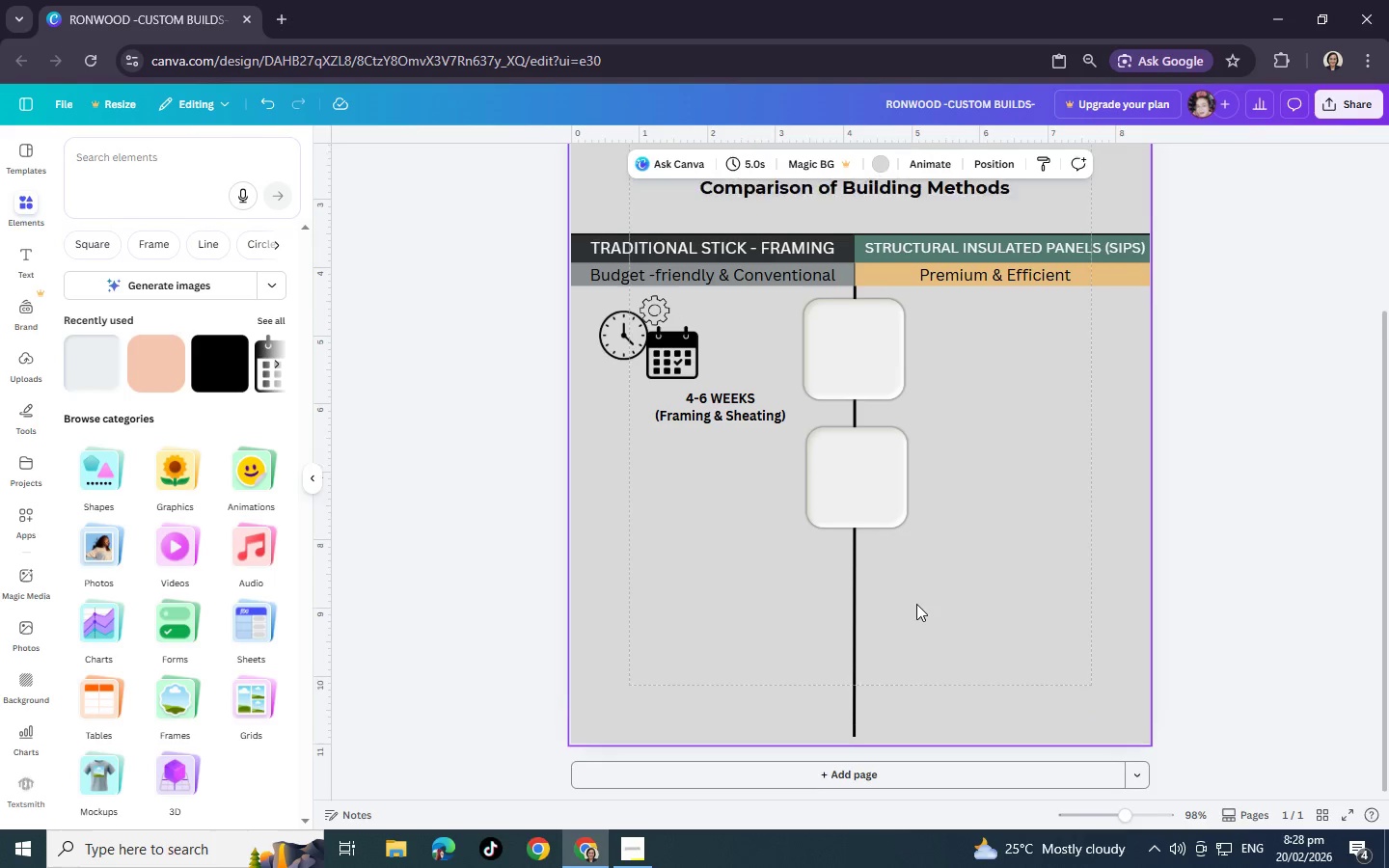 
scroll: coordinate [916, 604], scroll_direction: up, amount: 2.0
 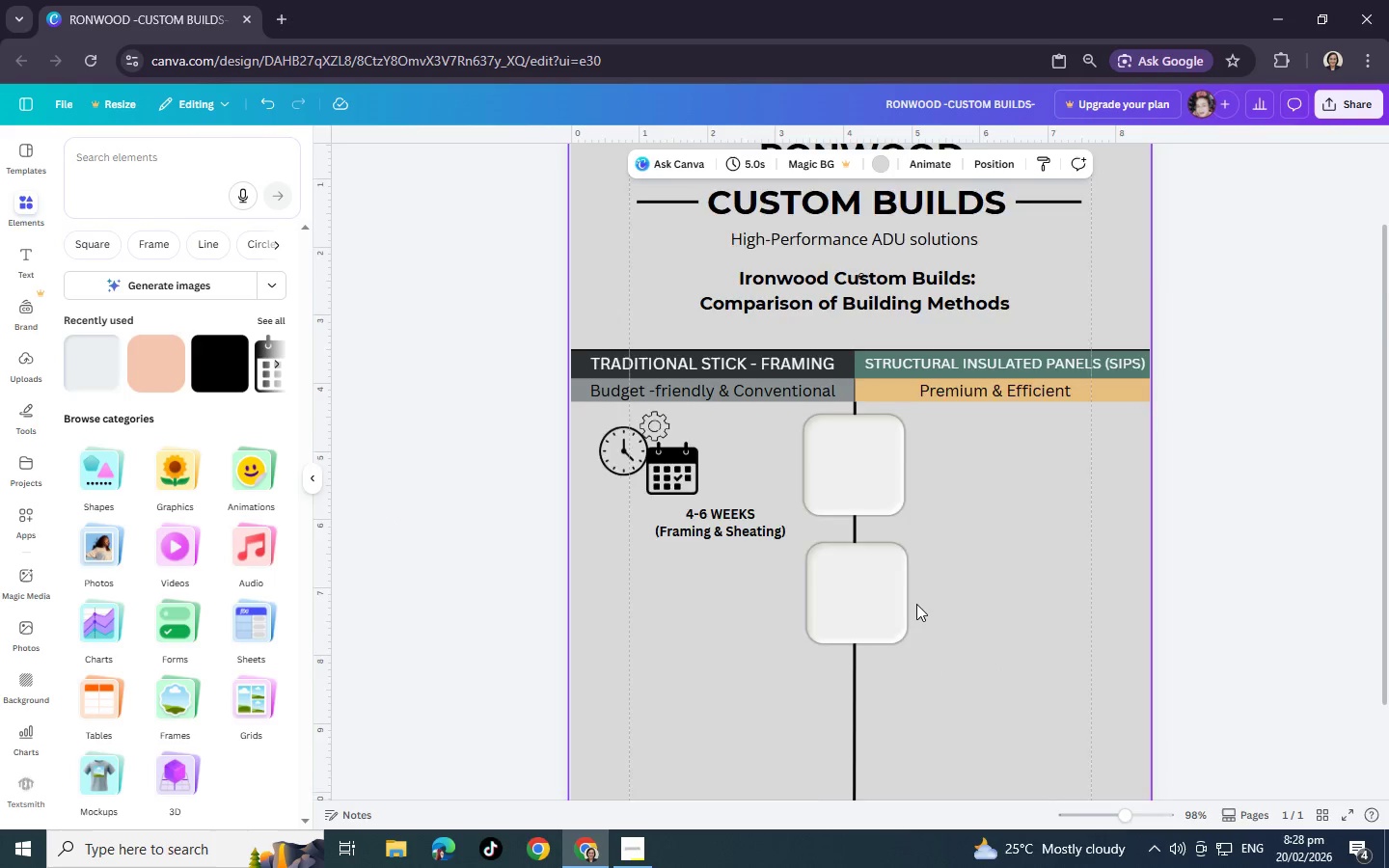 
scroll: coordinate [916, 604], scroll_direction: down, amount: 3.0
 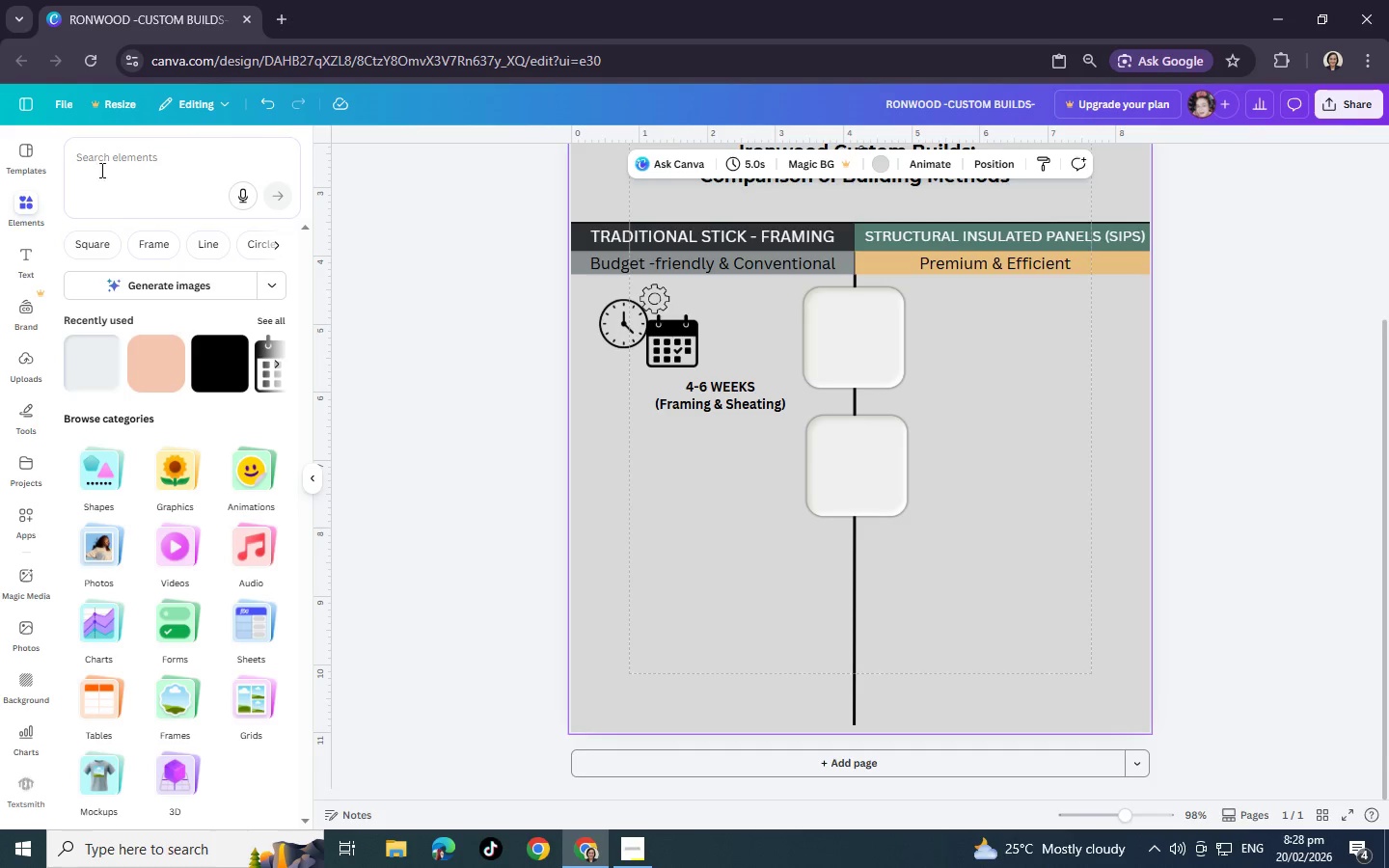 
wait(19.18)
 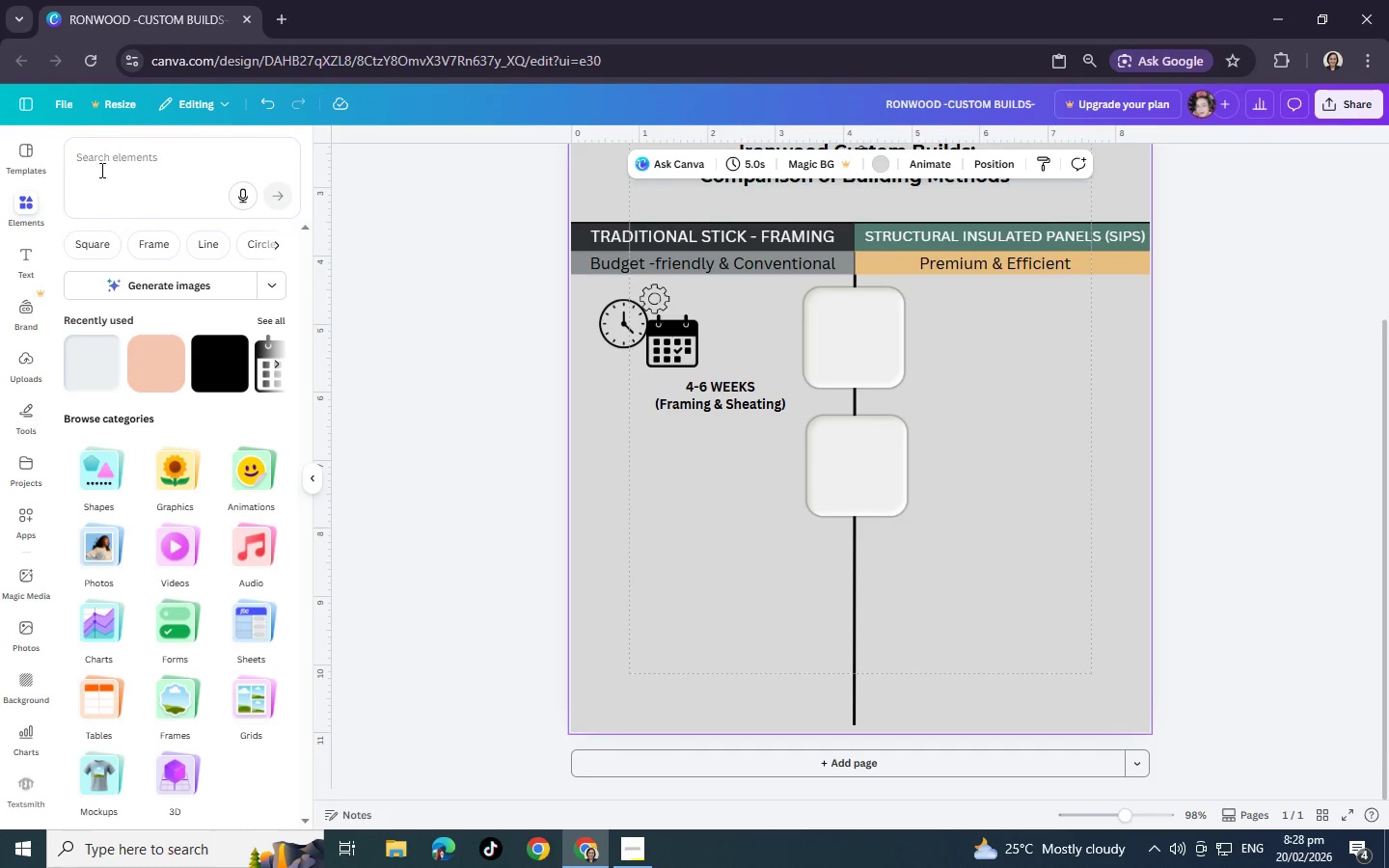 
left_click([103, 162])
 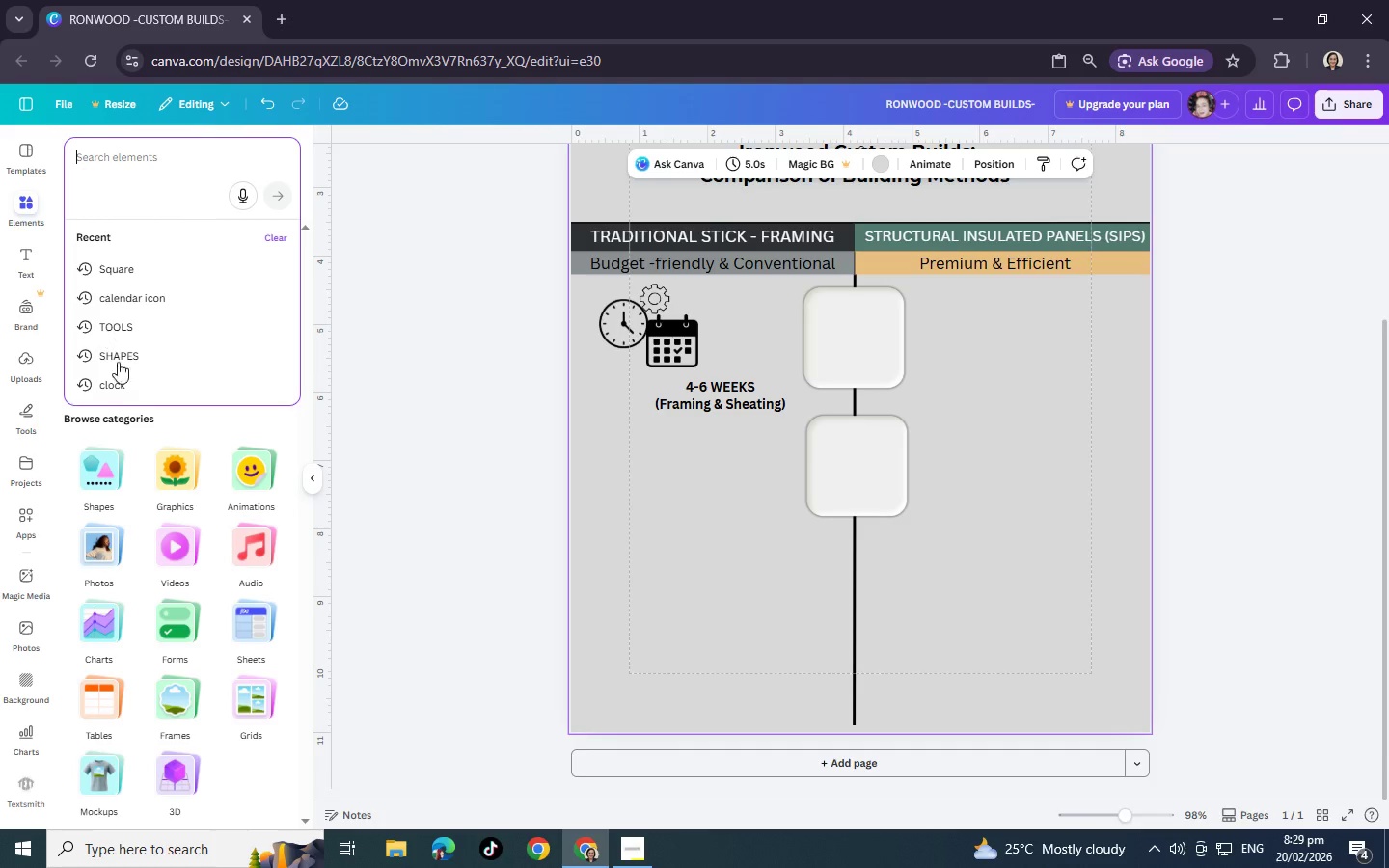 
left_click([123, 383])
 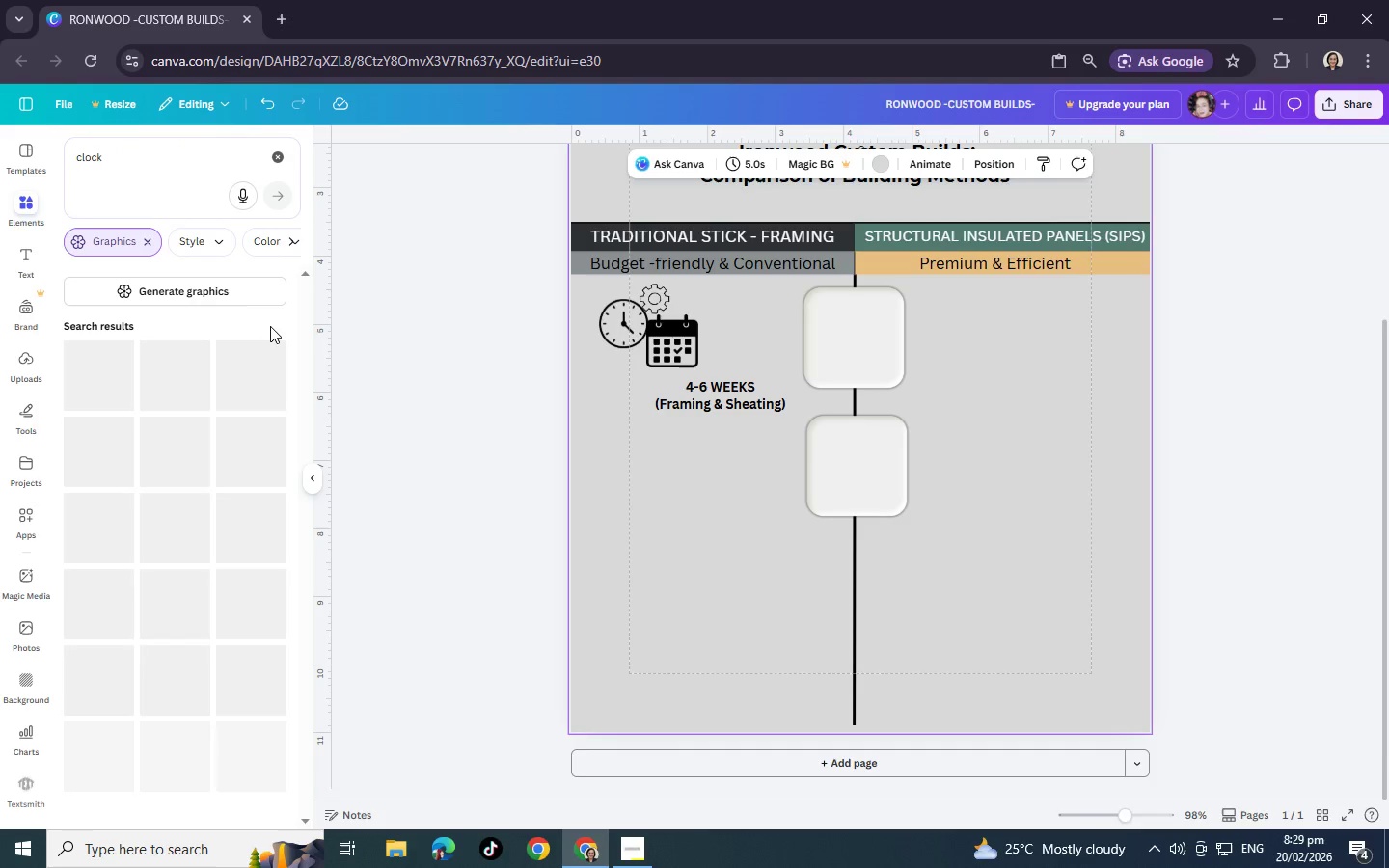 
wait(5.11)
 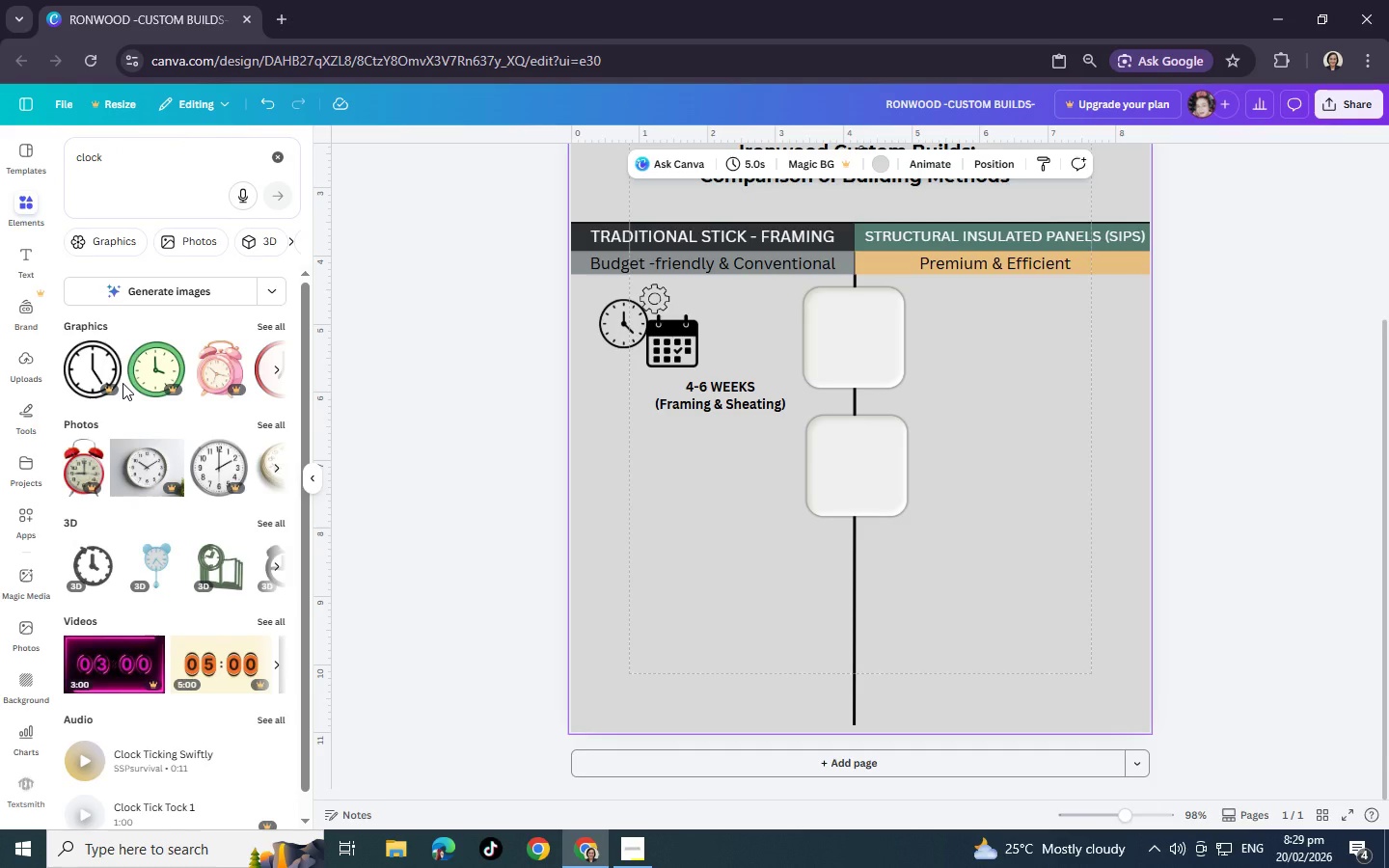 
scroll: coordinate [196, 549], scroll_direction: down, amount: 10.0
 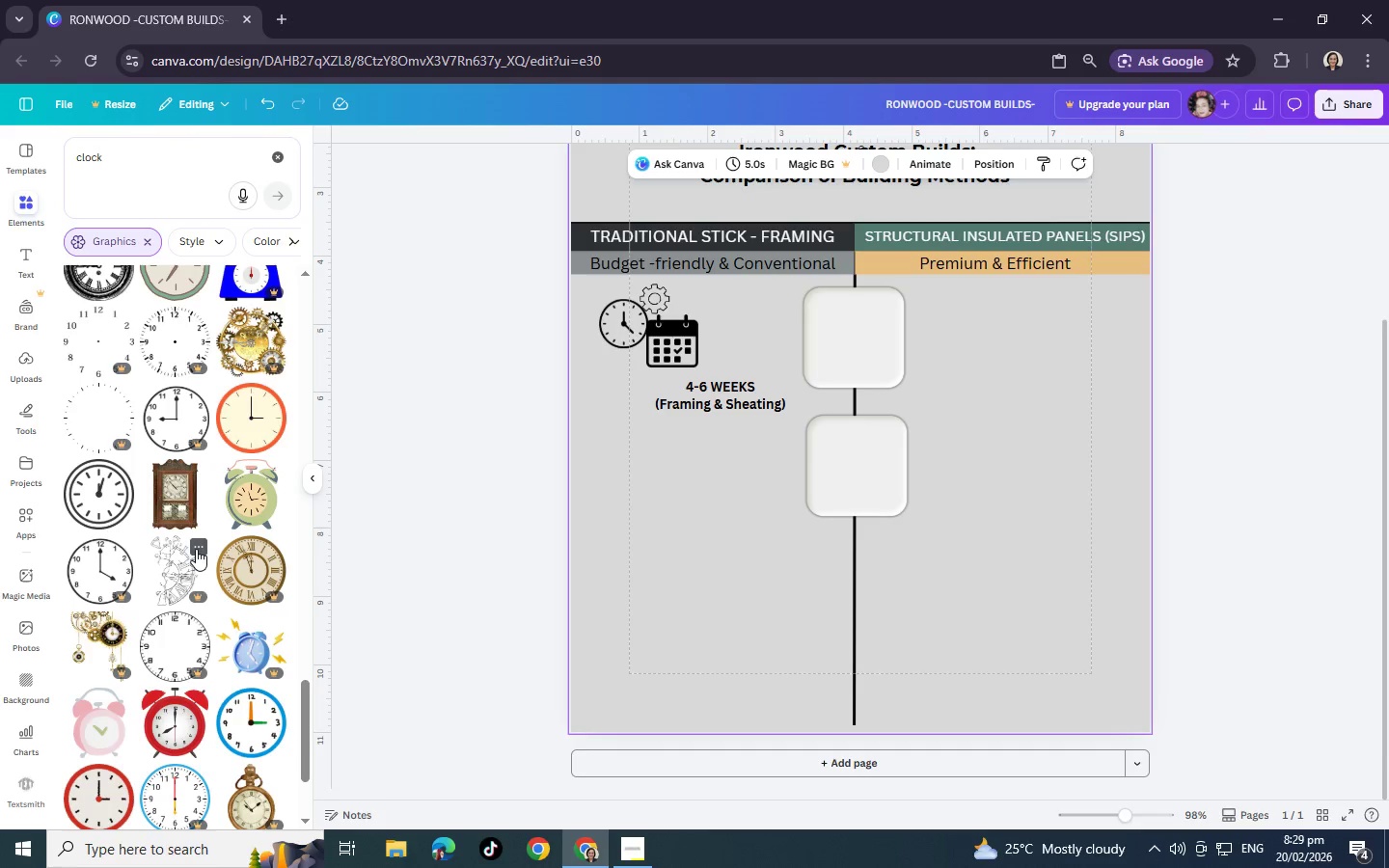 
scroll: coordinate [196, 549], scroll_direction: up, amount: 2.0
 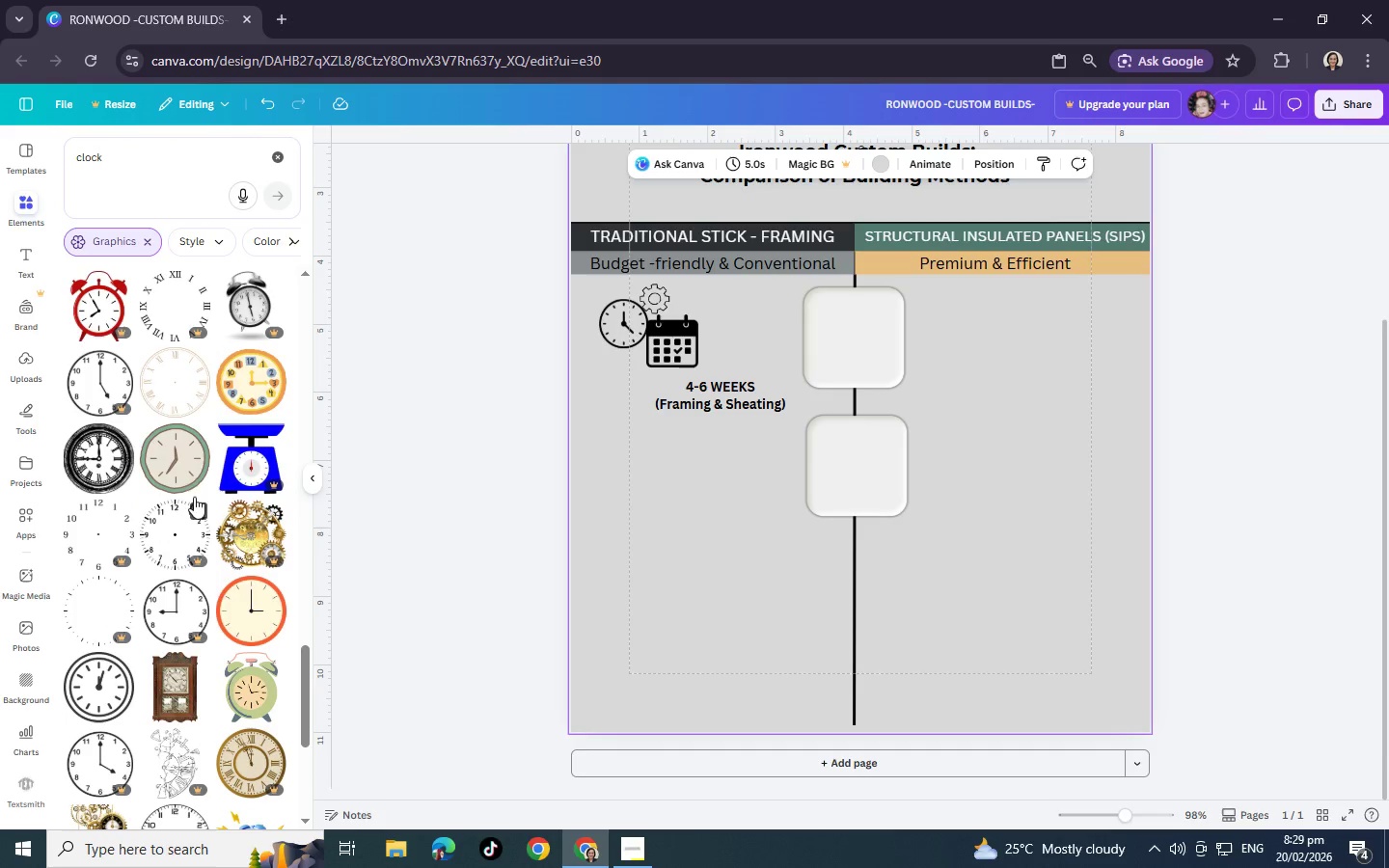 
mouse_move([214, 475])
 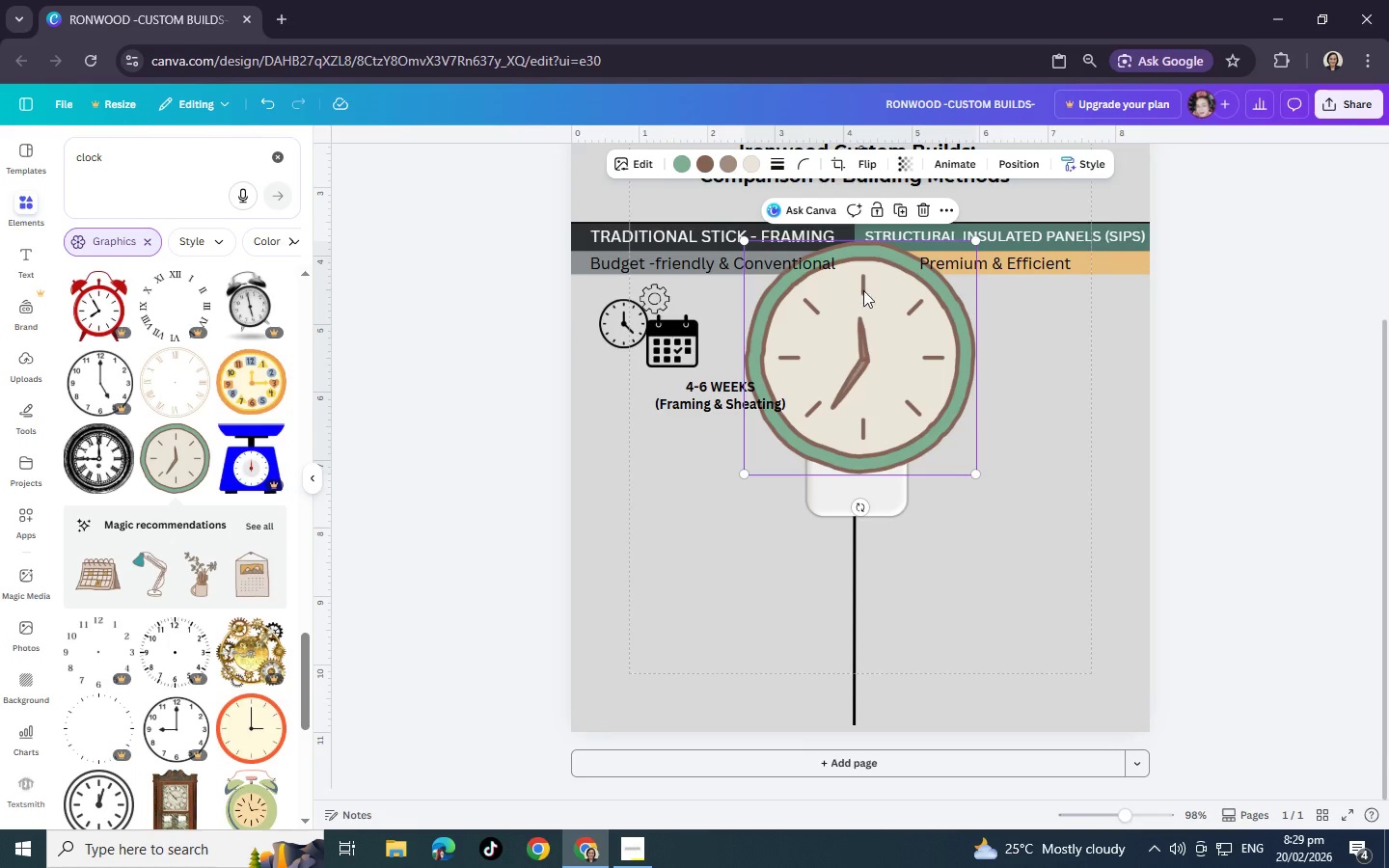 
wait(5.53)
 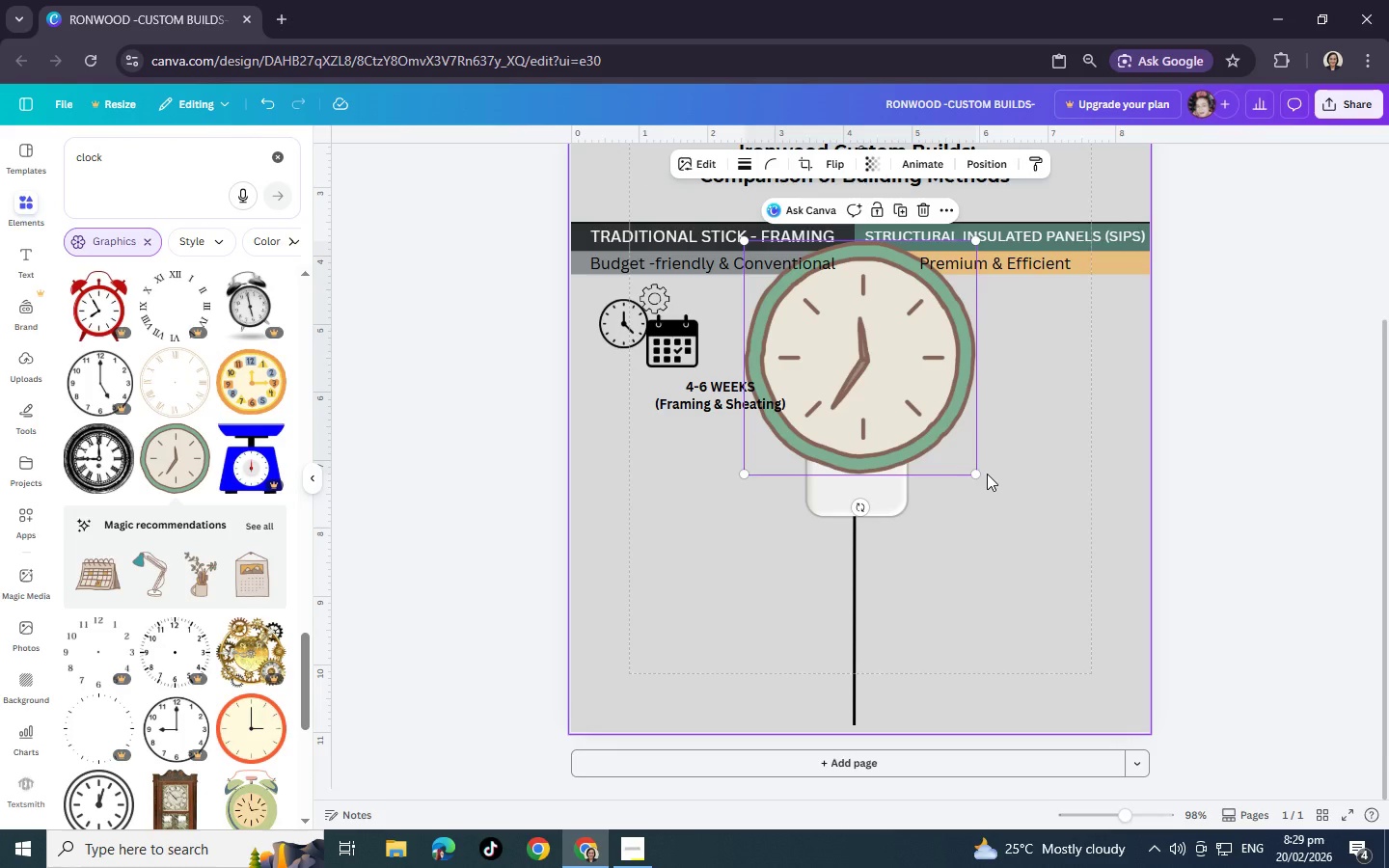 
key(Backspace)
 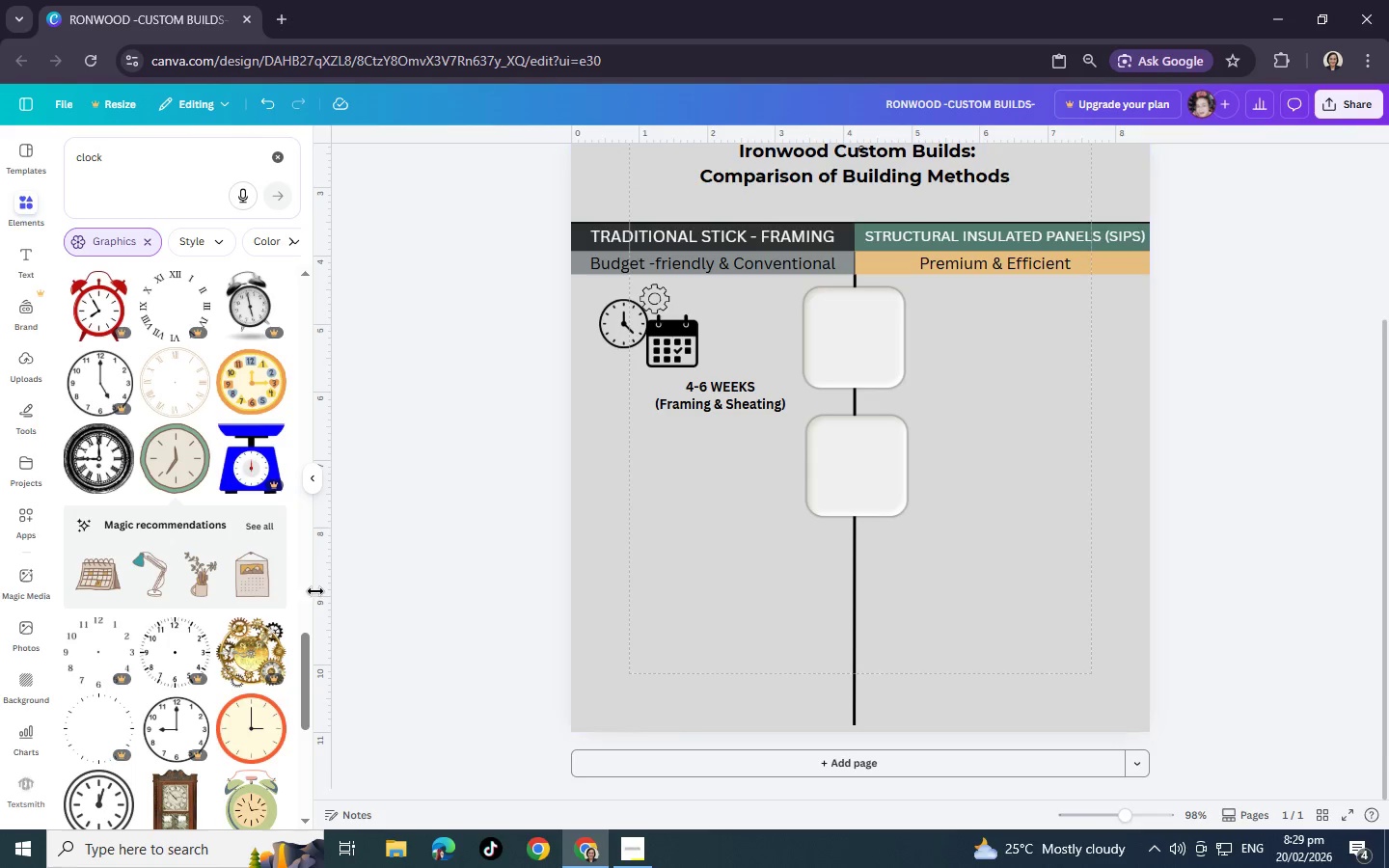 
scroll: coordinate [157, 590], scroll_direction: down, amount: 25.0
 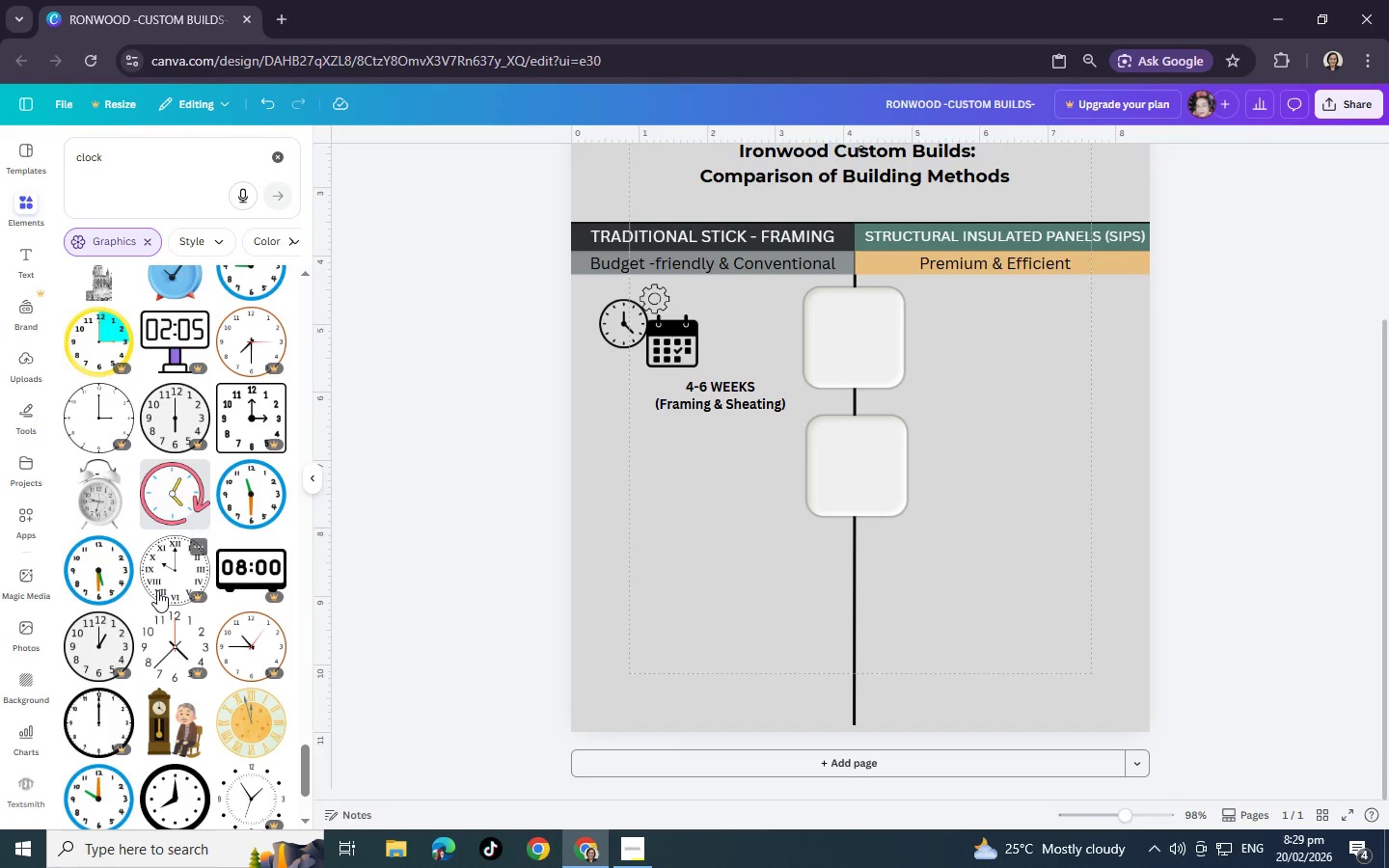 
scroll: coordinate [157, 590], scroll_direction: down, amount: 3.0
 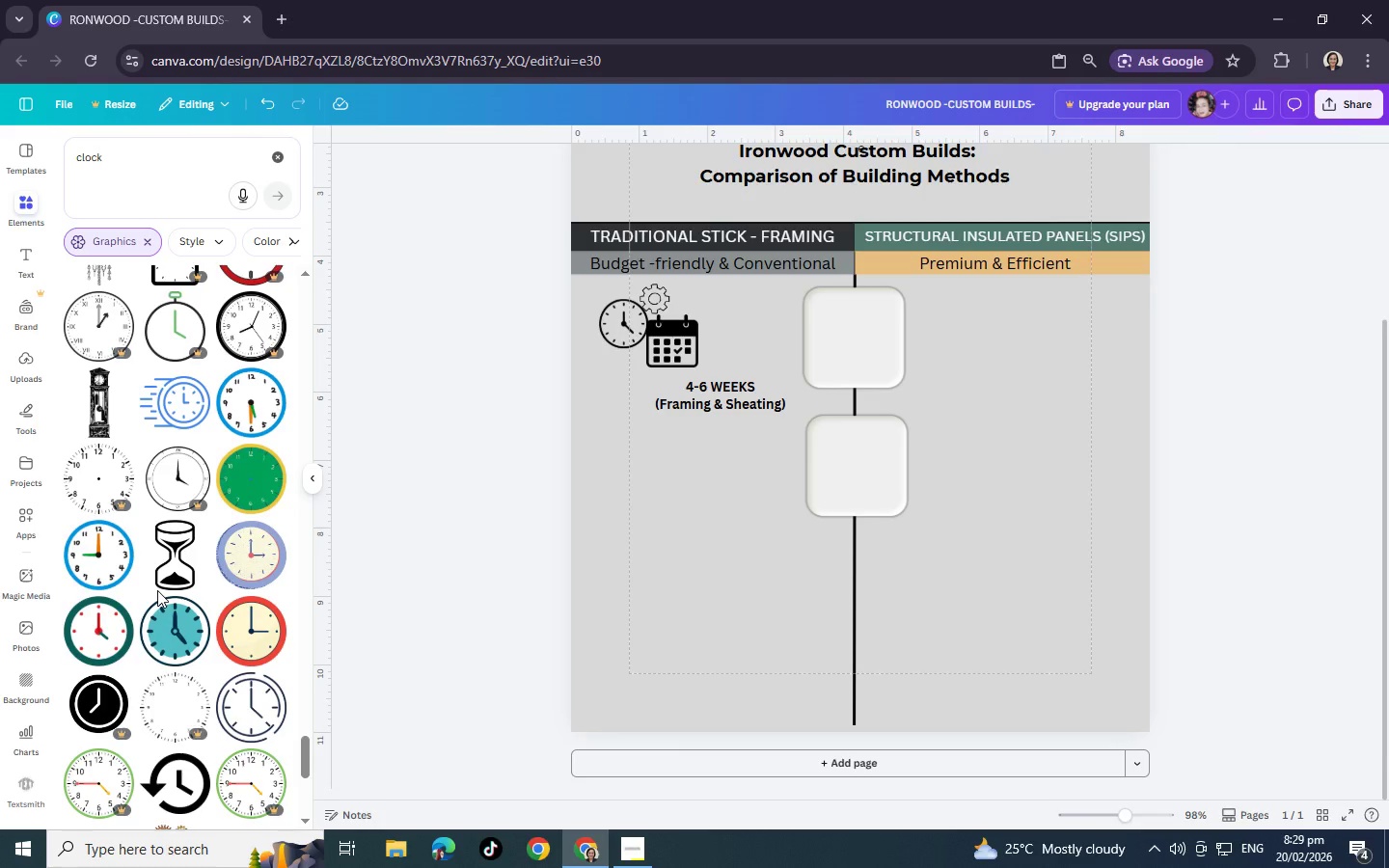 
wait(16.47)
 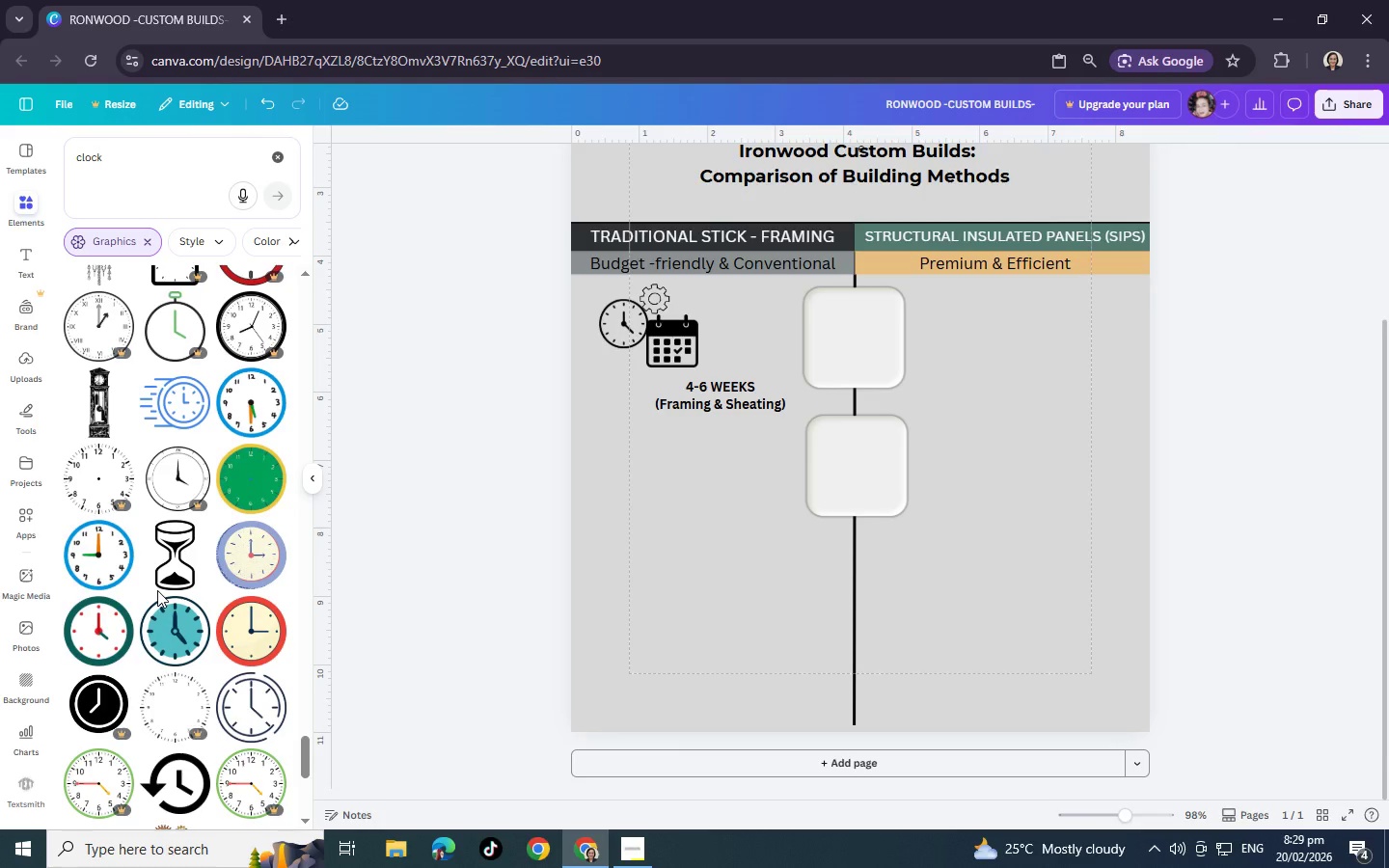 
left_click([169, 384])
 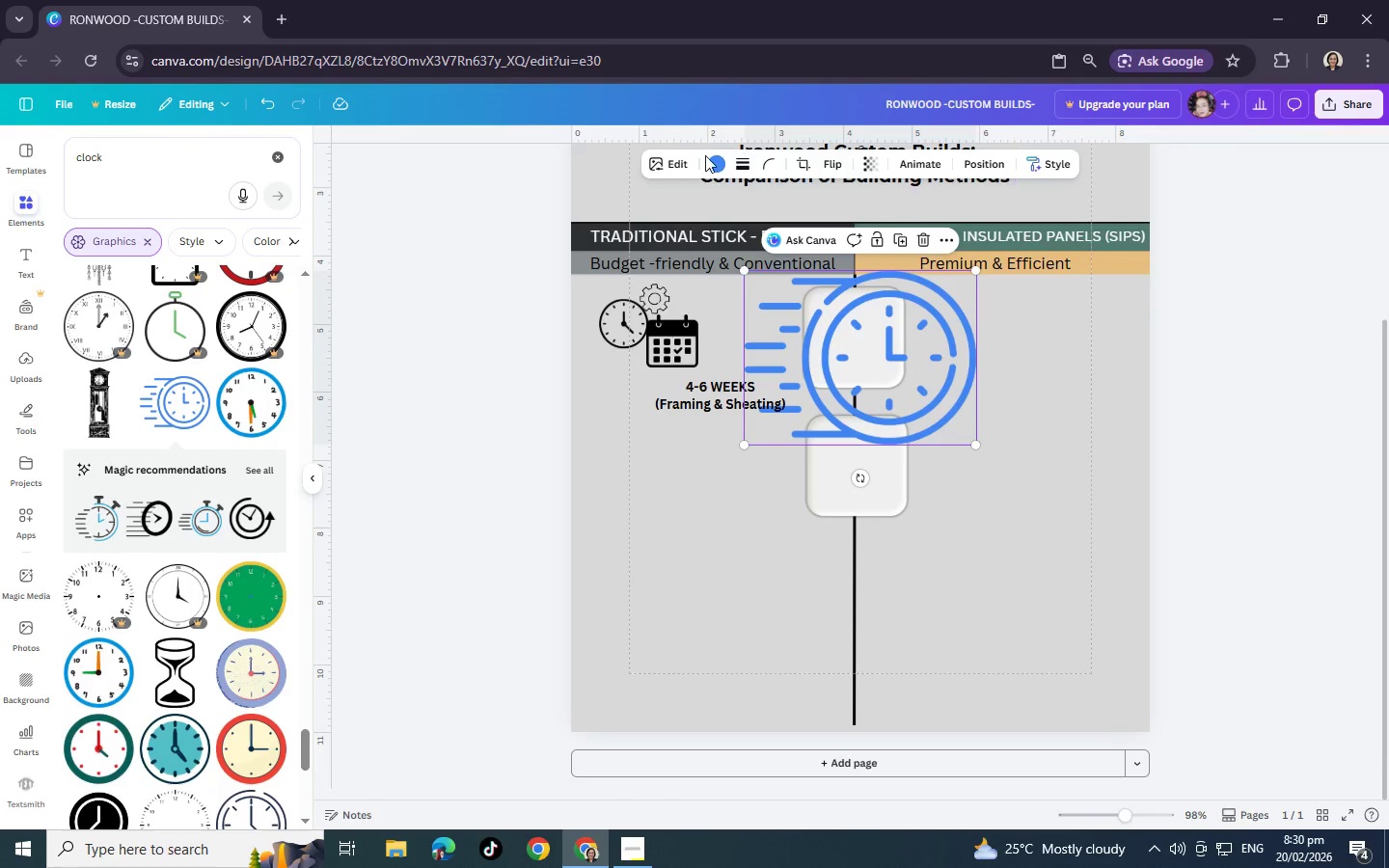 
left_click([714, 166])
 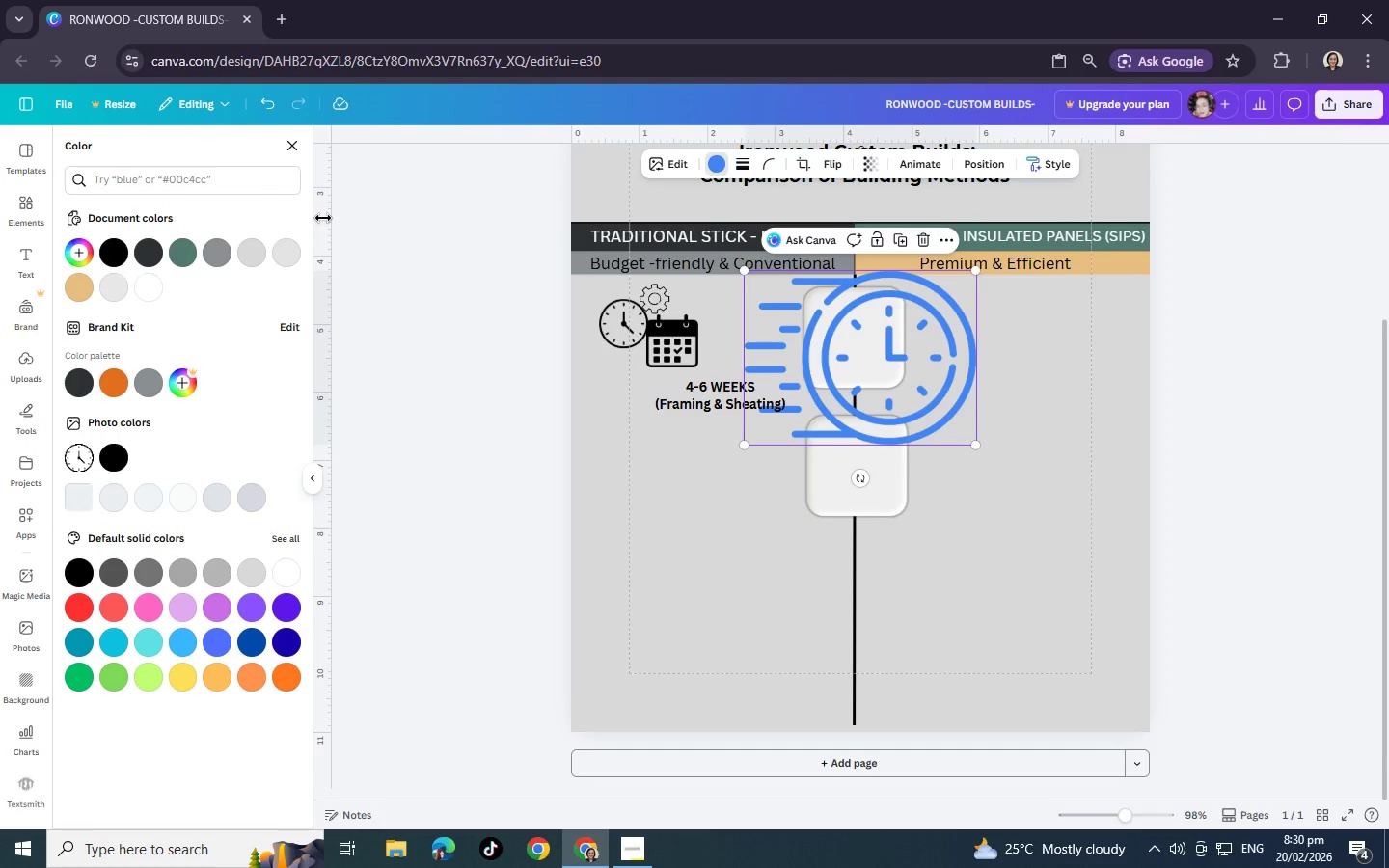 
wait(5.55)
 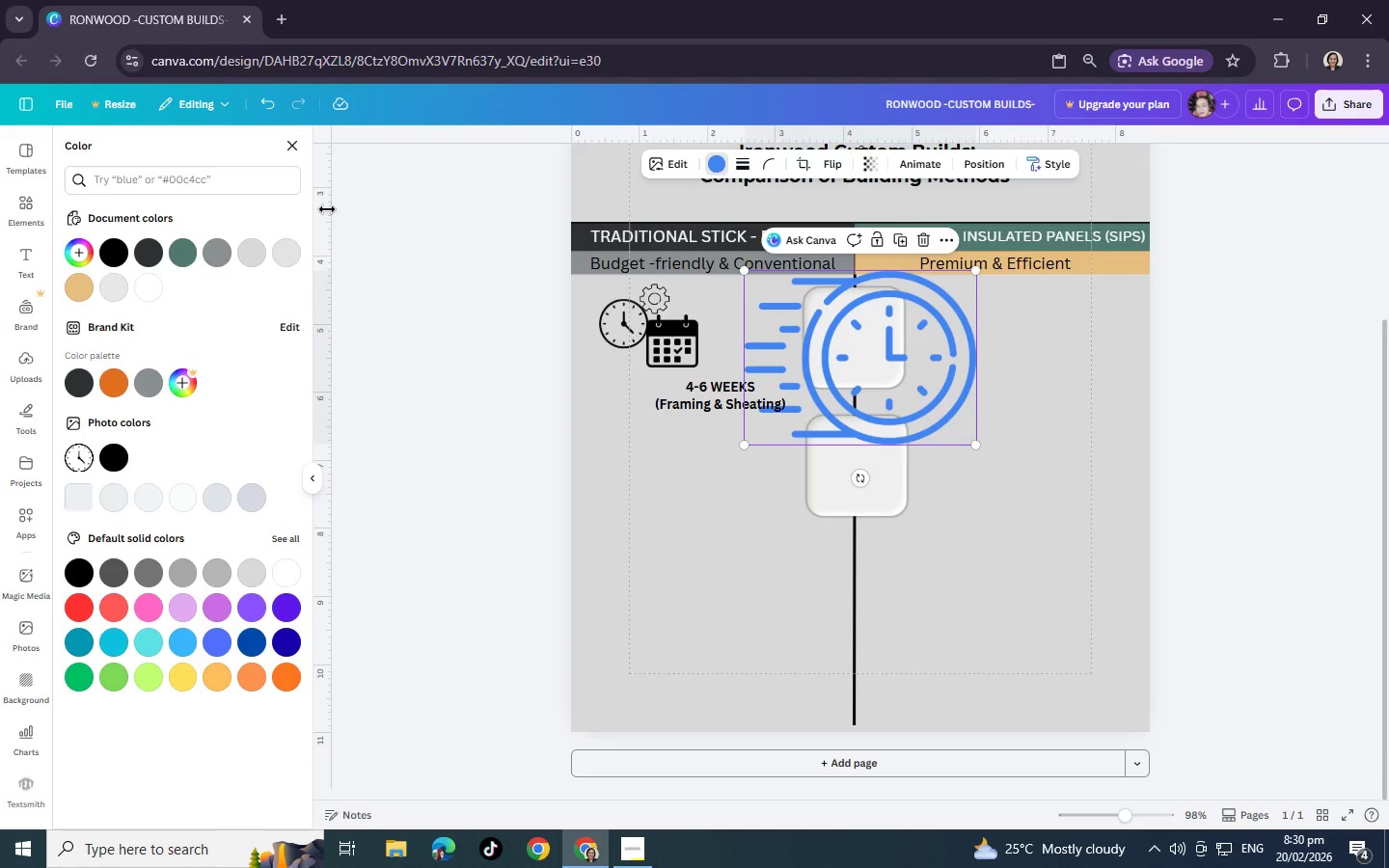 
left_click([186, 248])
 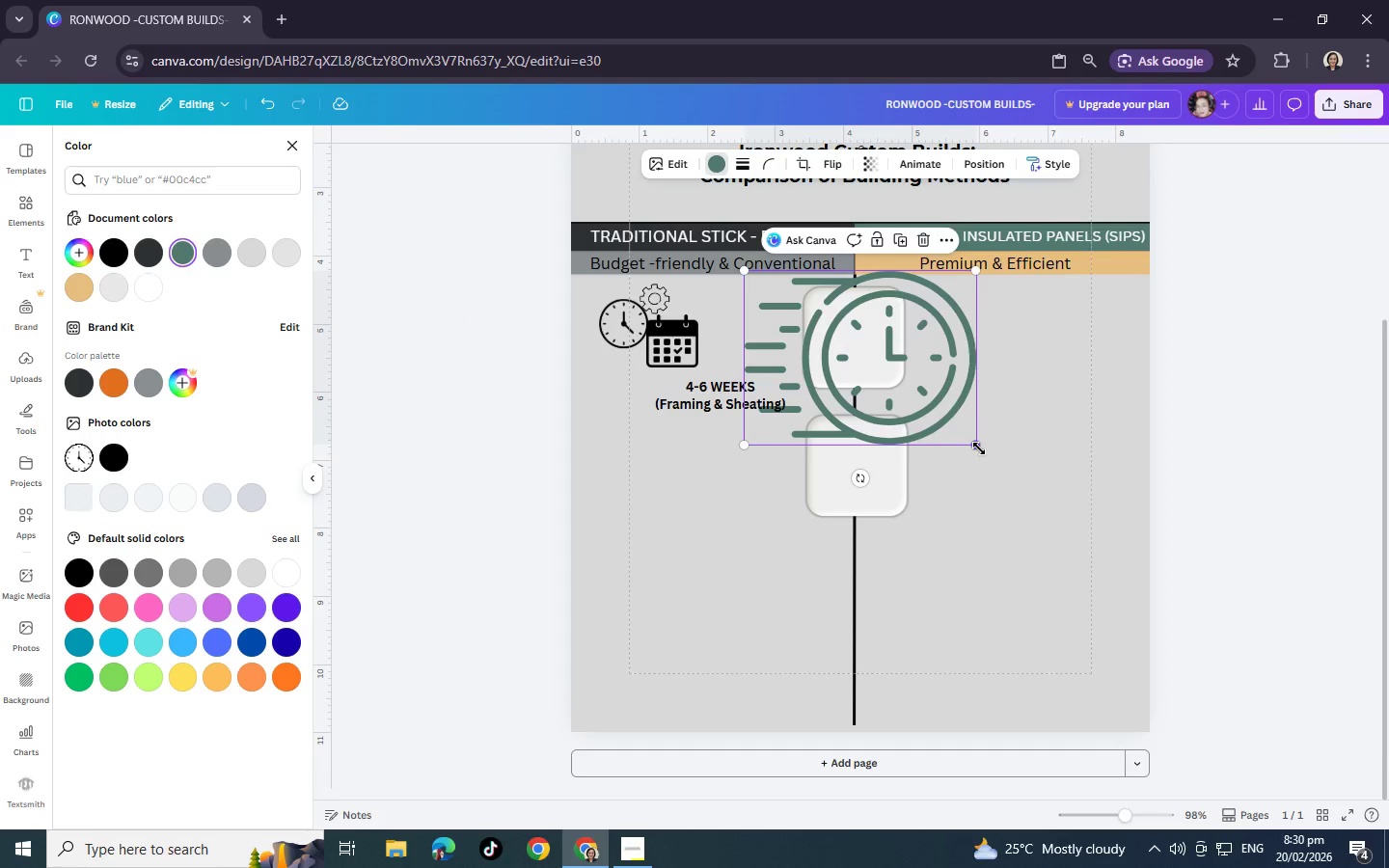 
left_click_drag(start_coordinate=[979, 448], to_coordinate=[827, 310])
 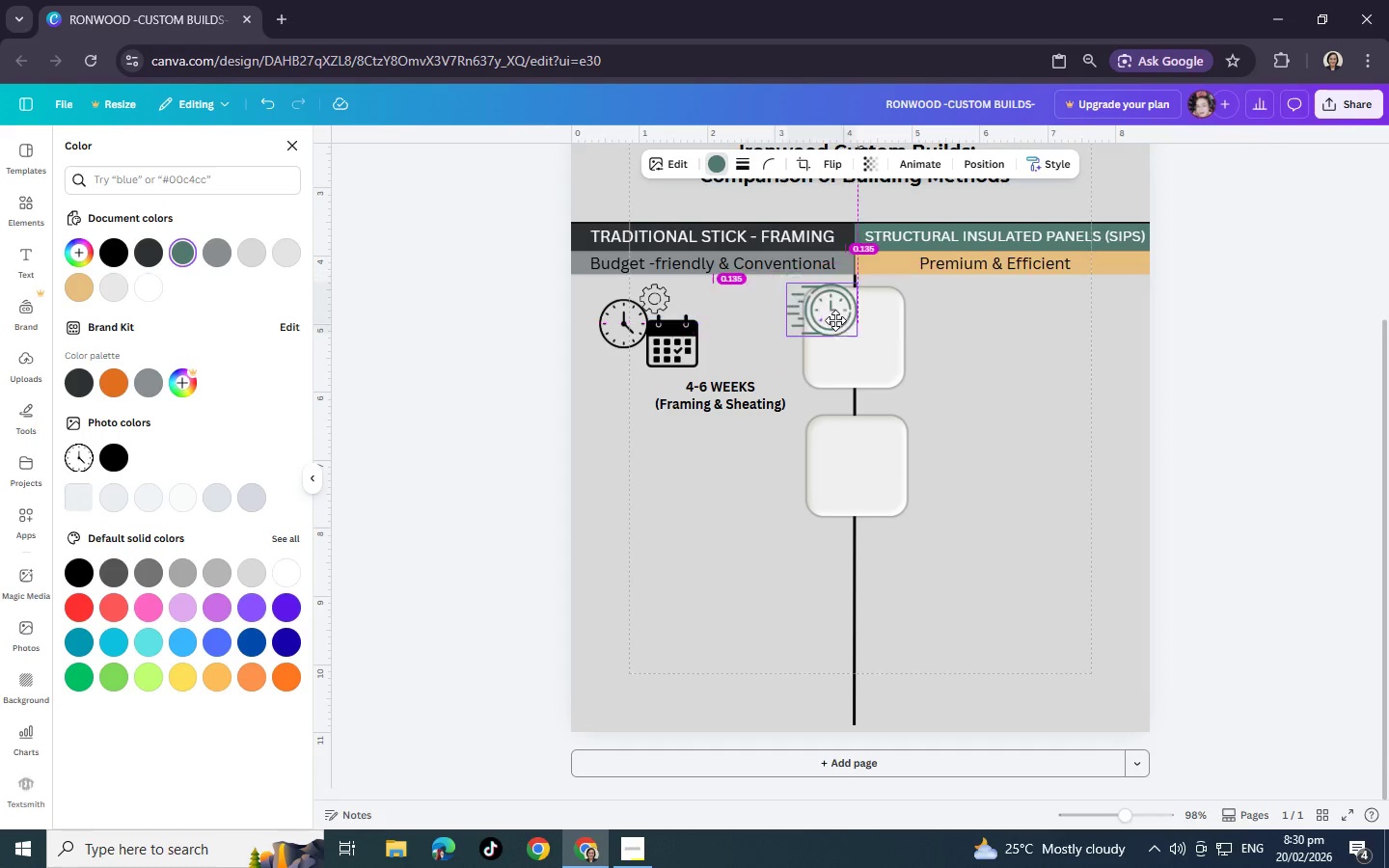 
left_click_drag(start_coordinate=[792, 308], to_coordinate=[859, 331])
 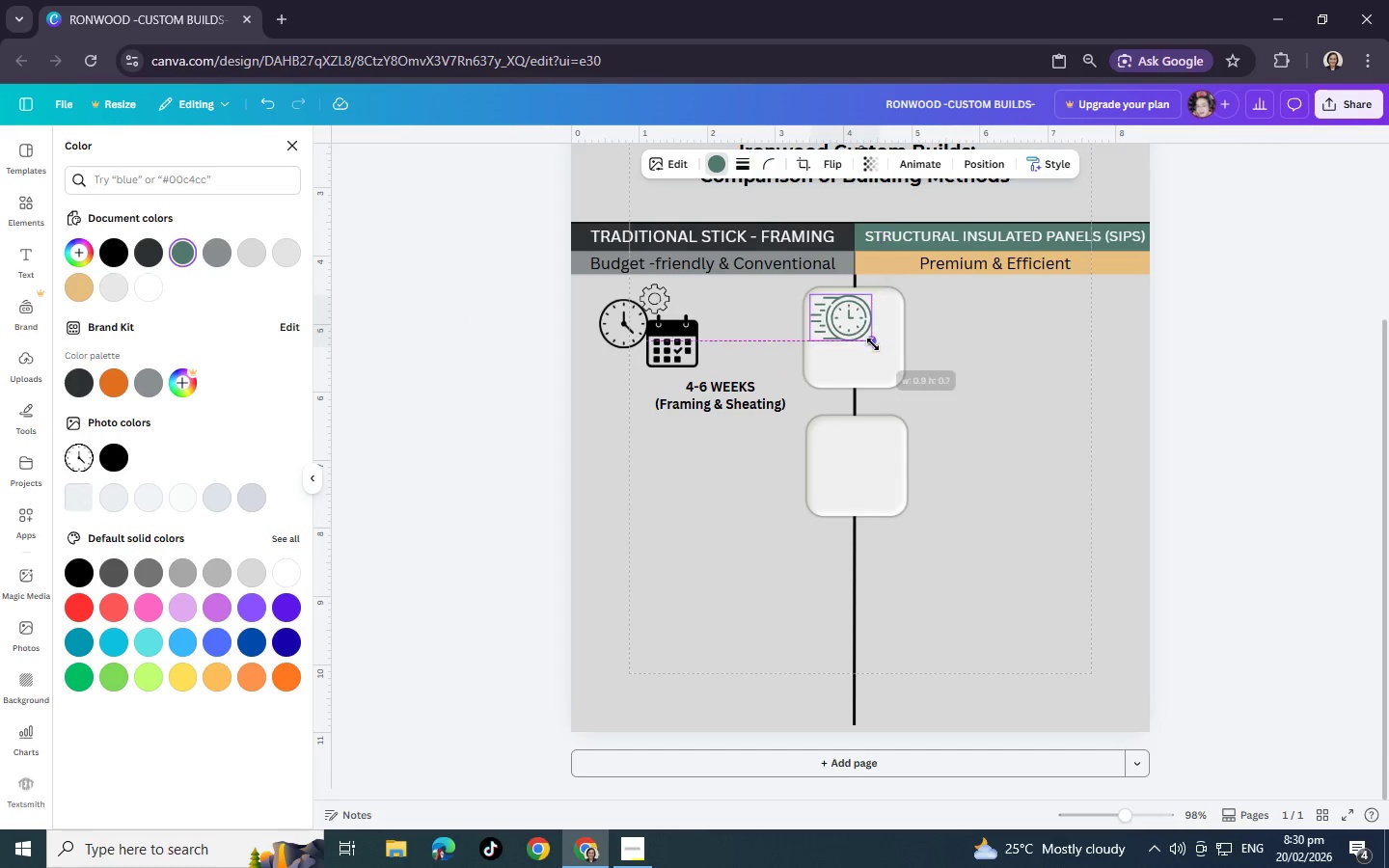 
left_click_drag(start_coordinate=[880, 351], to_coordinate=[871, 340])
 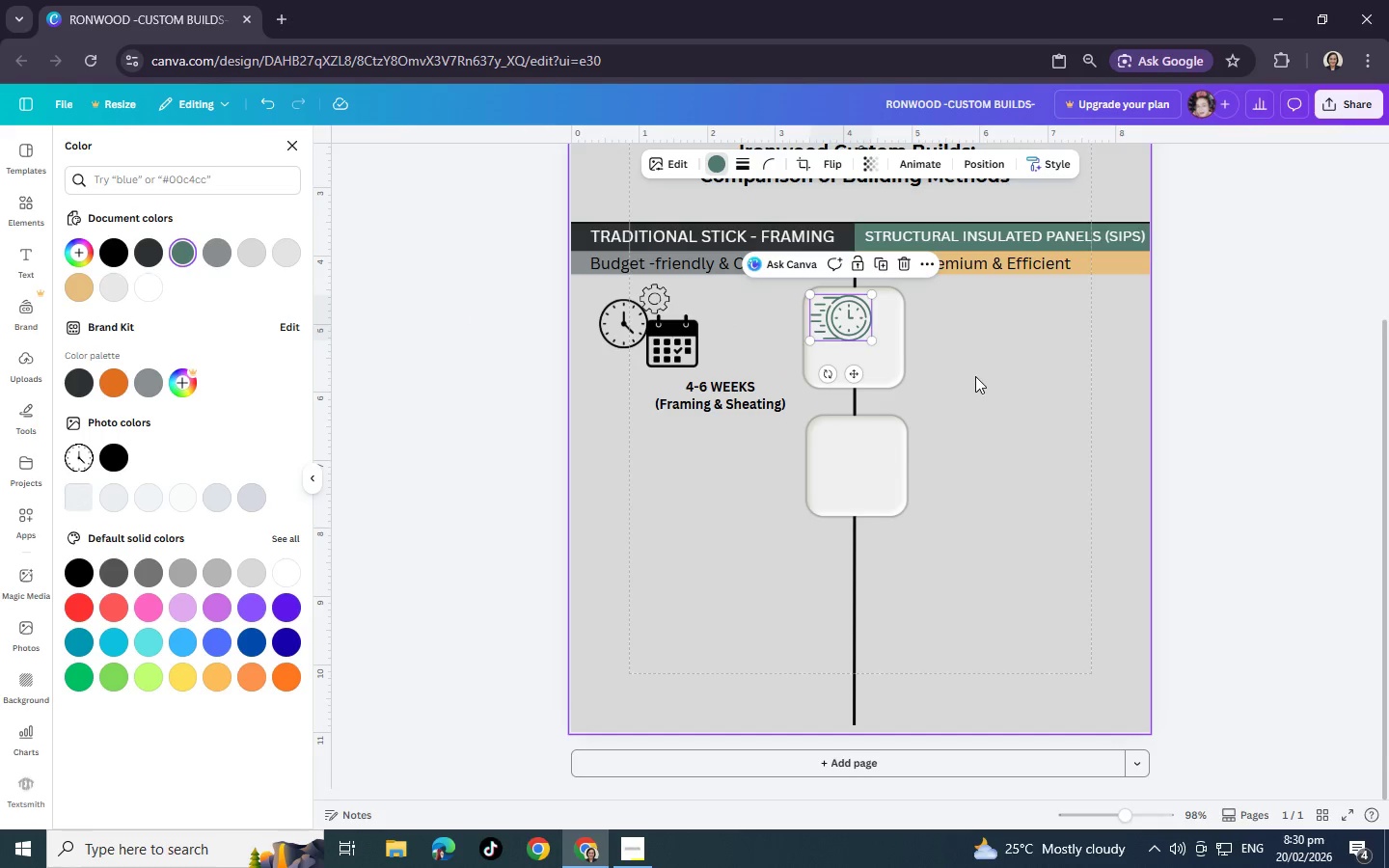 
left_click([976, 376])
 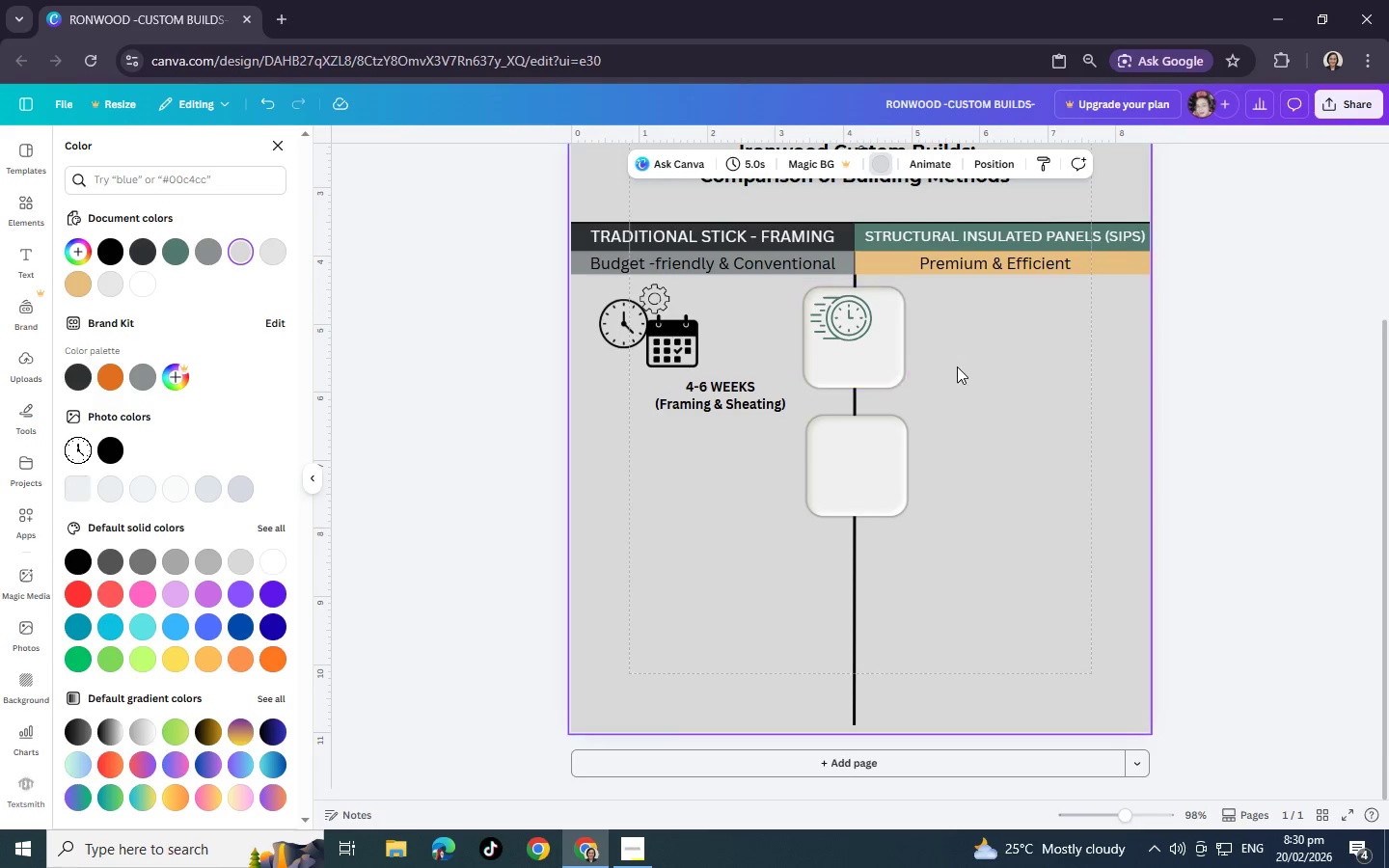 
left_click([957, 366])
 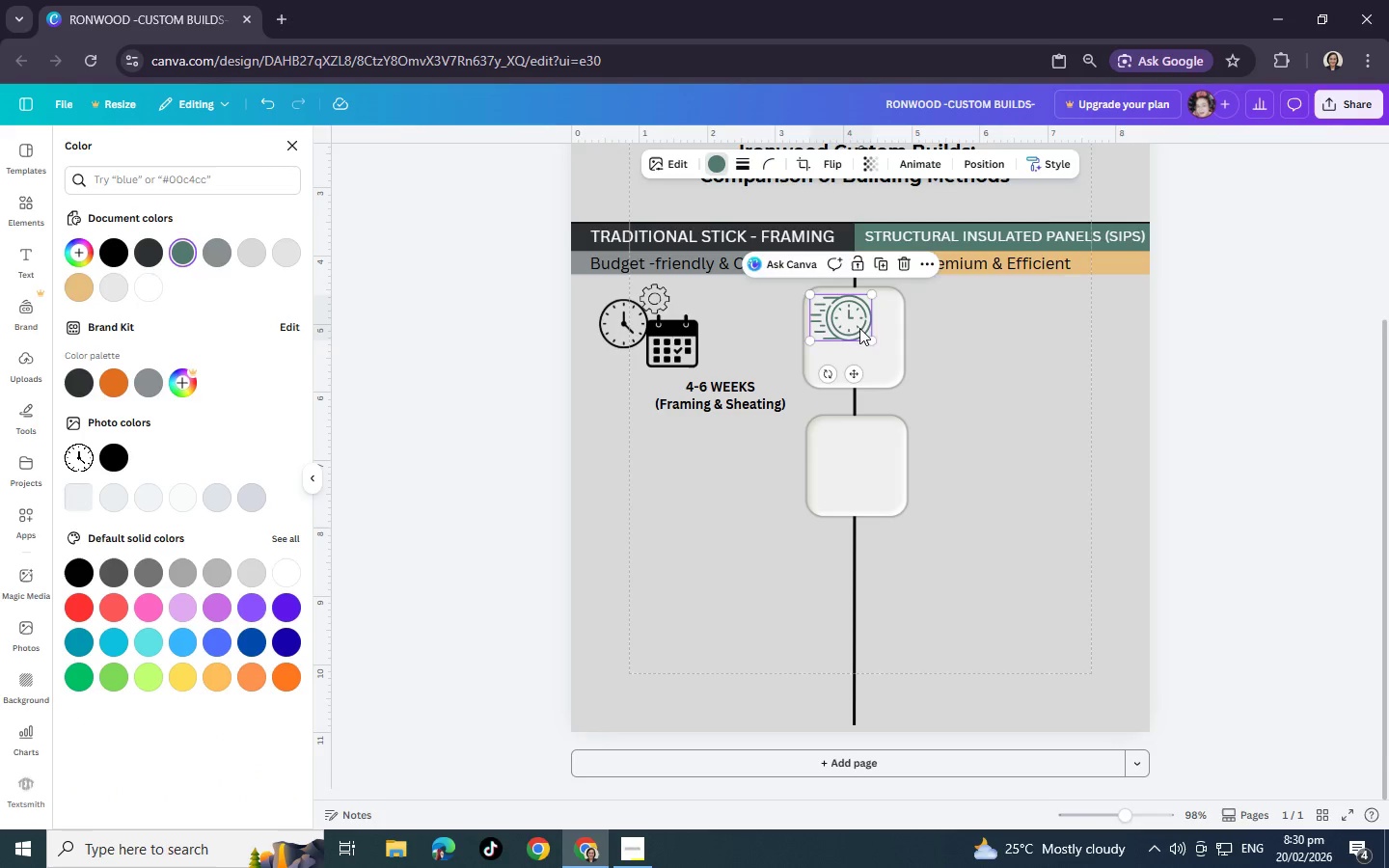 
left_click_drag(start_coordinate=[857, 328], to_coordinate=[862, 328])
 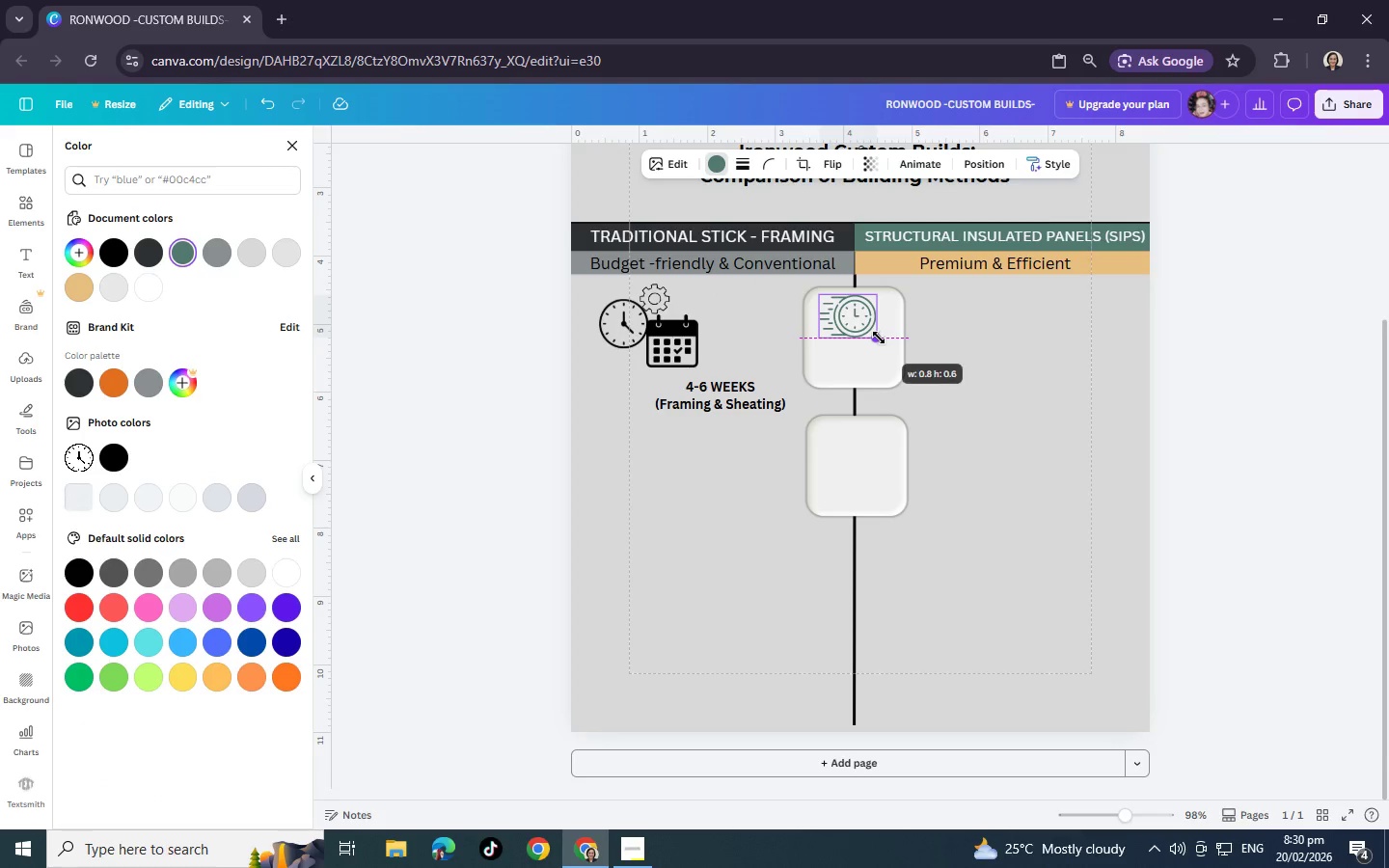 
left_click([976, 372])
 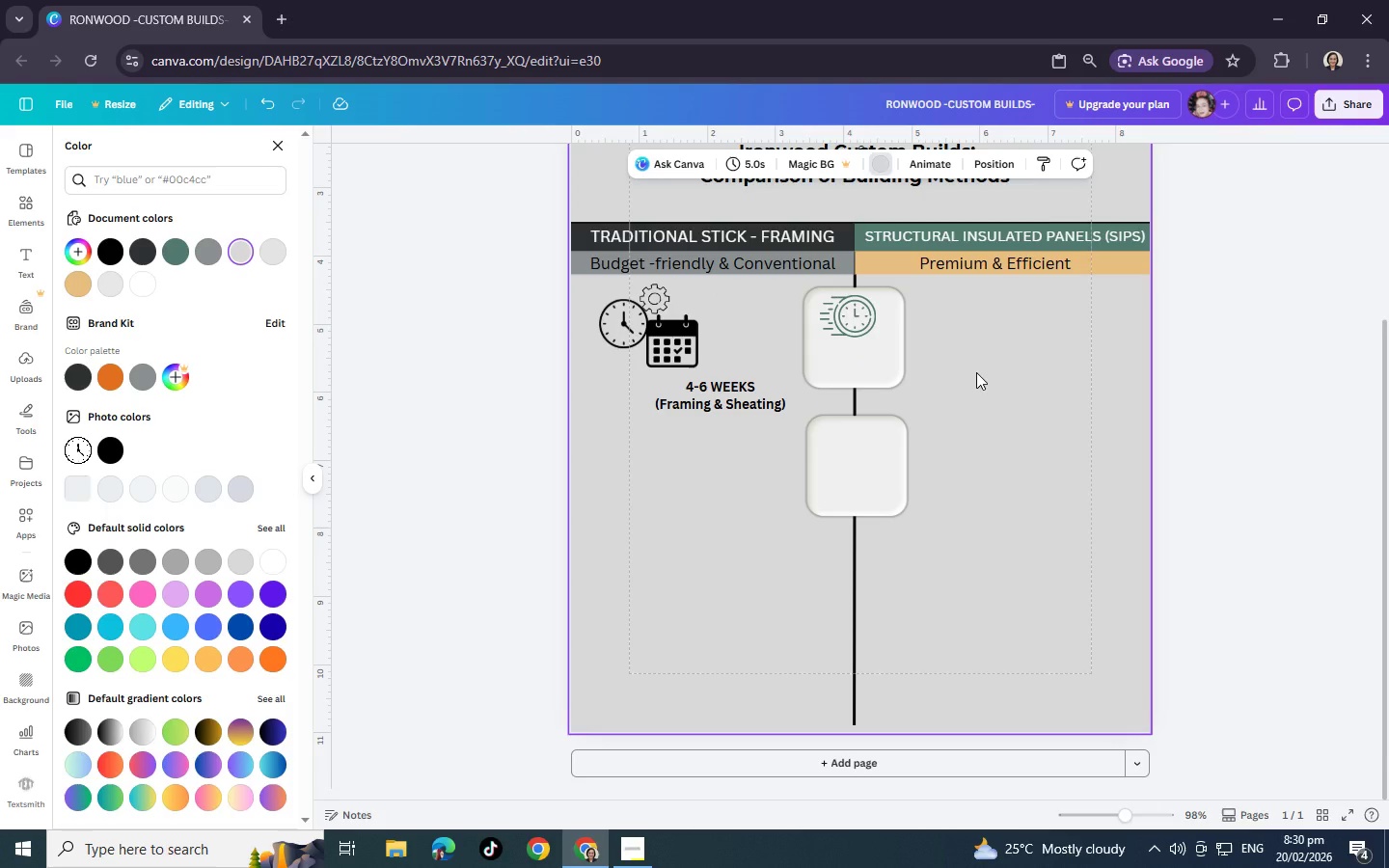 
wait(6.88)
 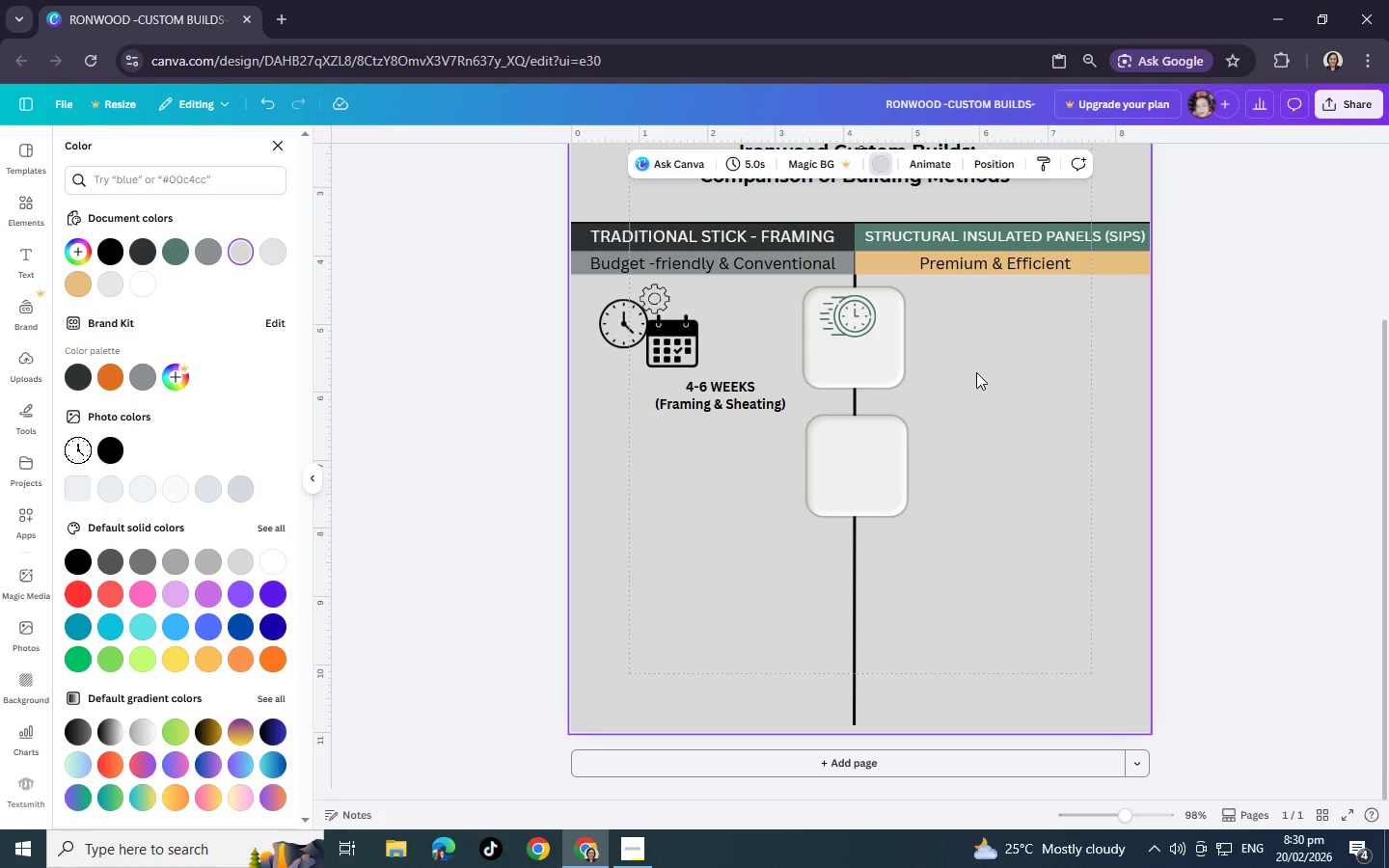 
left_click([758, 392])
 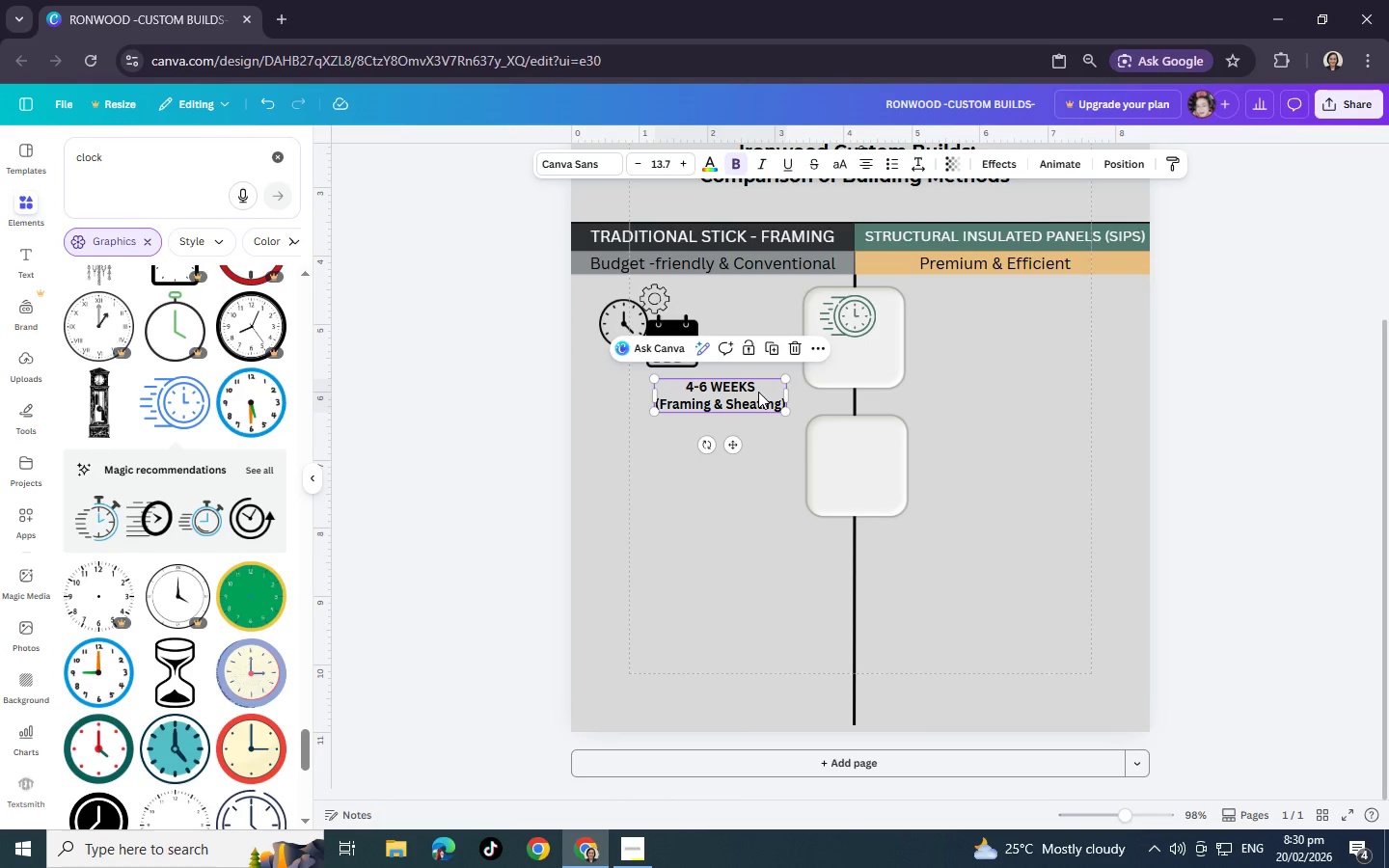 
key(Control+C)
 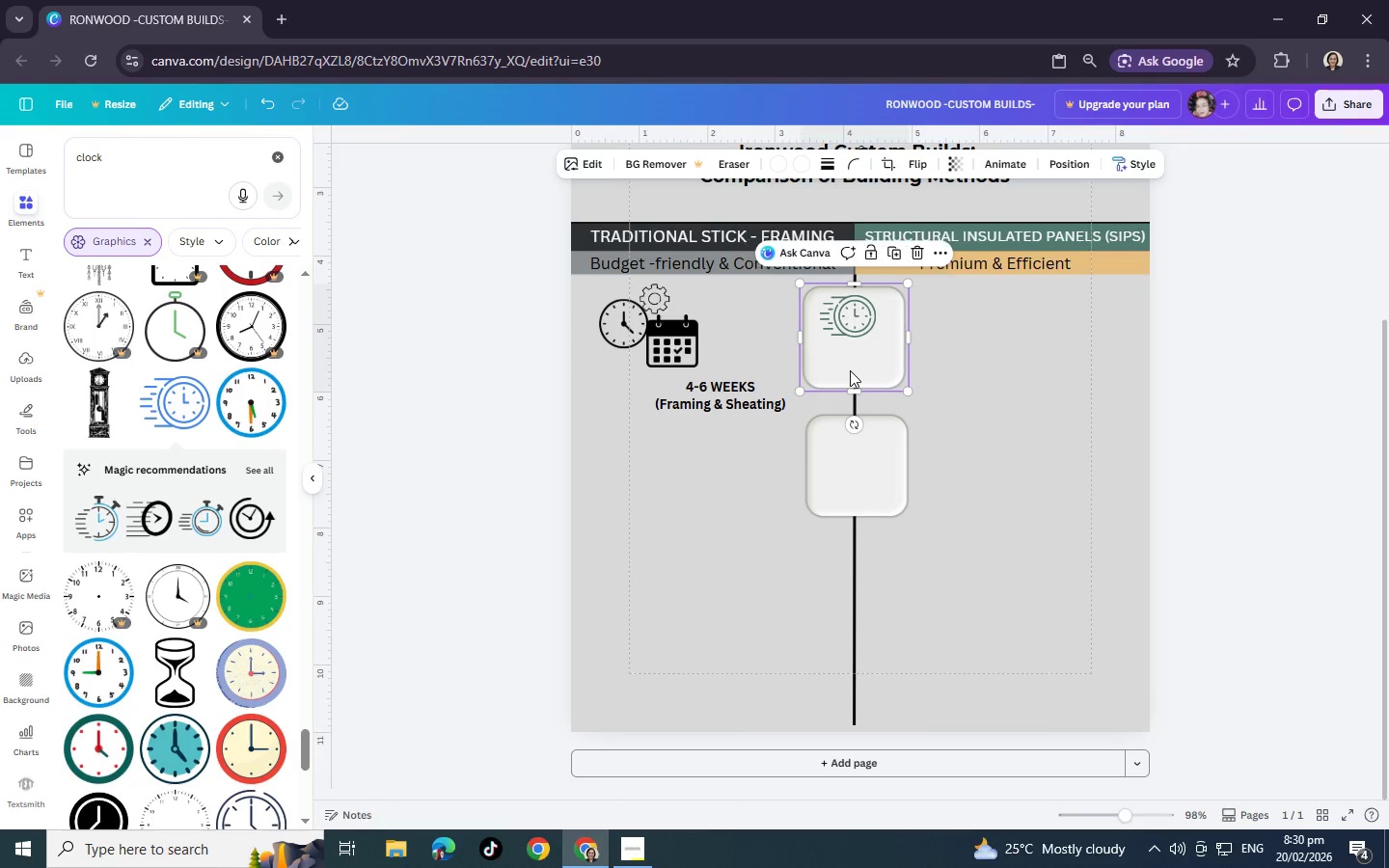 
left_click([850, 370])
 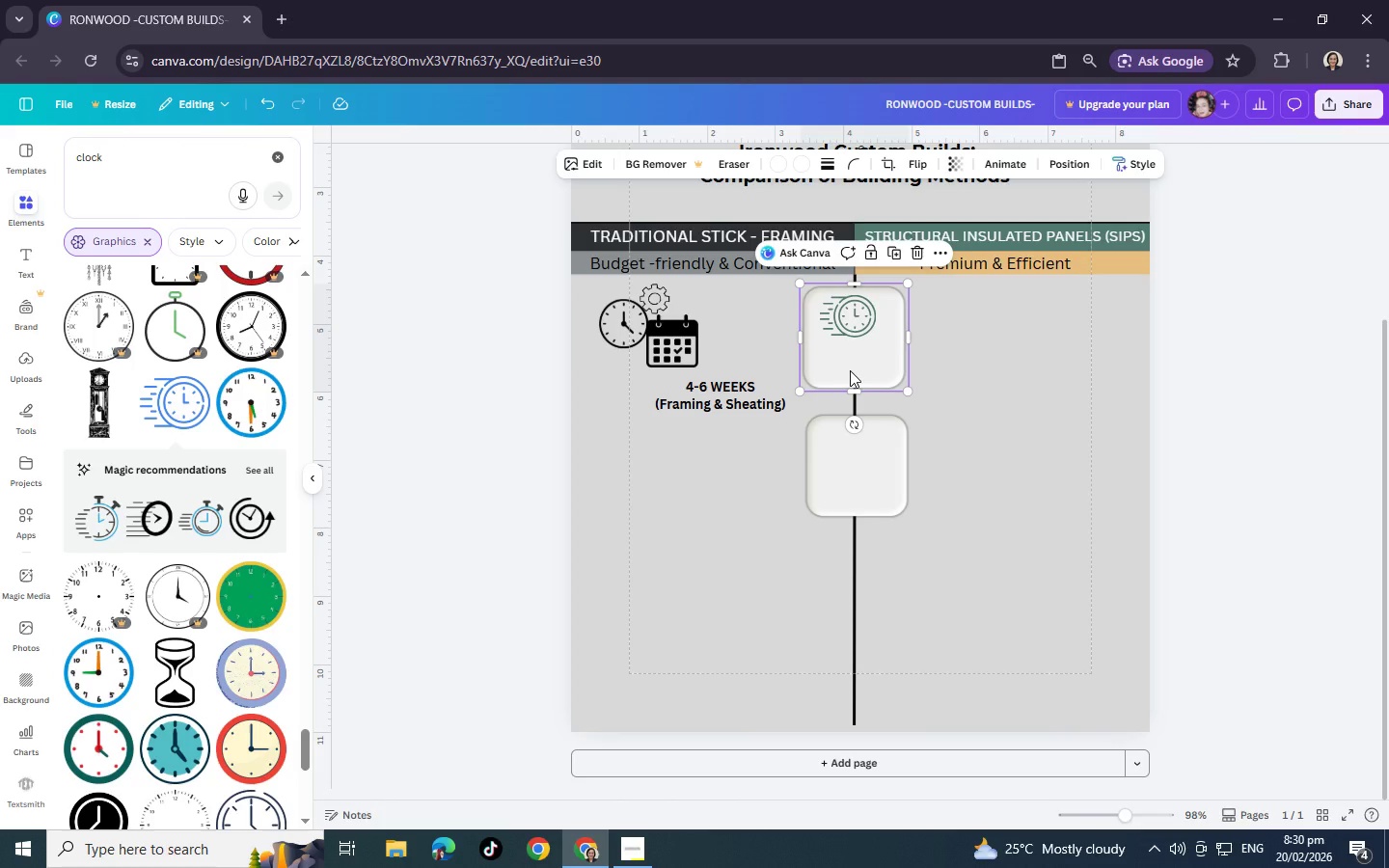 
key(Control+V)
 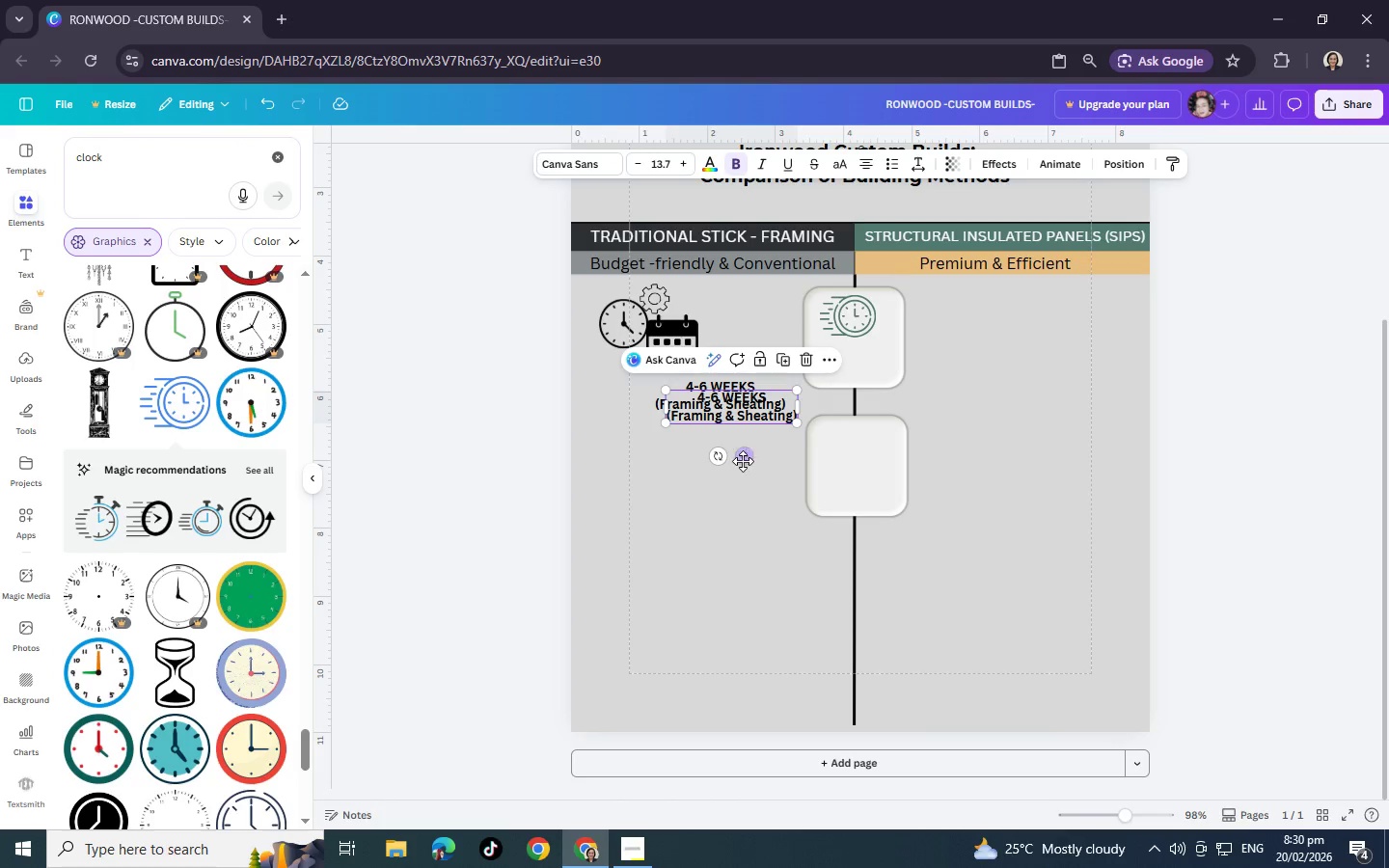 
left_click_drag(start_coordinate=[743, 461], to_coordinate=[850, 416])
 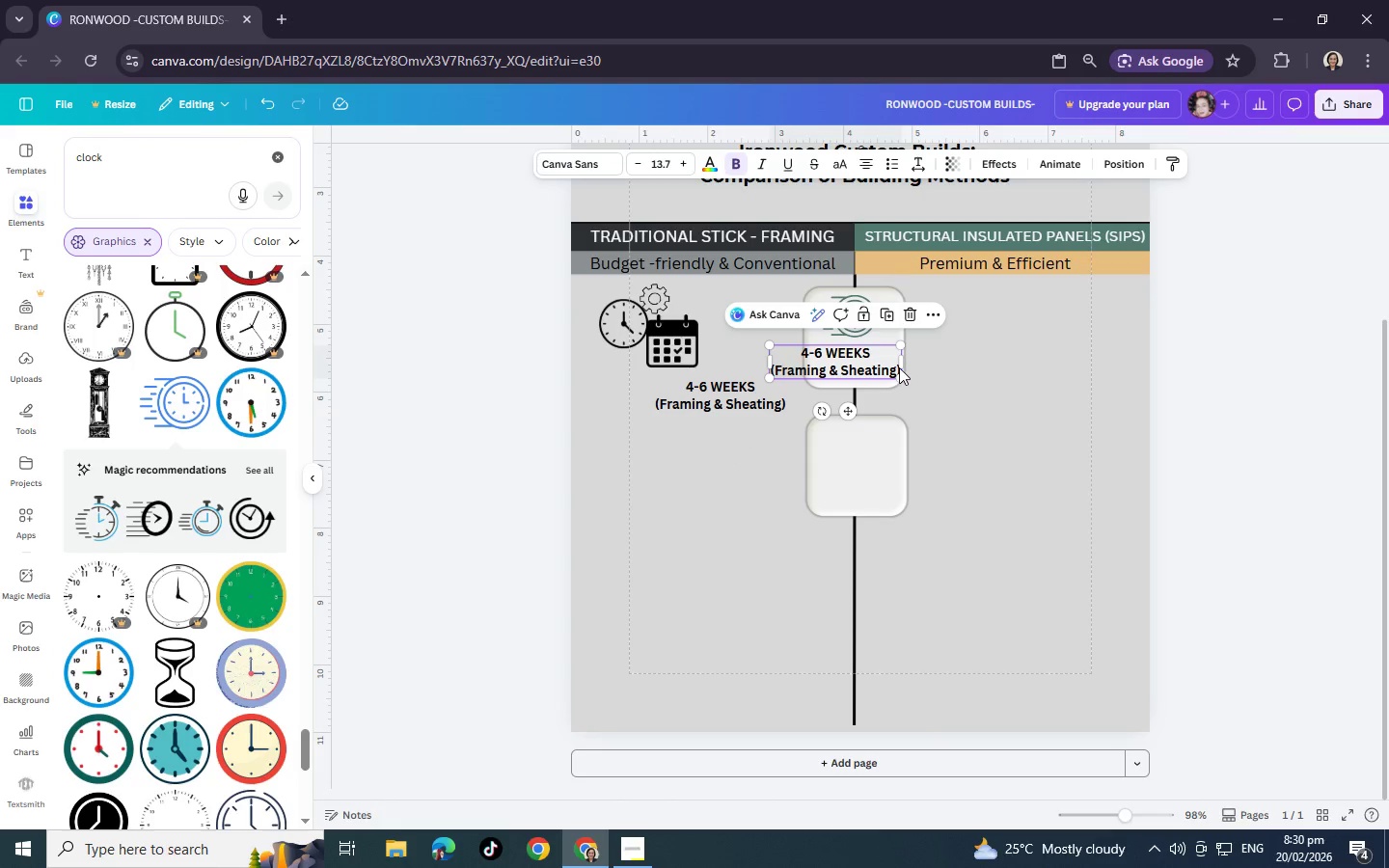 
left_click([899, 367])
 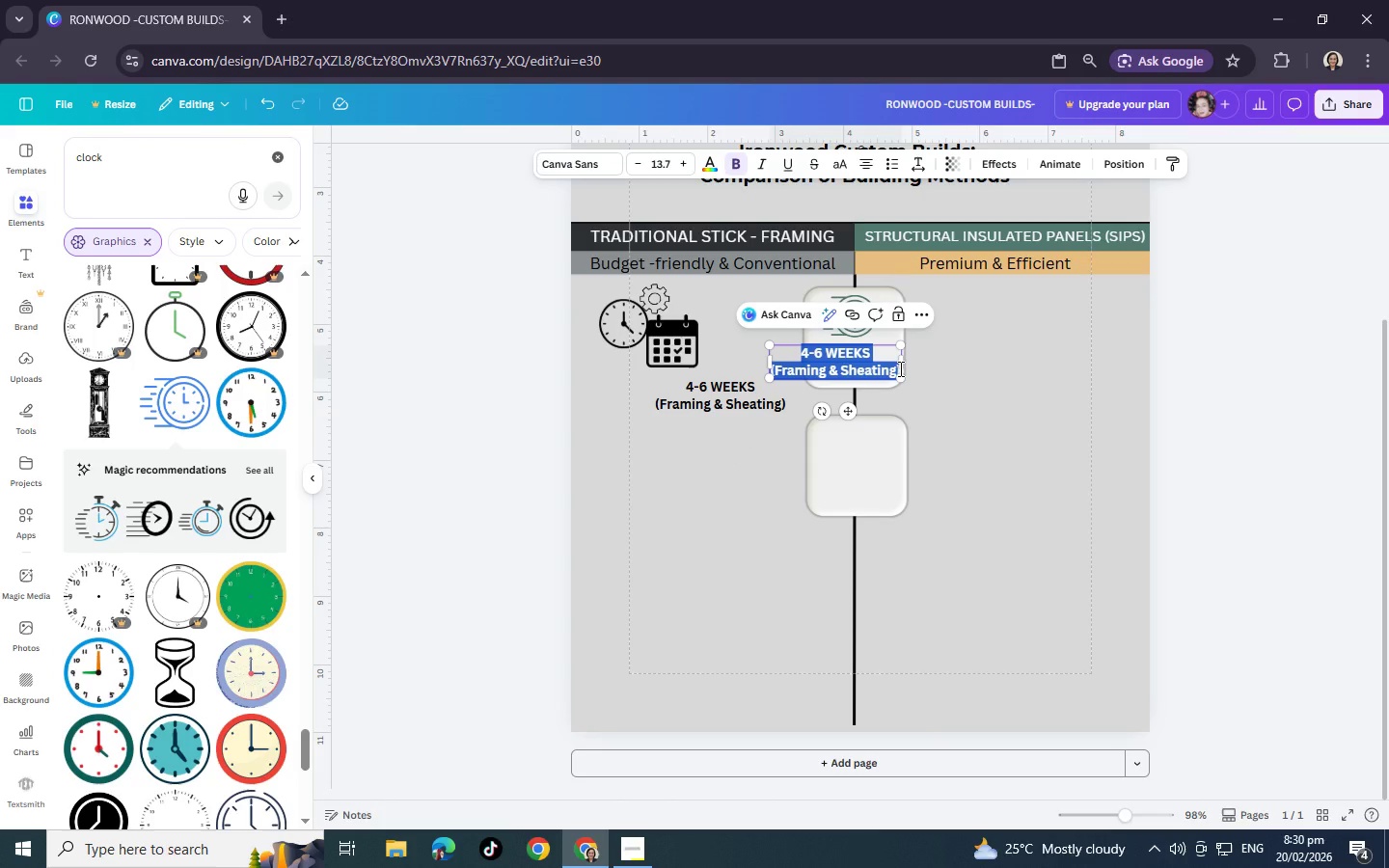 
key(Backspace)
type(con)
key(Backspace)
key(Backspace)
key(Backspace)
type(Constructu)
key(Backspace)
type(=)
key(Backspace)
type(ion Speed )
 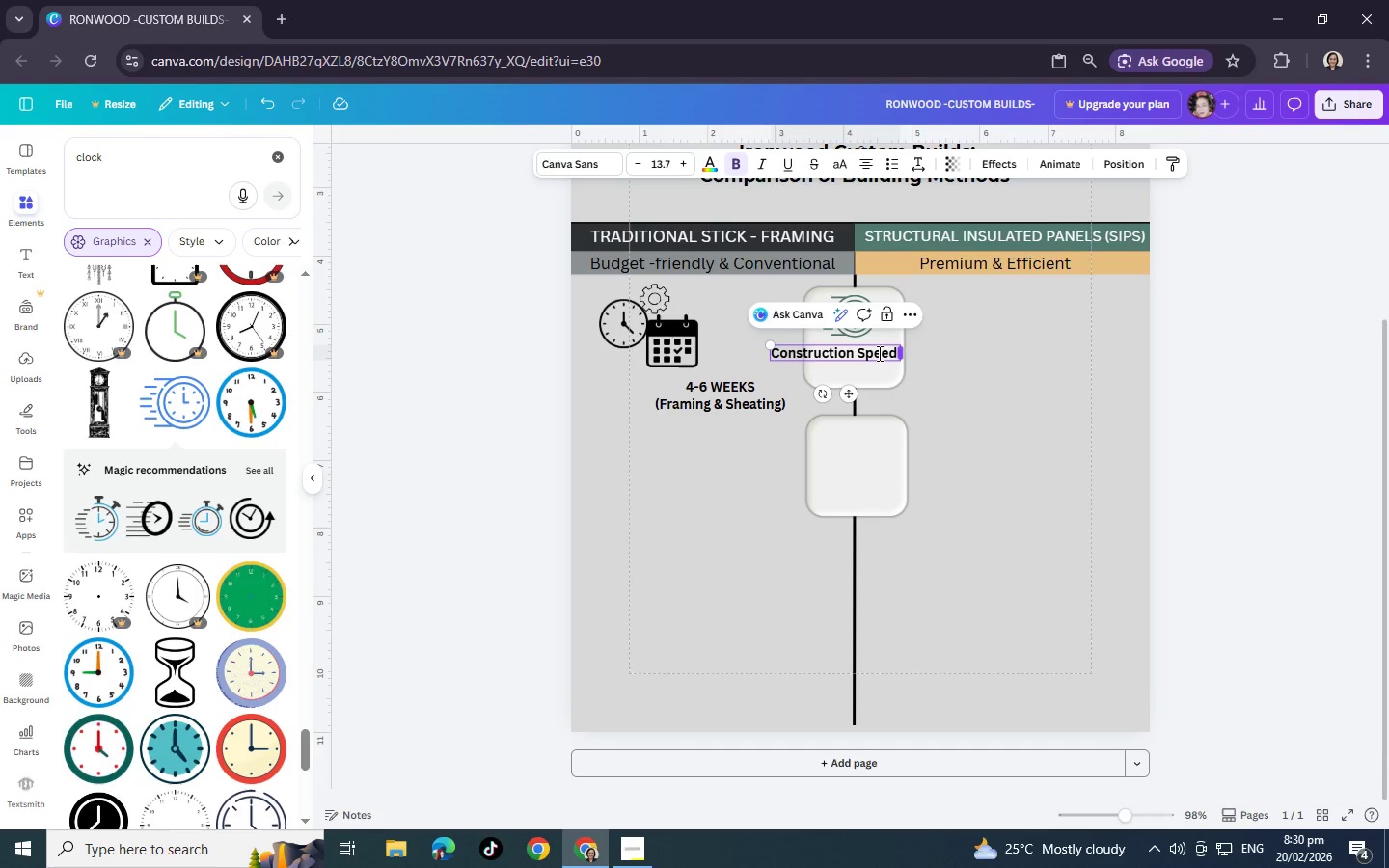 
left_click([858, 354])
 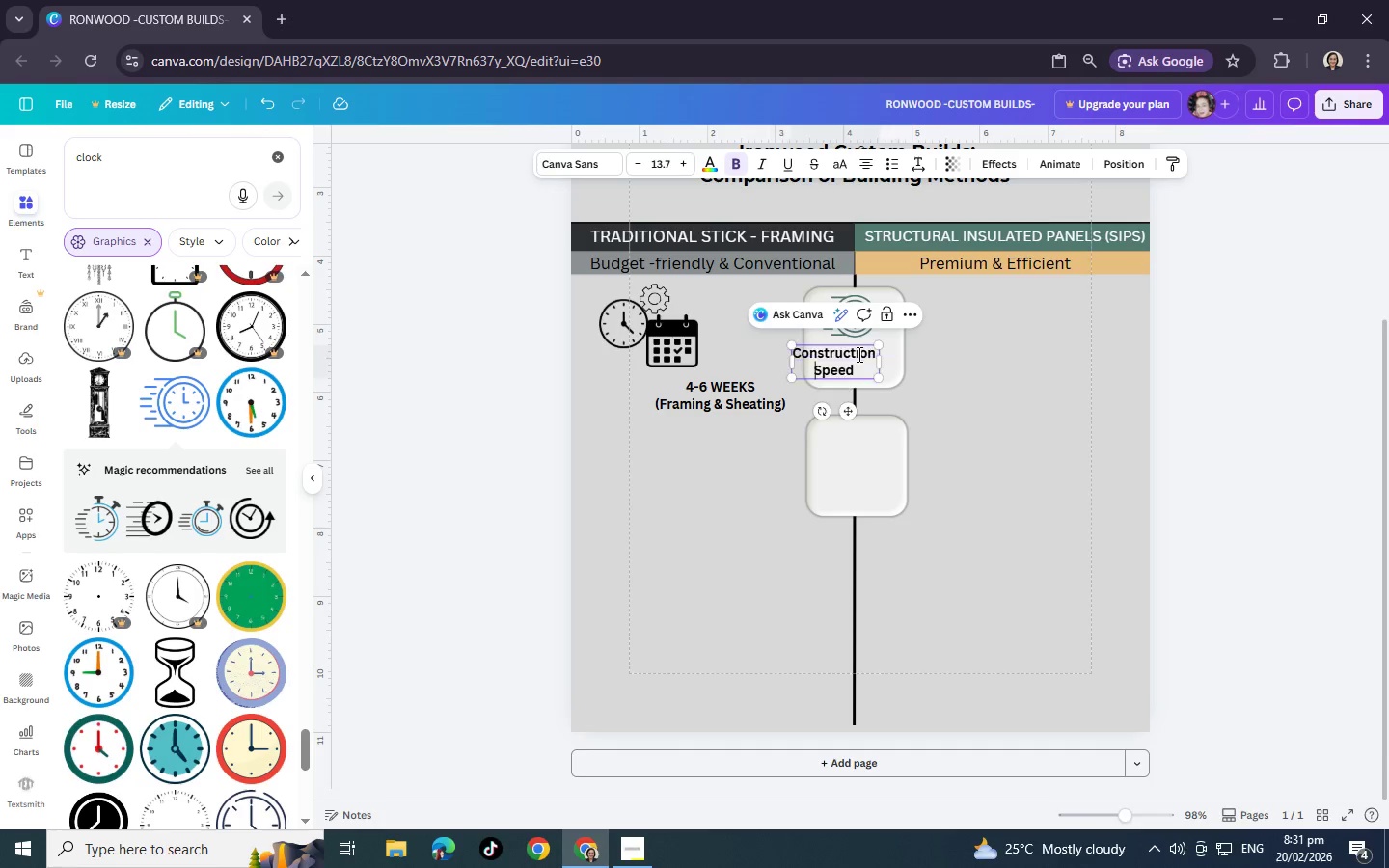 
key(Enter)
 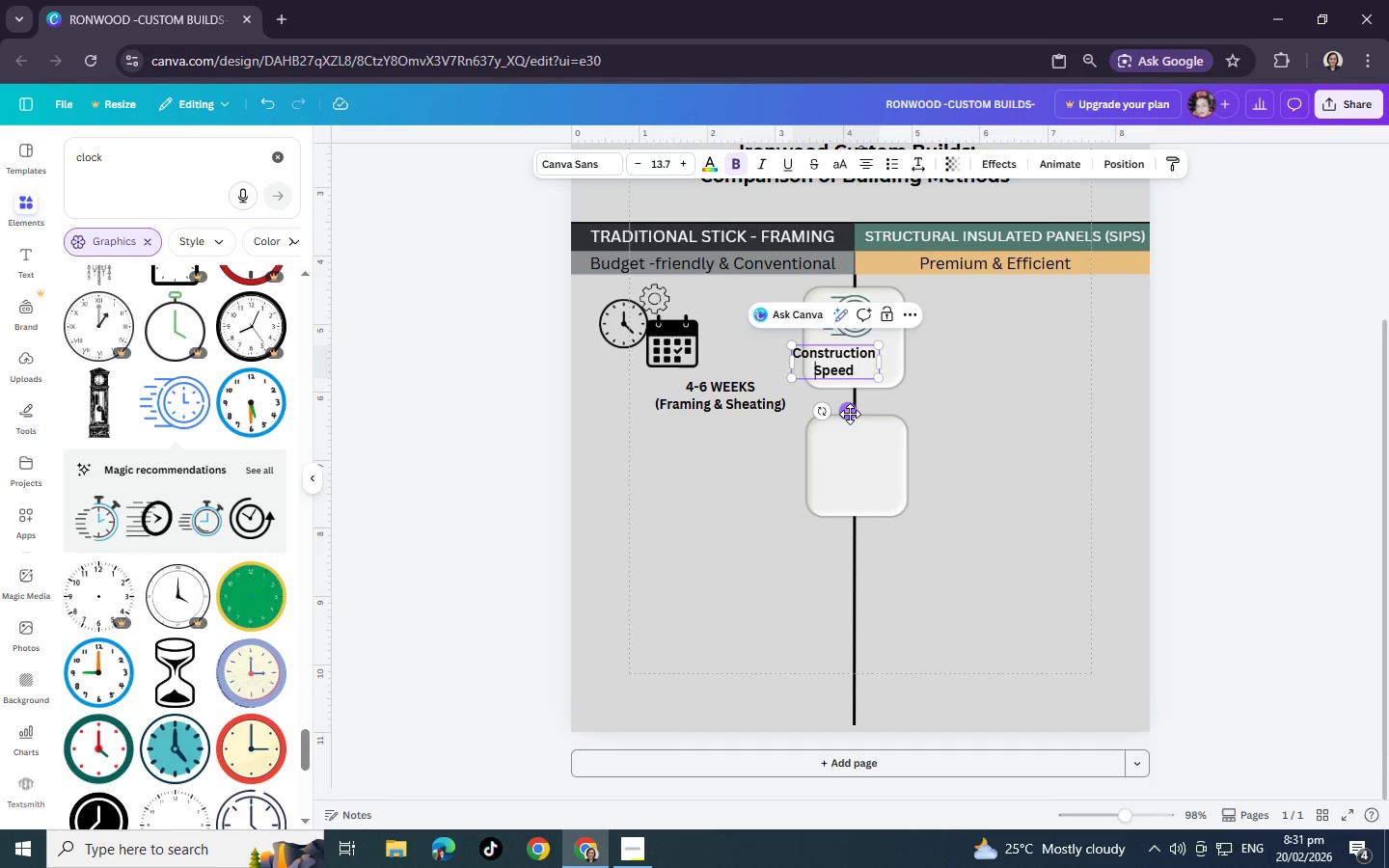 
left_click_drag(start_coordinate=[850, 414], to_coordinate=[866, 411])
 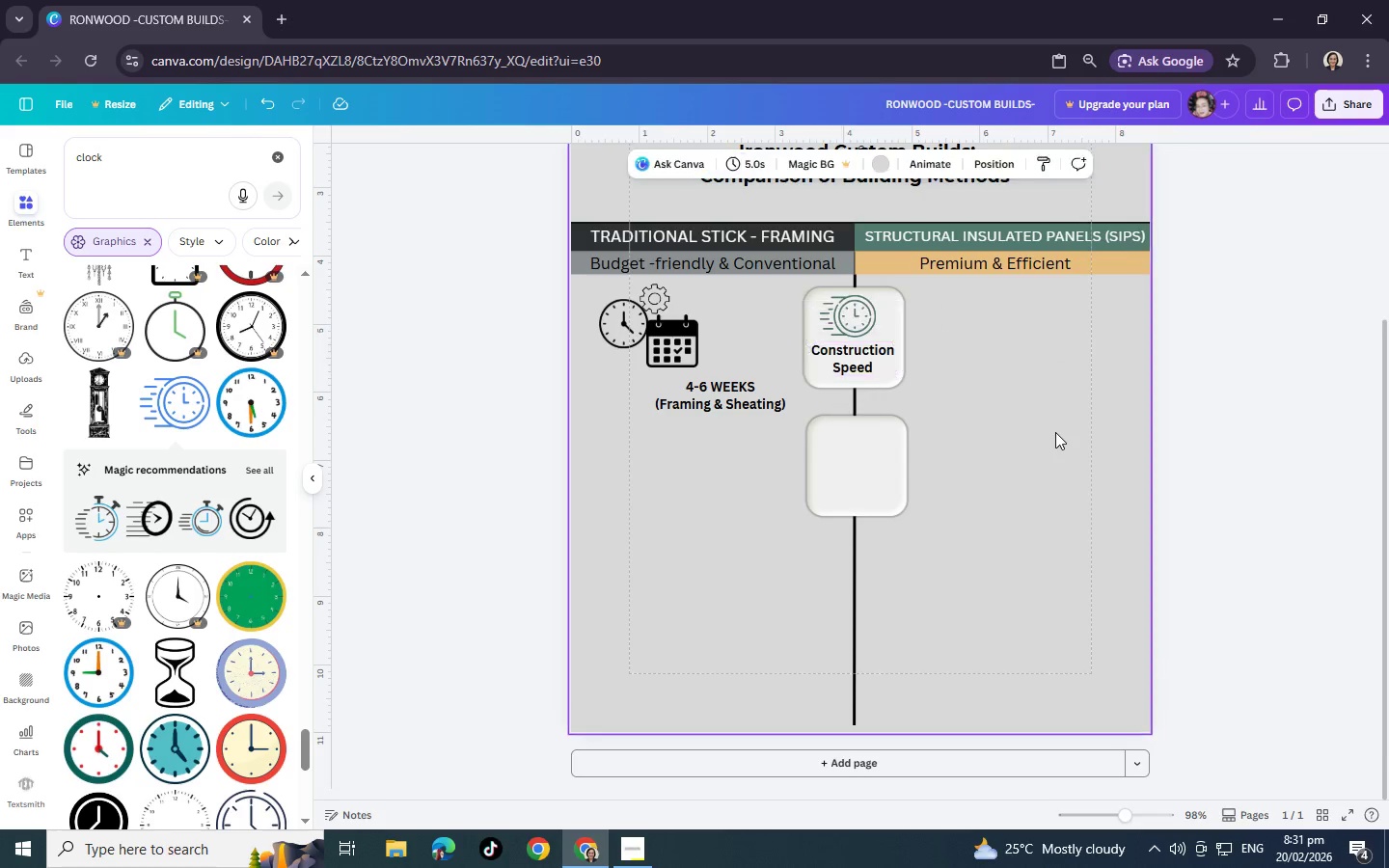 
left_click([1055, 432])
 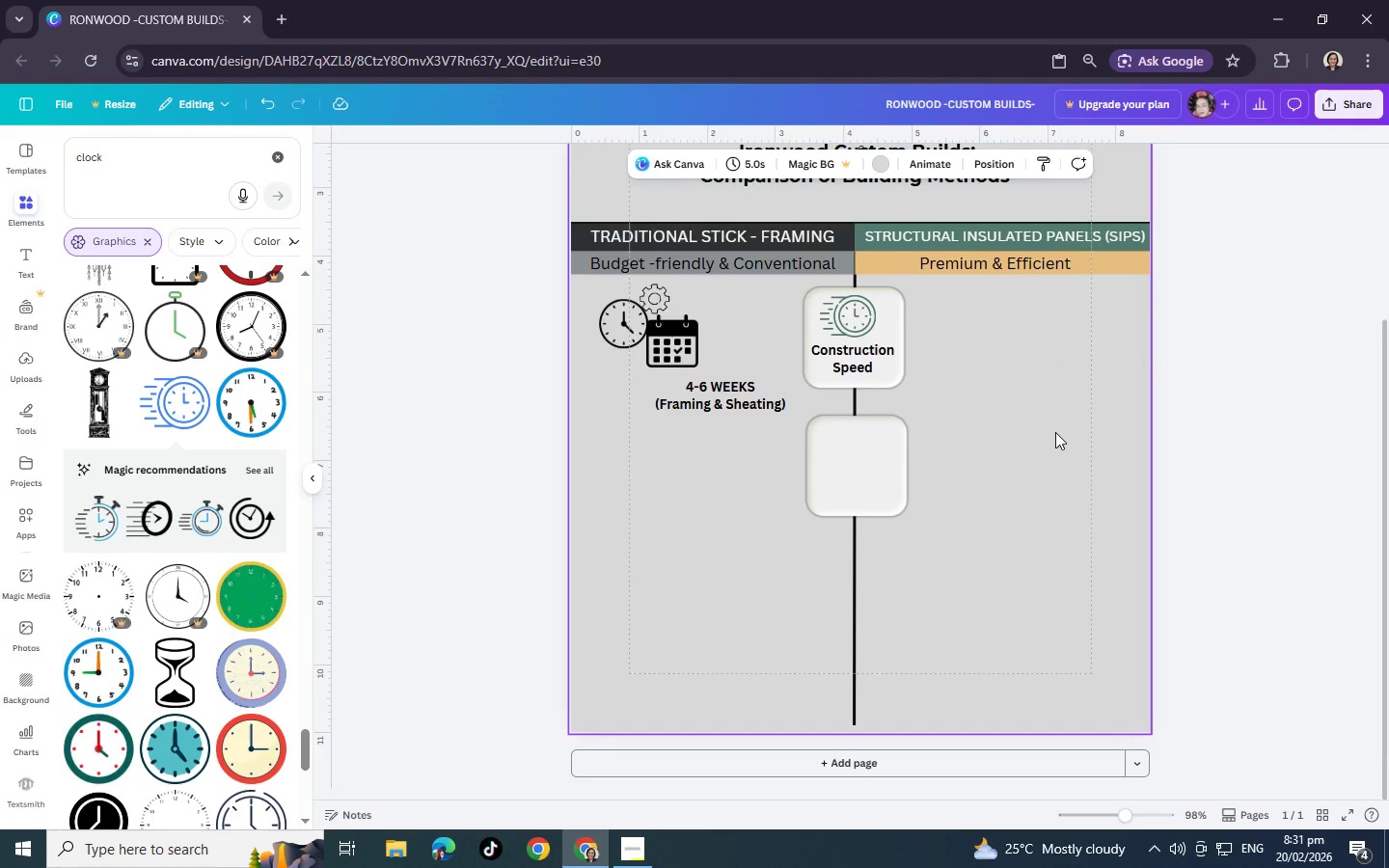 
wait(5.53)
 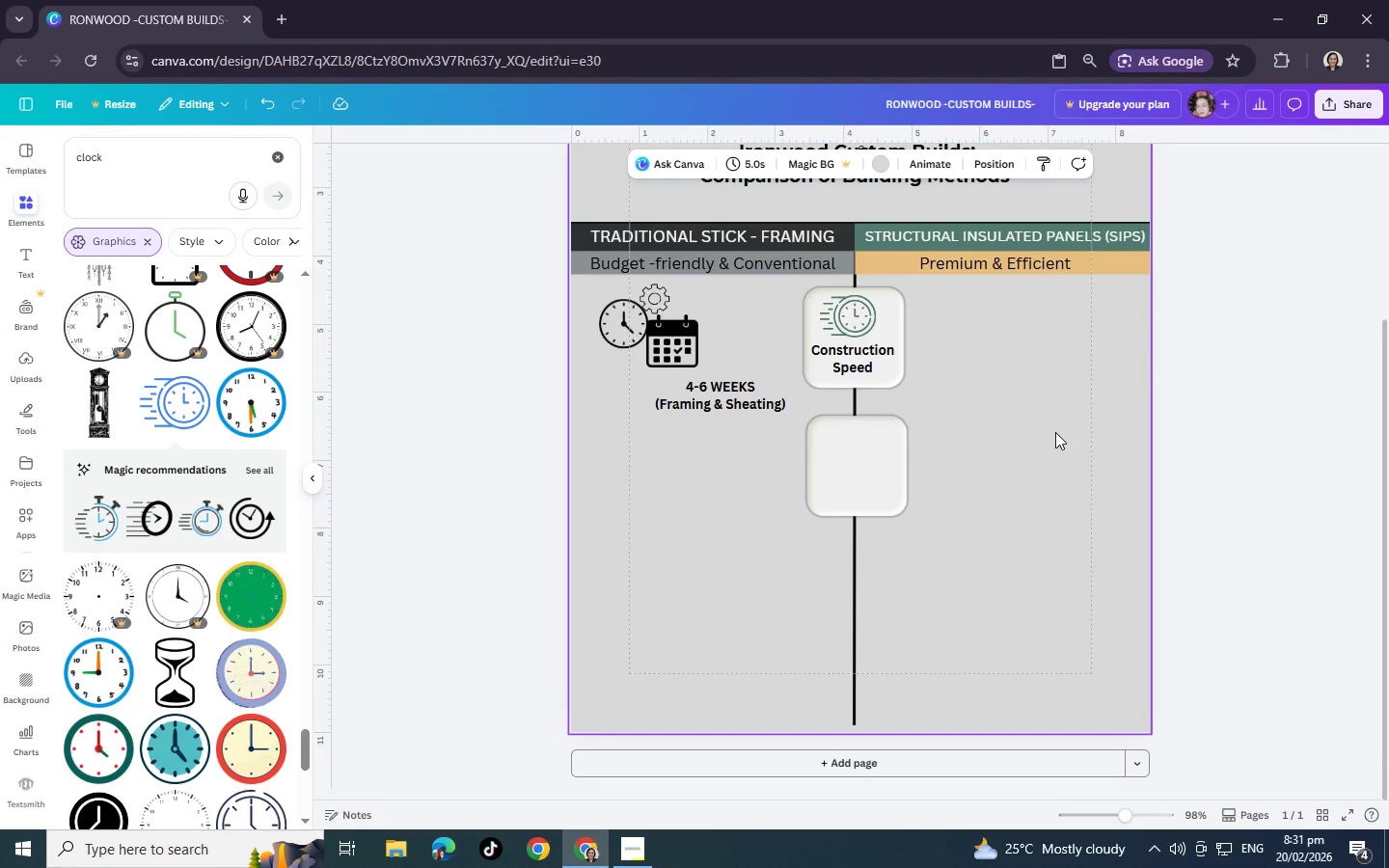 
scroll: coordinate [169, 511], scroll_direction: down, amount: 11.0
 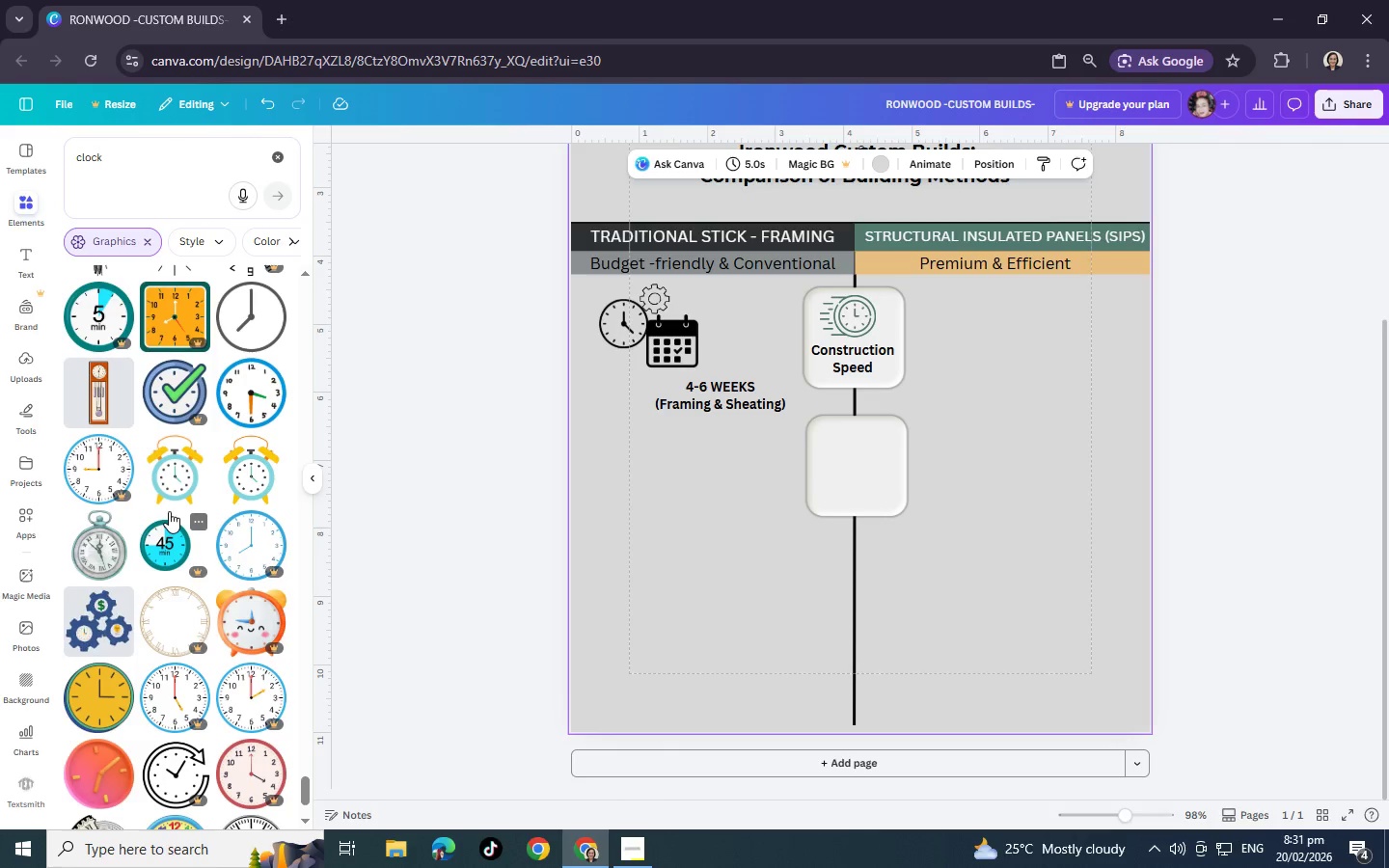 
wait(5.58)
 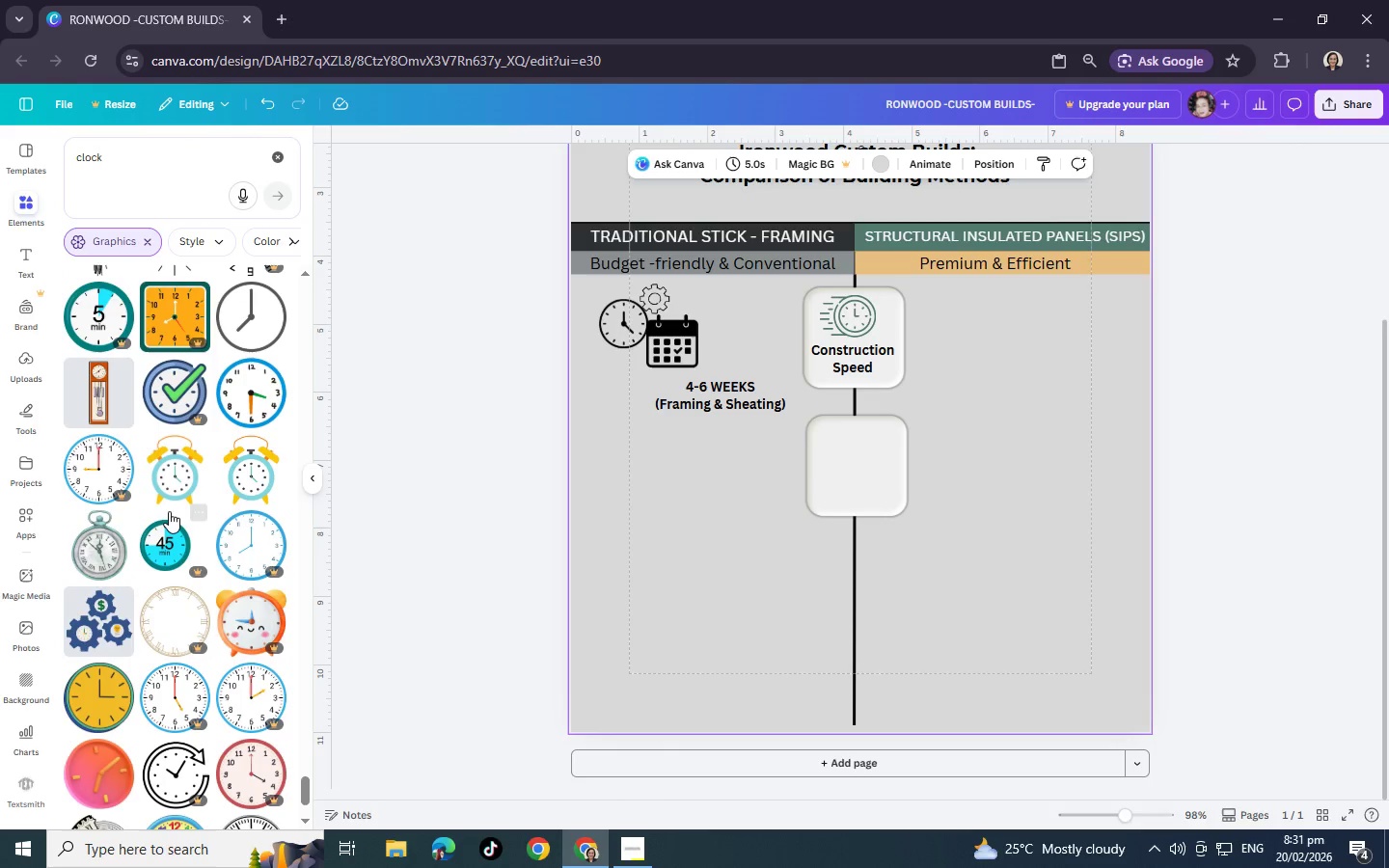 
scroll: coordinate [169, 511], scroll_direction: down, amount: 16.0
 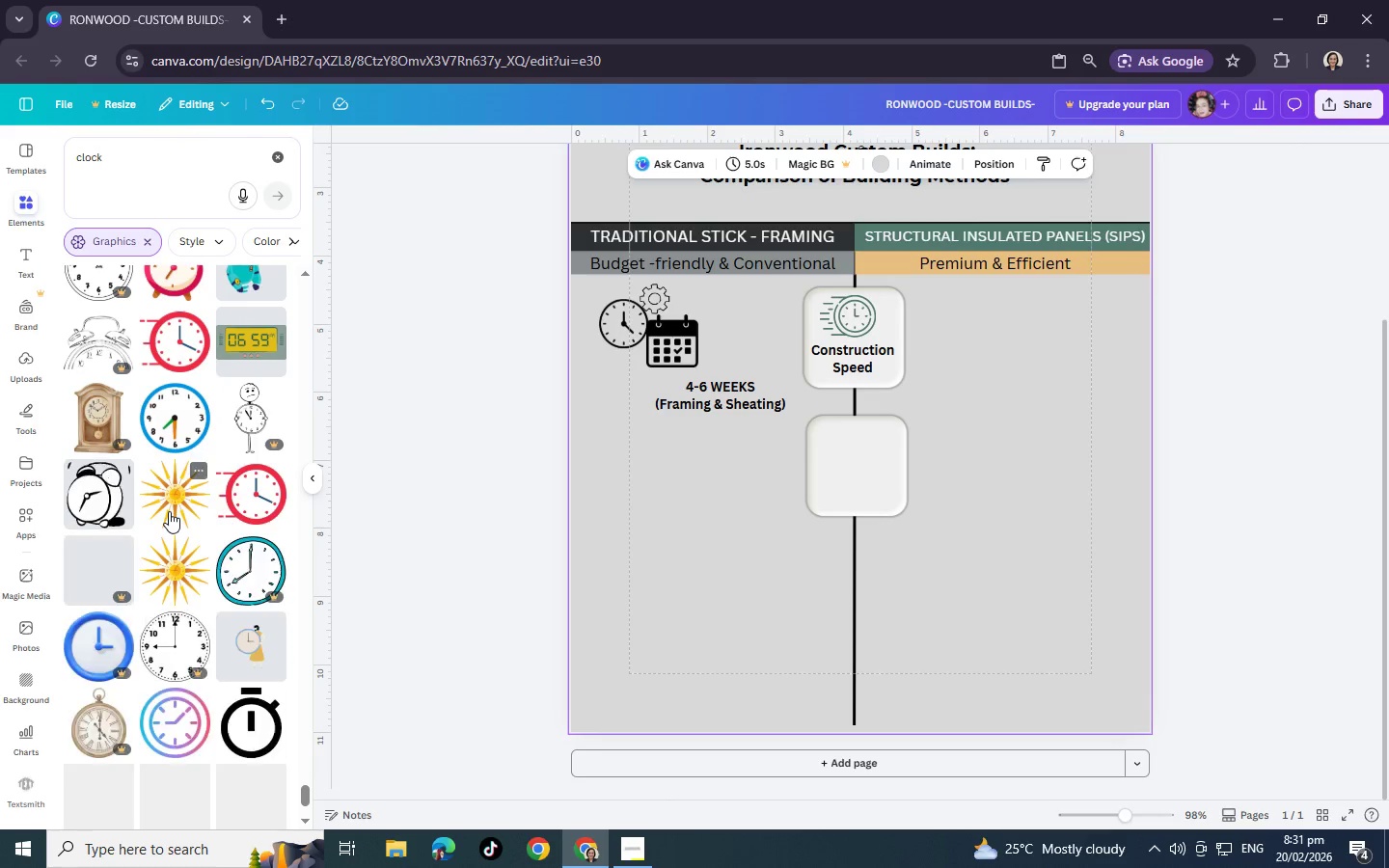 
scroll: coordinate [169, 511], scroll_direction: down, amount: 17.0
 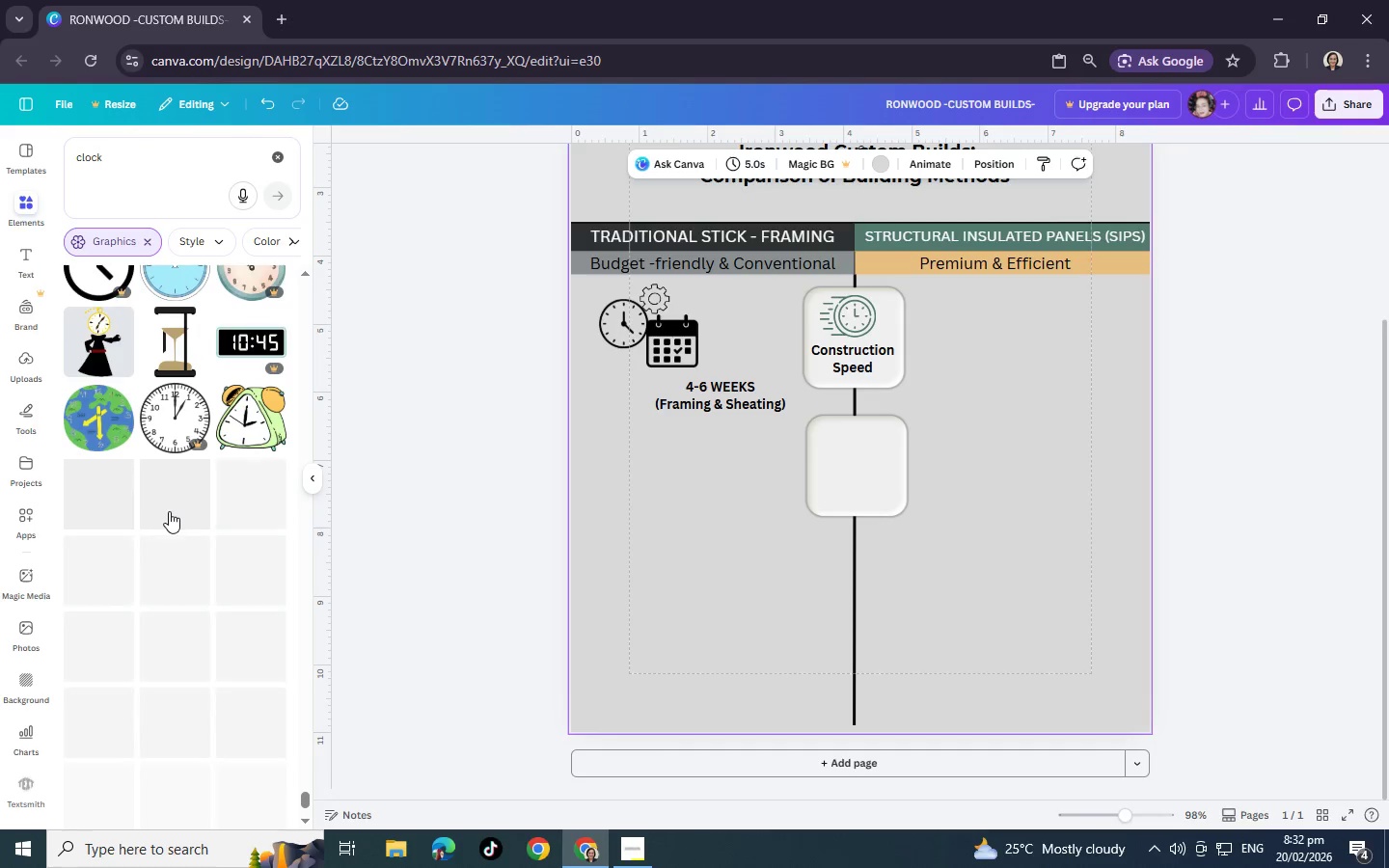 
scroll: coordinate [169, 511], scroll_direction: down, amount: 7.0
 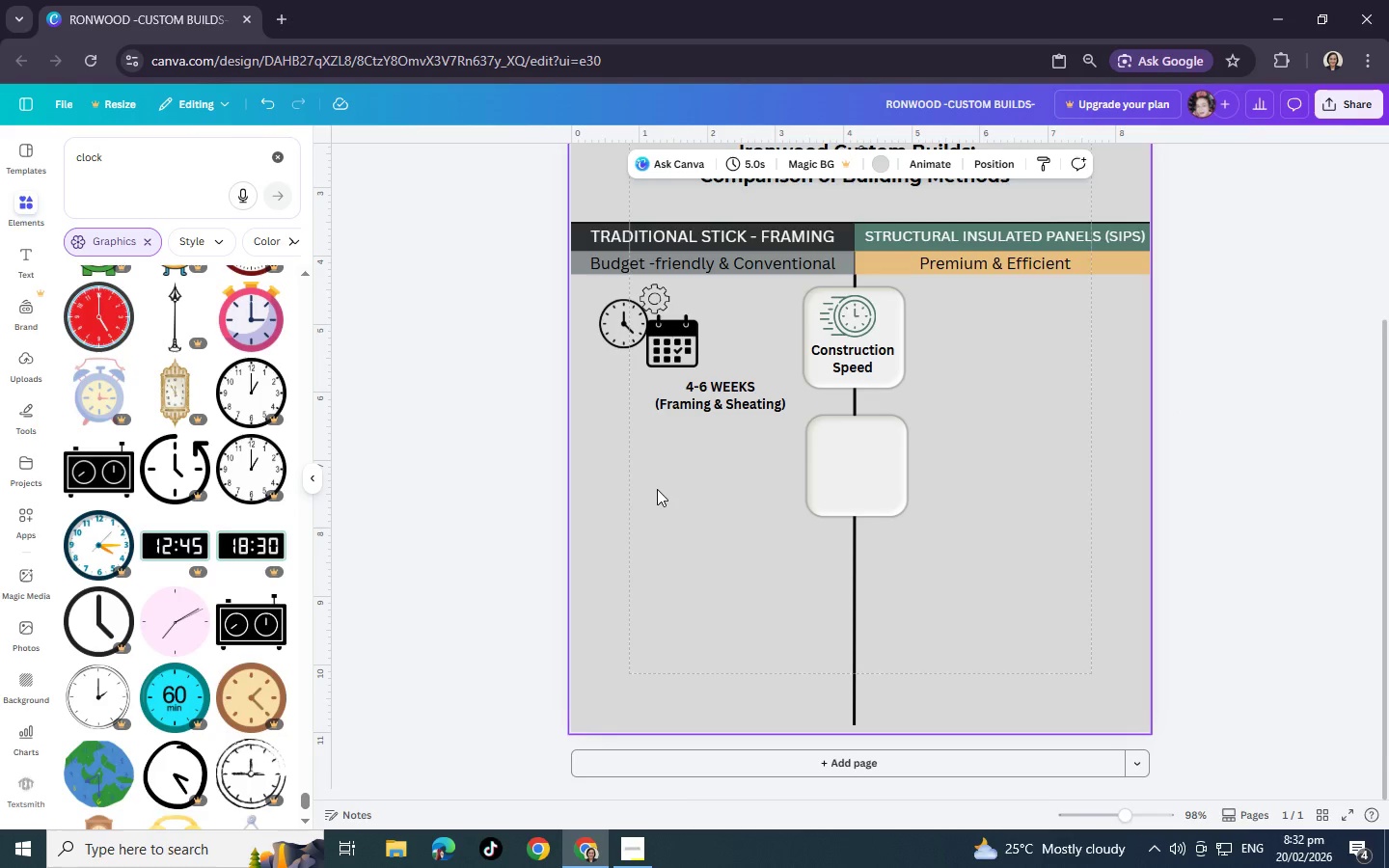 
wait(15.39)
 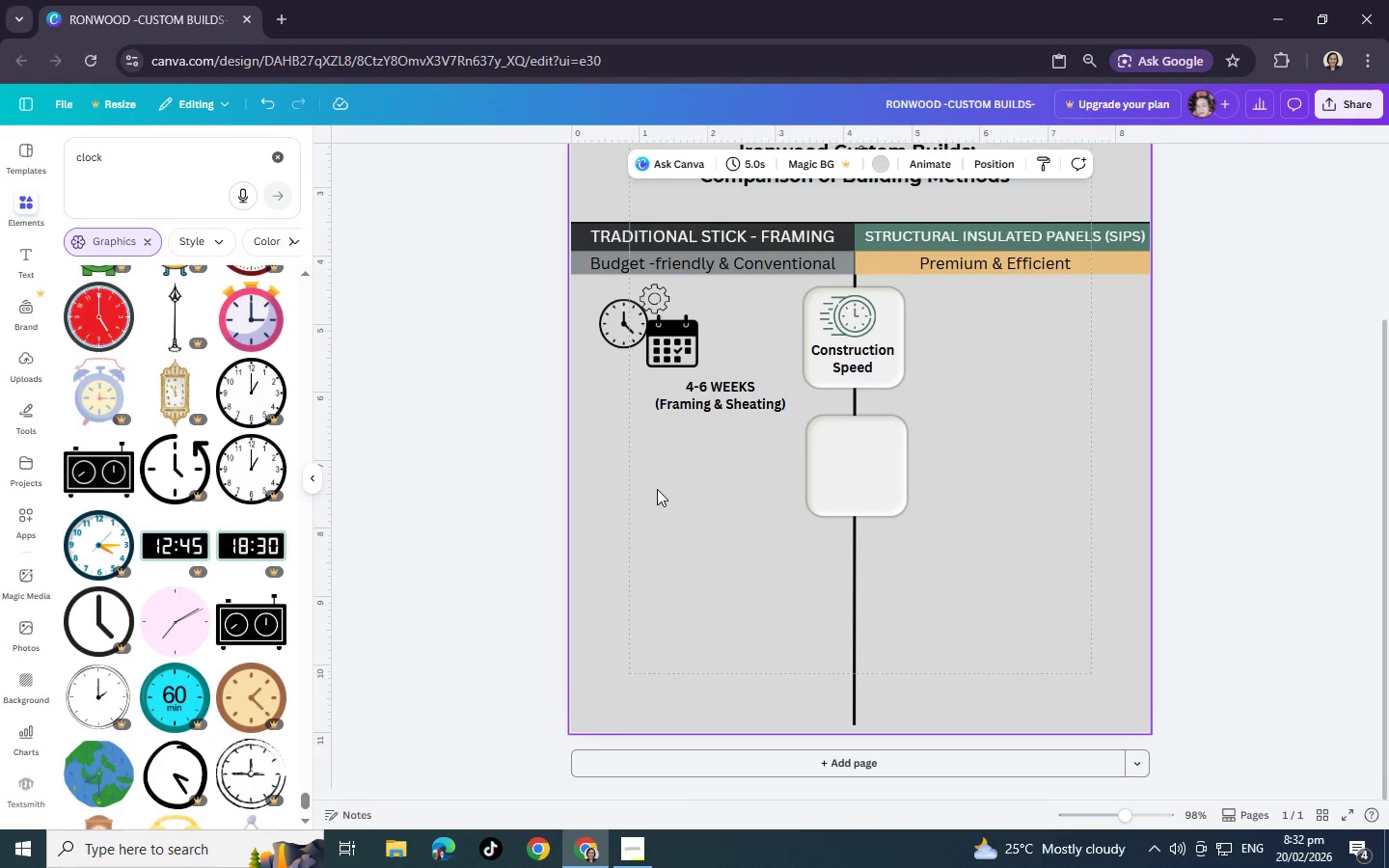 
left_click_drag(start_coordinate=[754, 394], to_coordinate=[773, 294])
 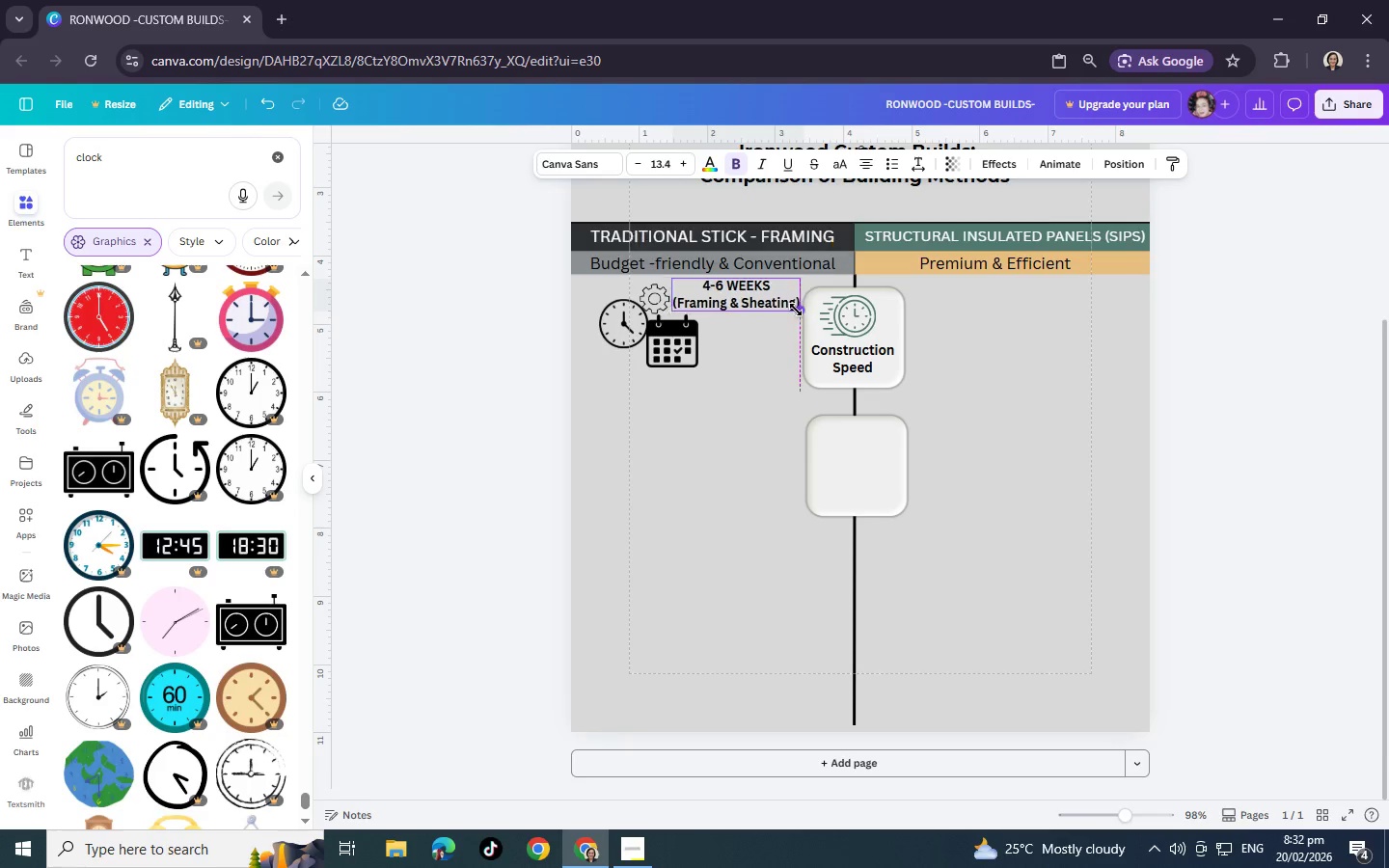 
left_click_drag(start_coordinate=[803, 314], to_coordinate=[793, 309])
 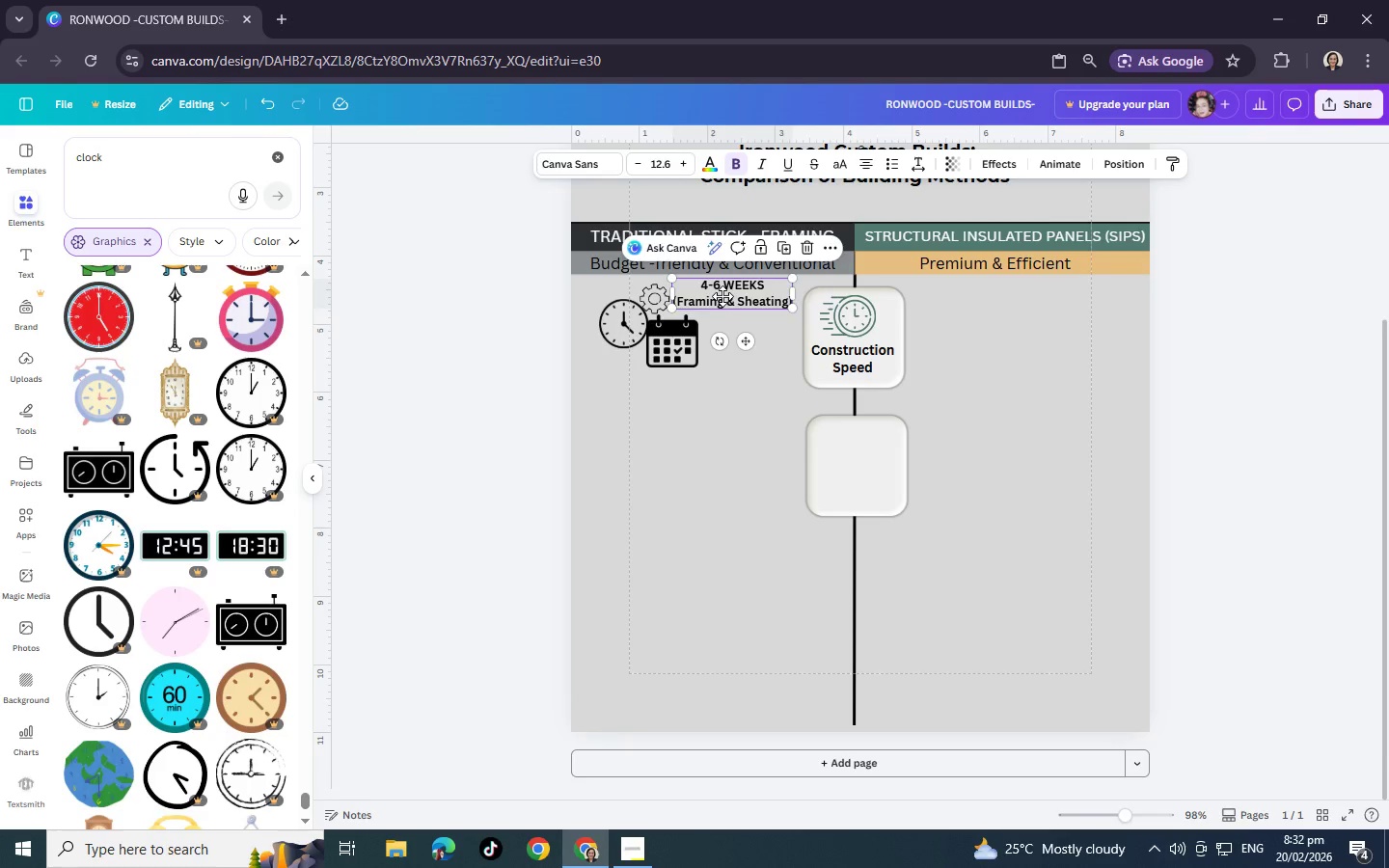 
left_click_drag(start_coordinate=[718, 295], to_coordinate=[723, 297])
 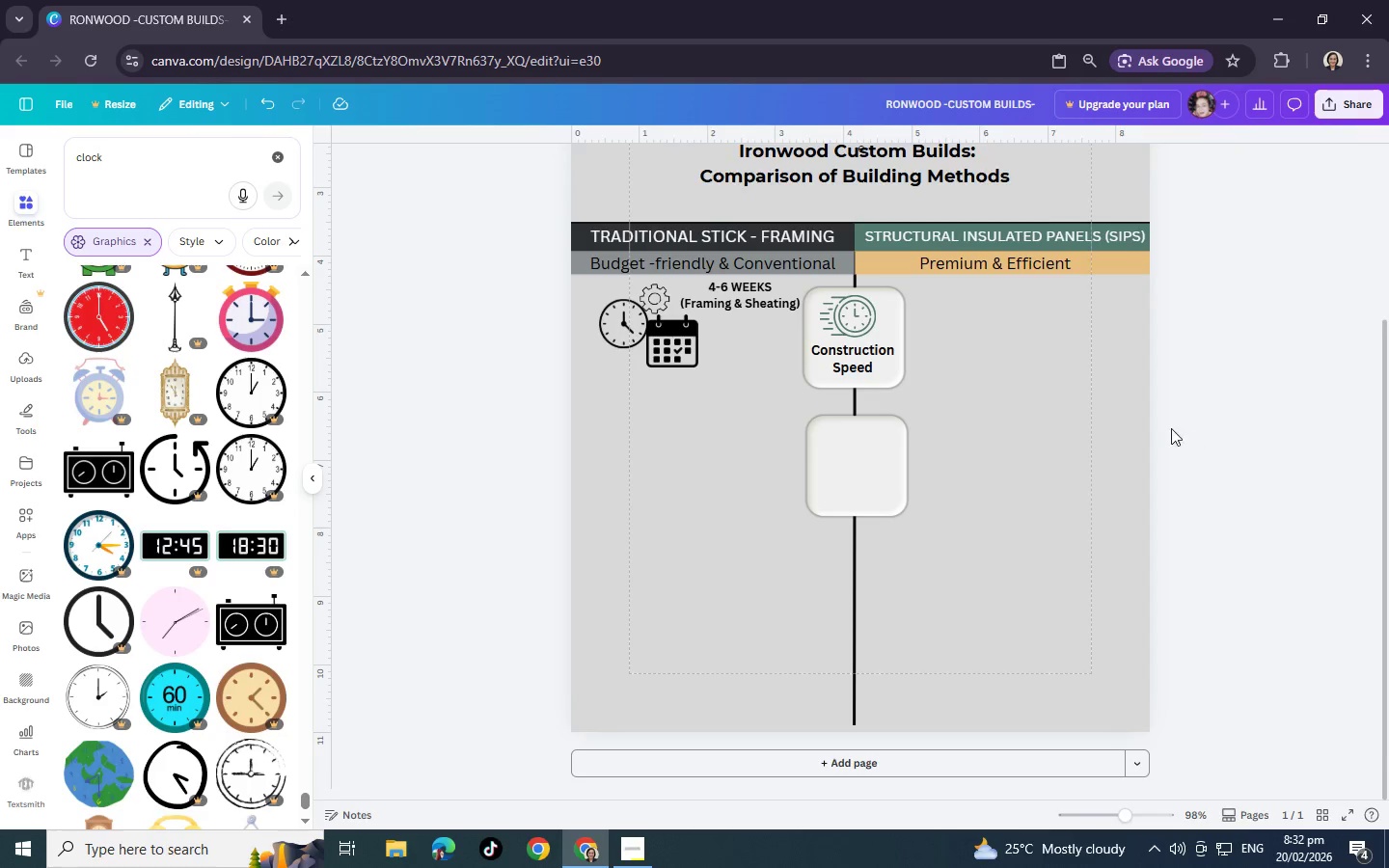 
left_click([1186, 433])
 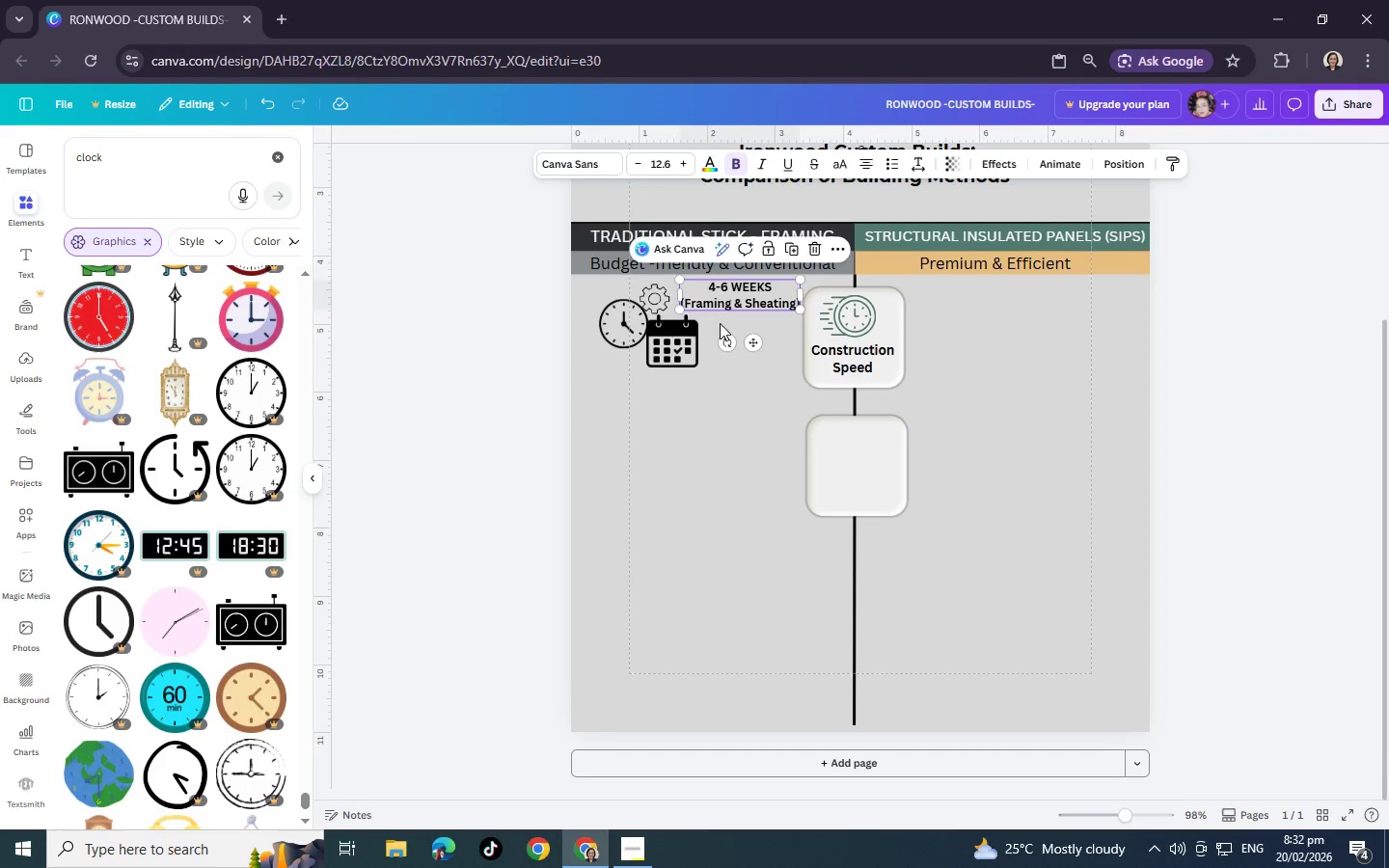 
left_click([739, 298])
 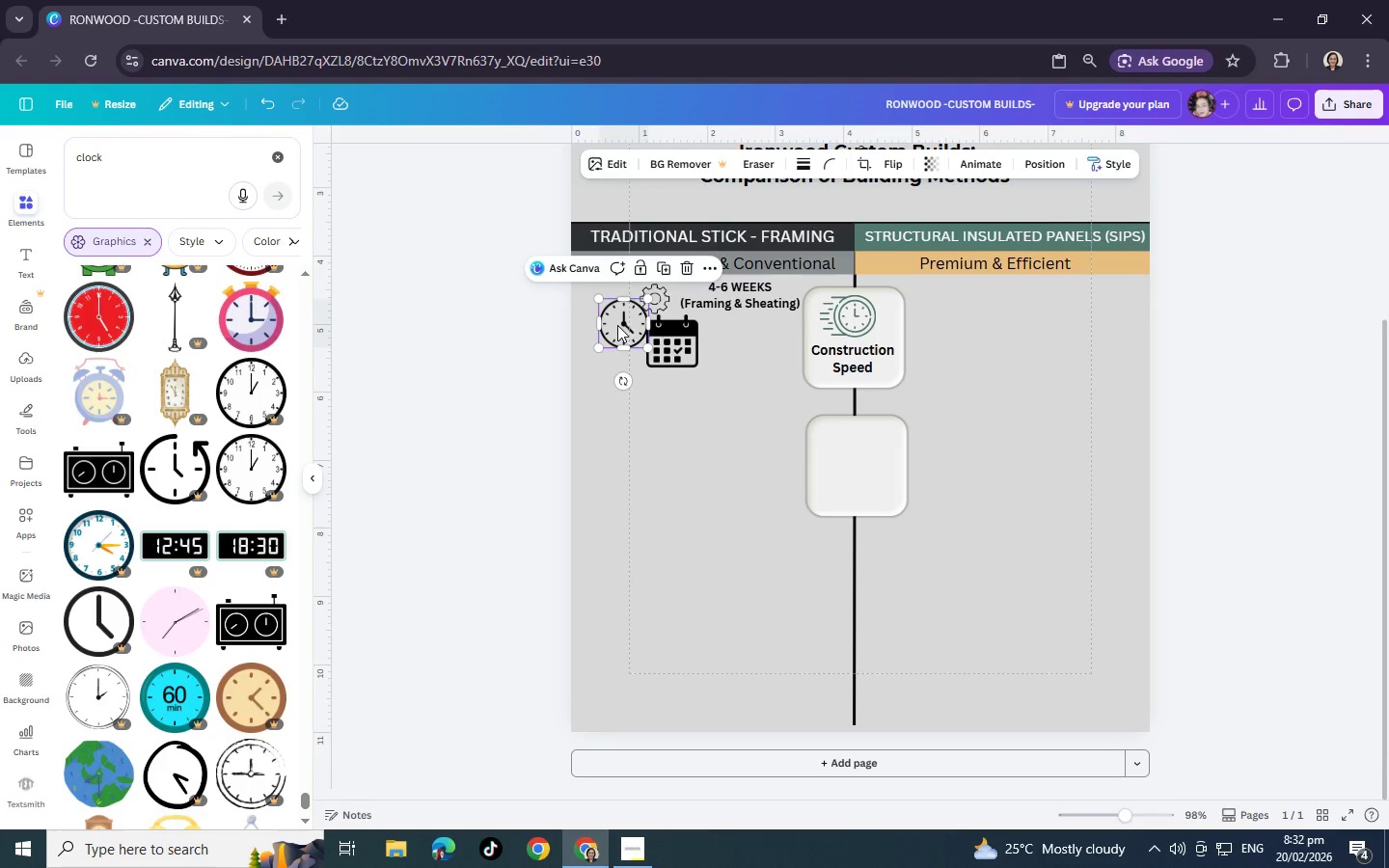 
left_click_drag(start_coordinate=[617, 325], to_coordinate=[610, 327])
 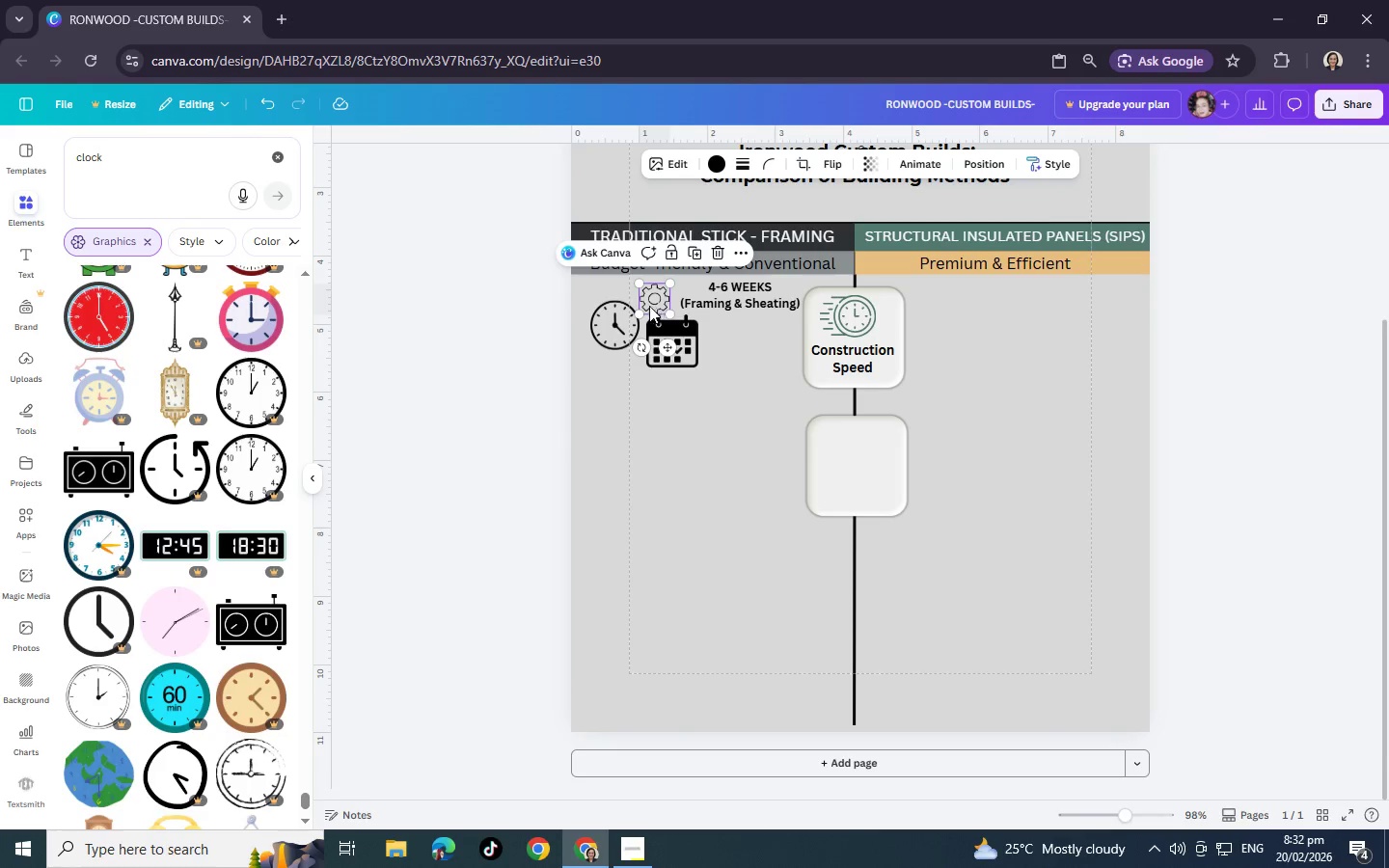 
left_click_drag(start_coordinate=[653, 306], to_coordinate=[641, 313])
 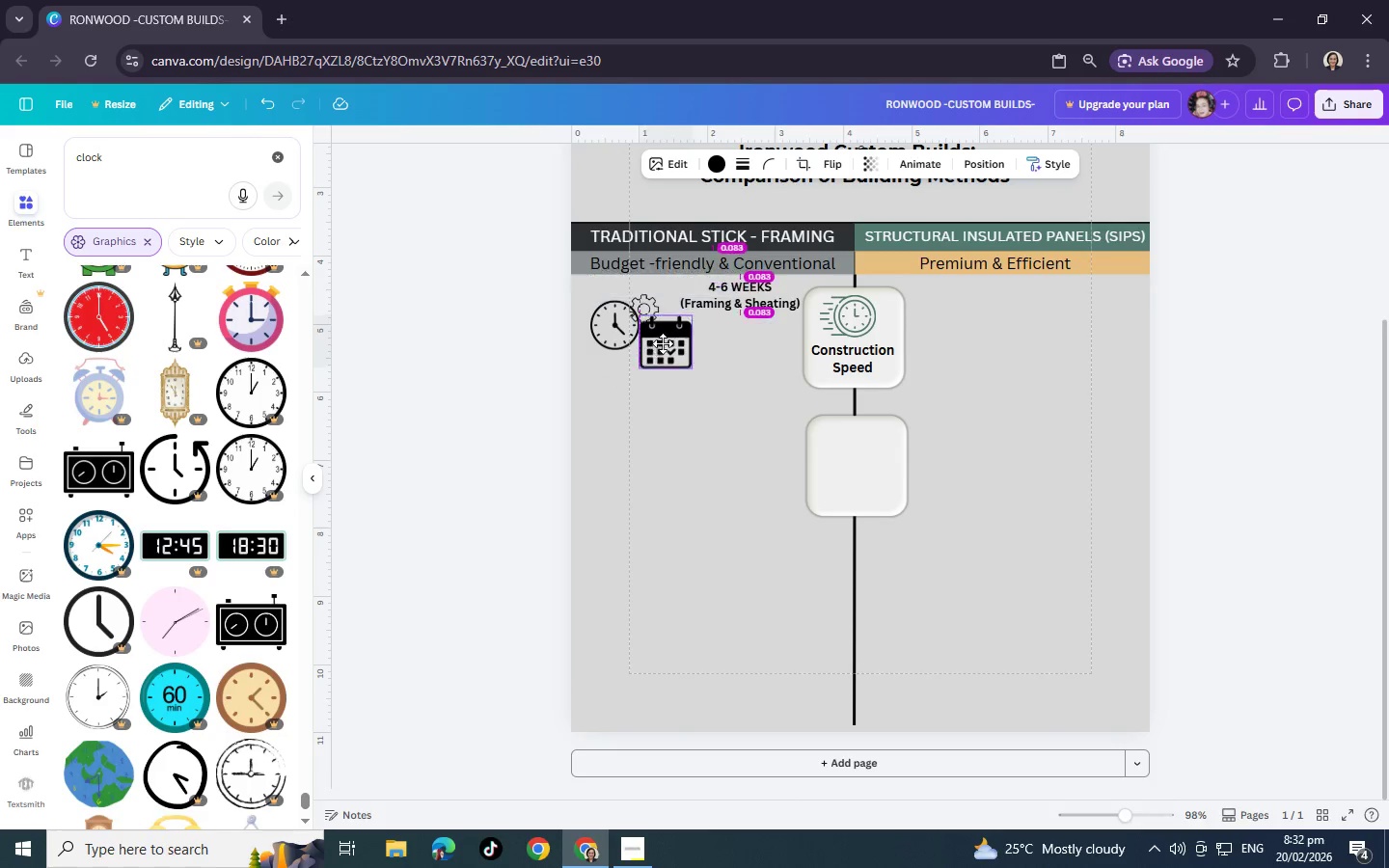 
left_click_drag(start_coordinate=[669, 341], to_coordinate=[662, 344])
 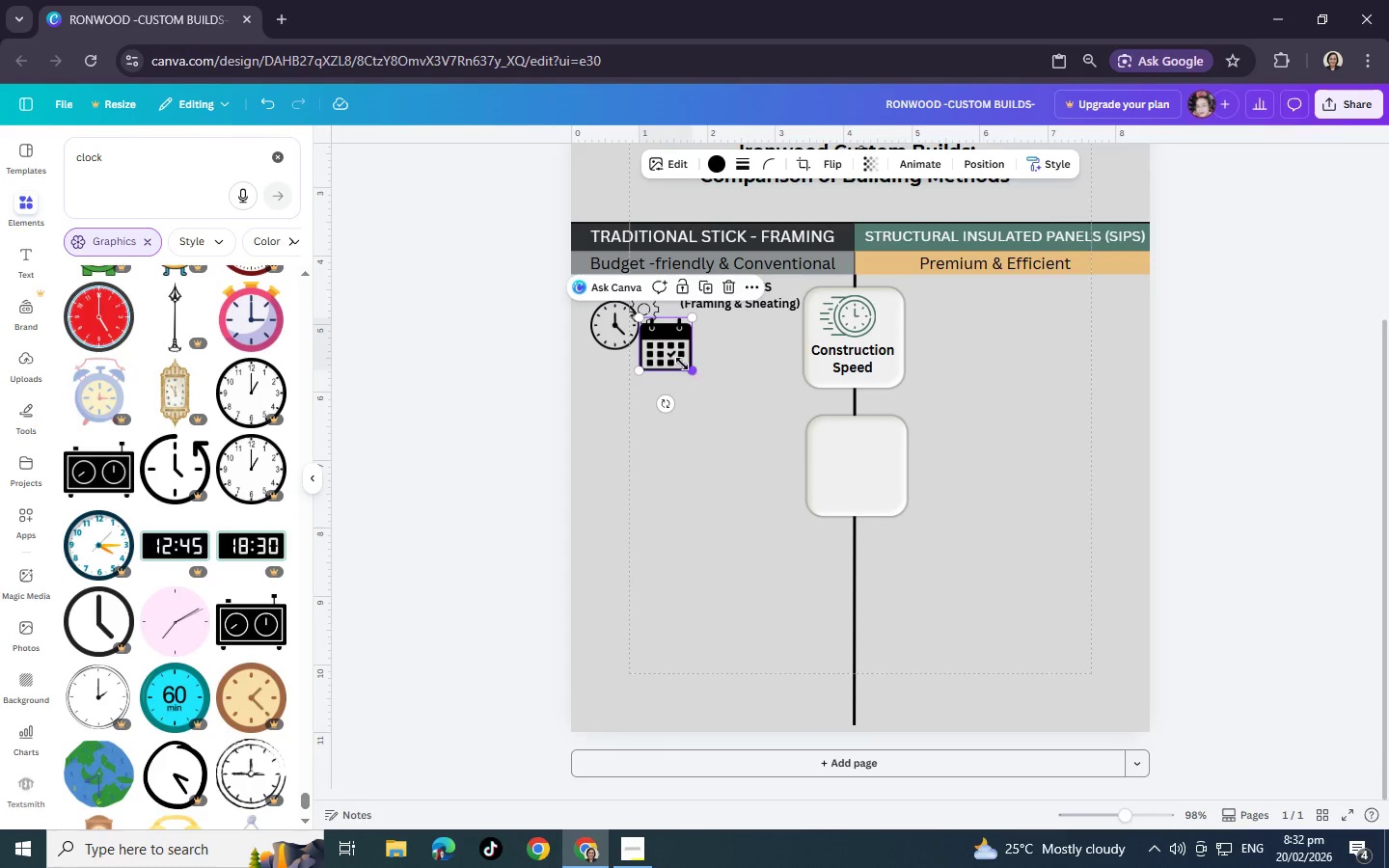 
left_click_drag(start_coordinate=[688, 368], to_coordinate=[681, 362])
 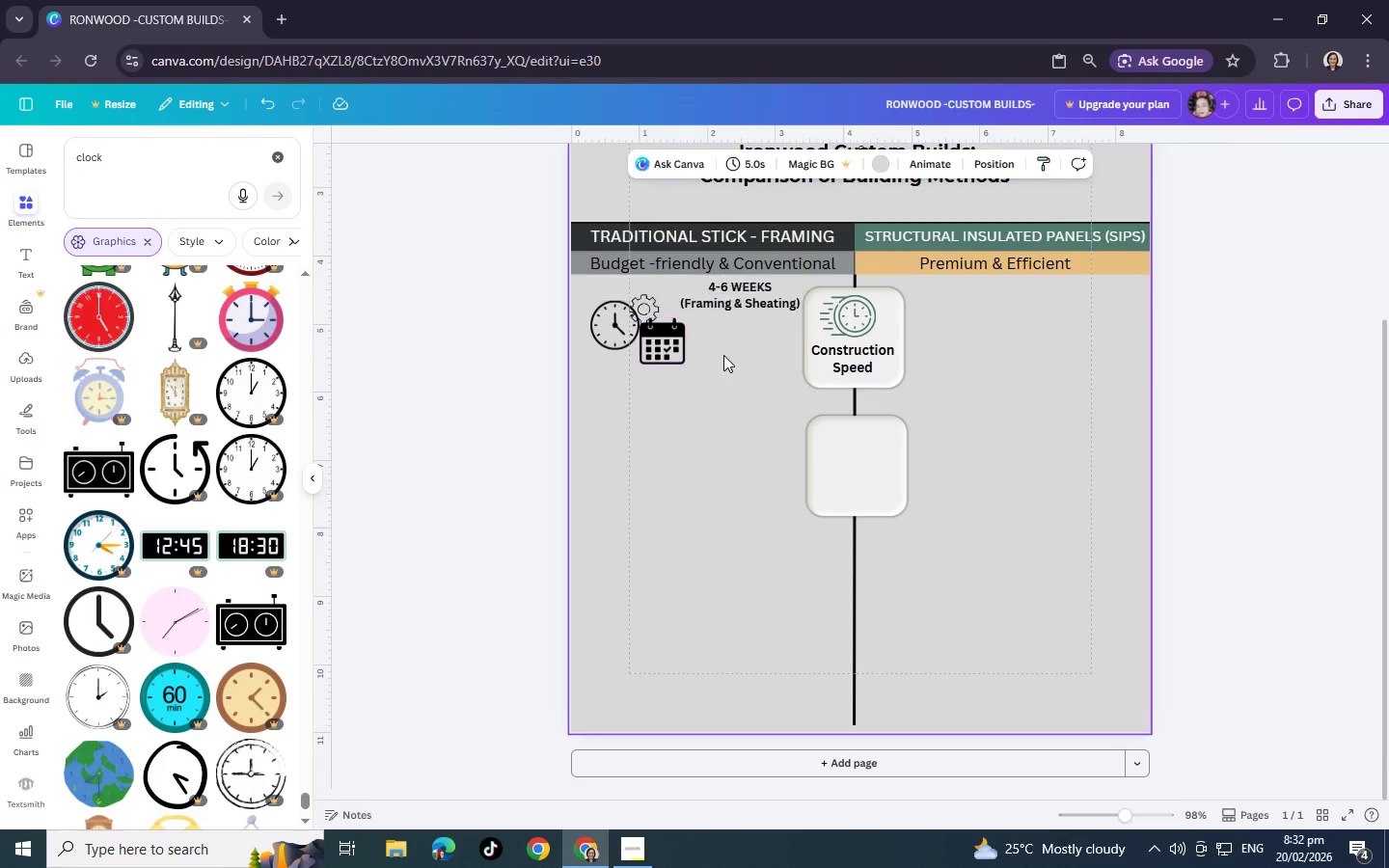 
left_click([719, 356])
 